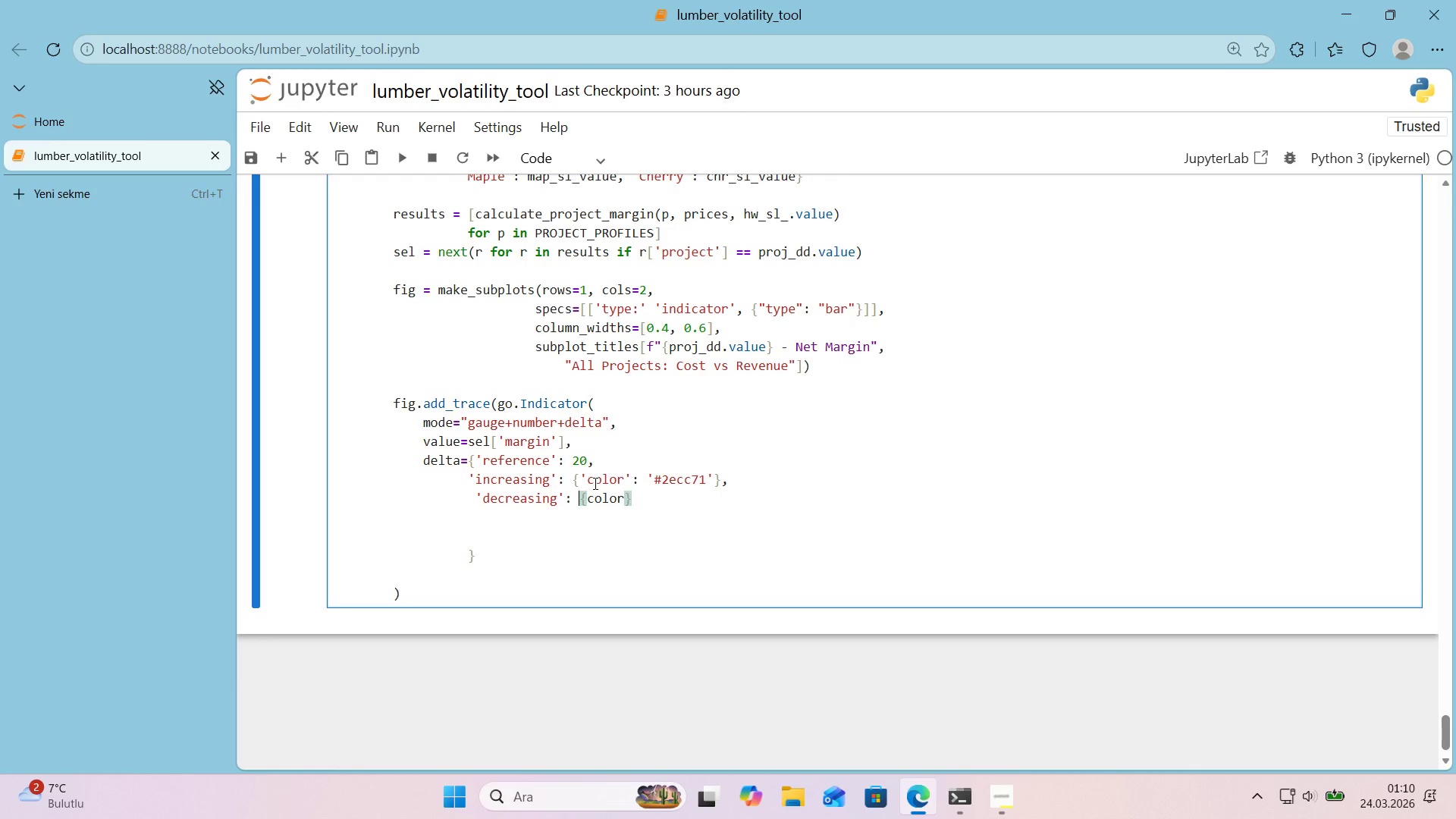 
key(ArrowRight)
 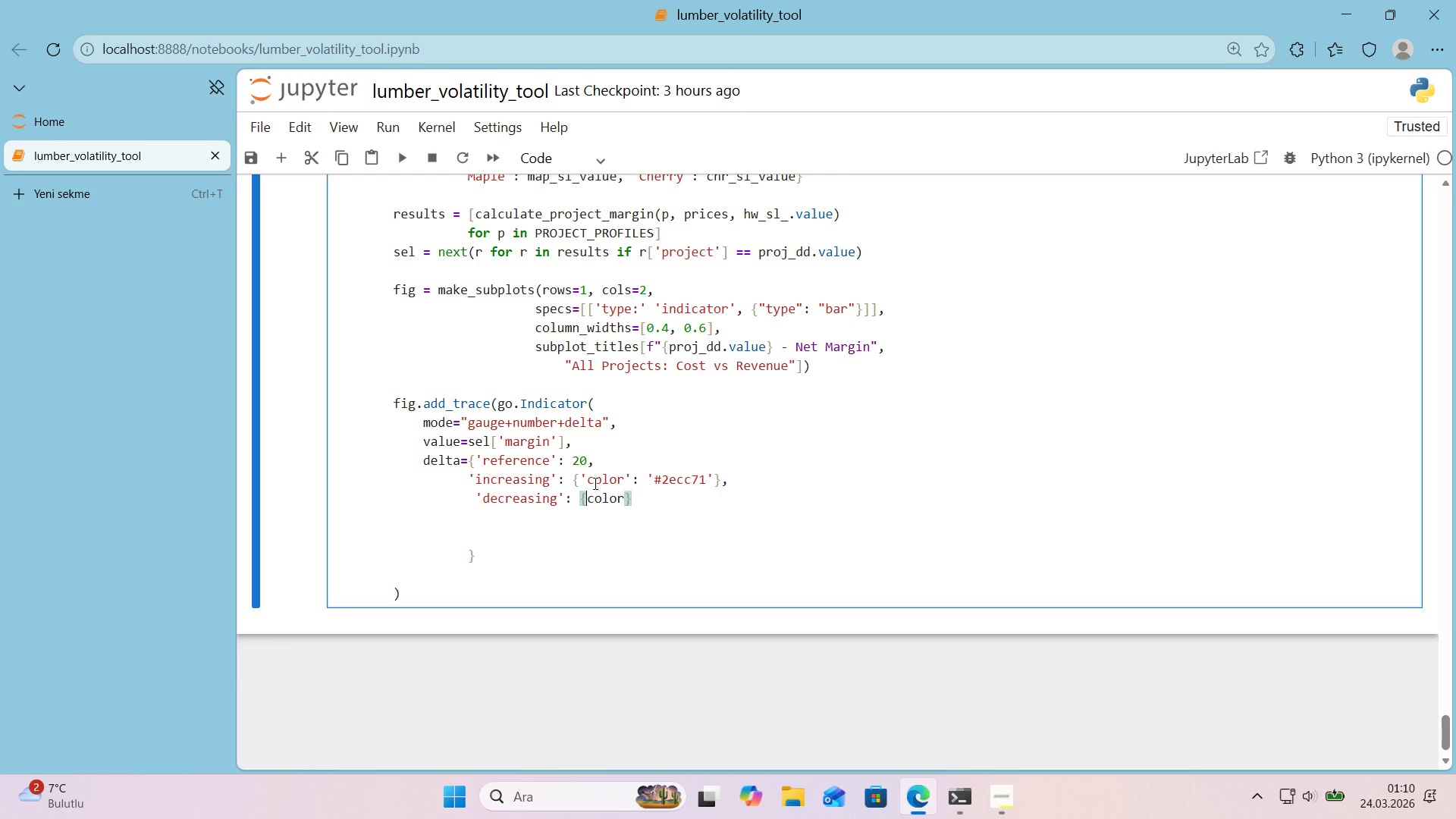 
type(@@)
 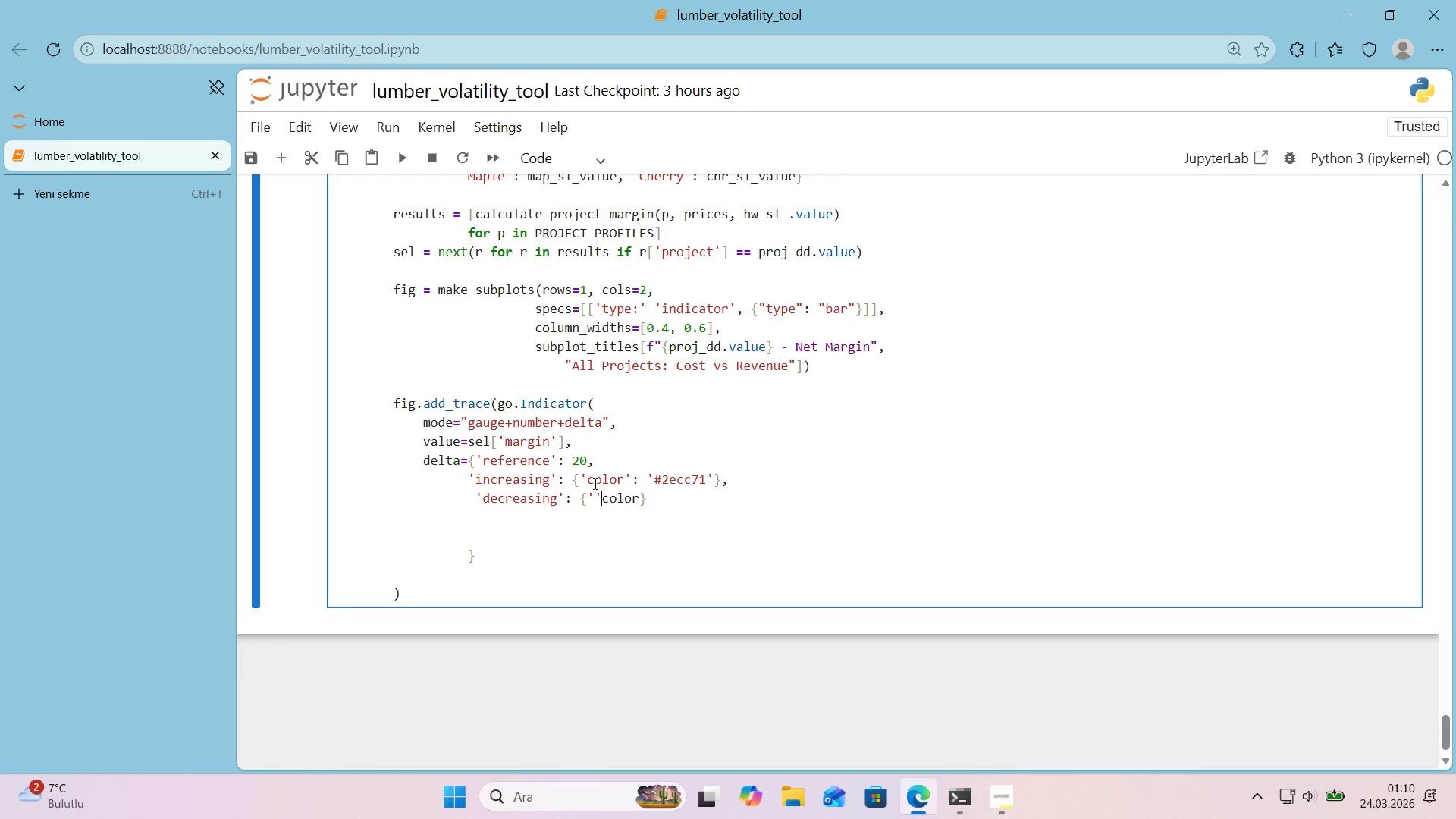 
key(ArrowLeft)
 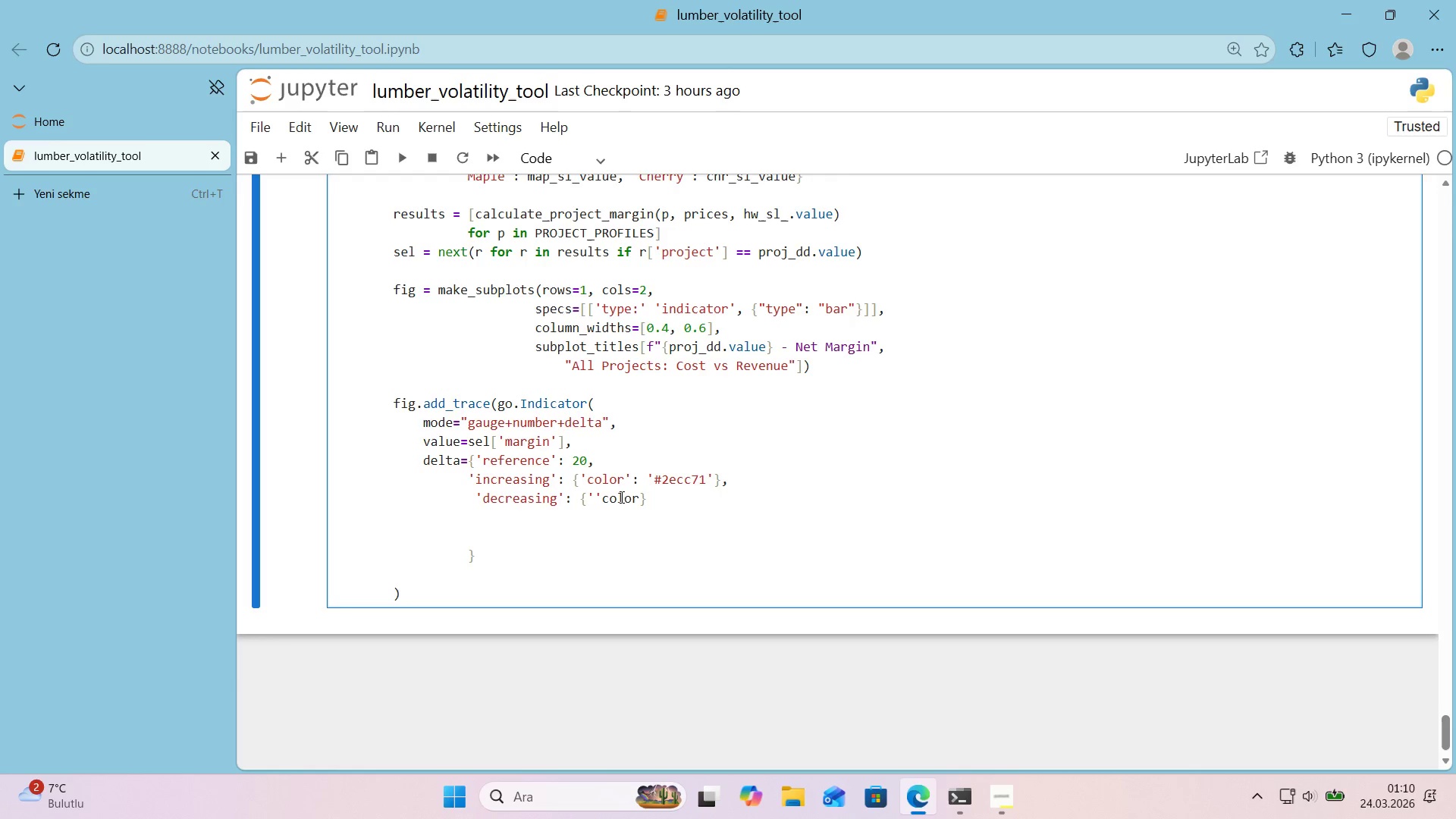 
double_click([621, 500])
 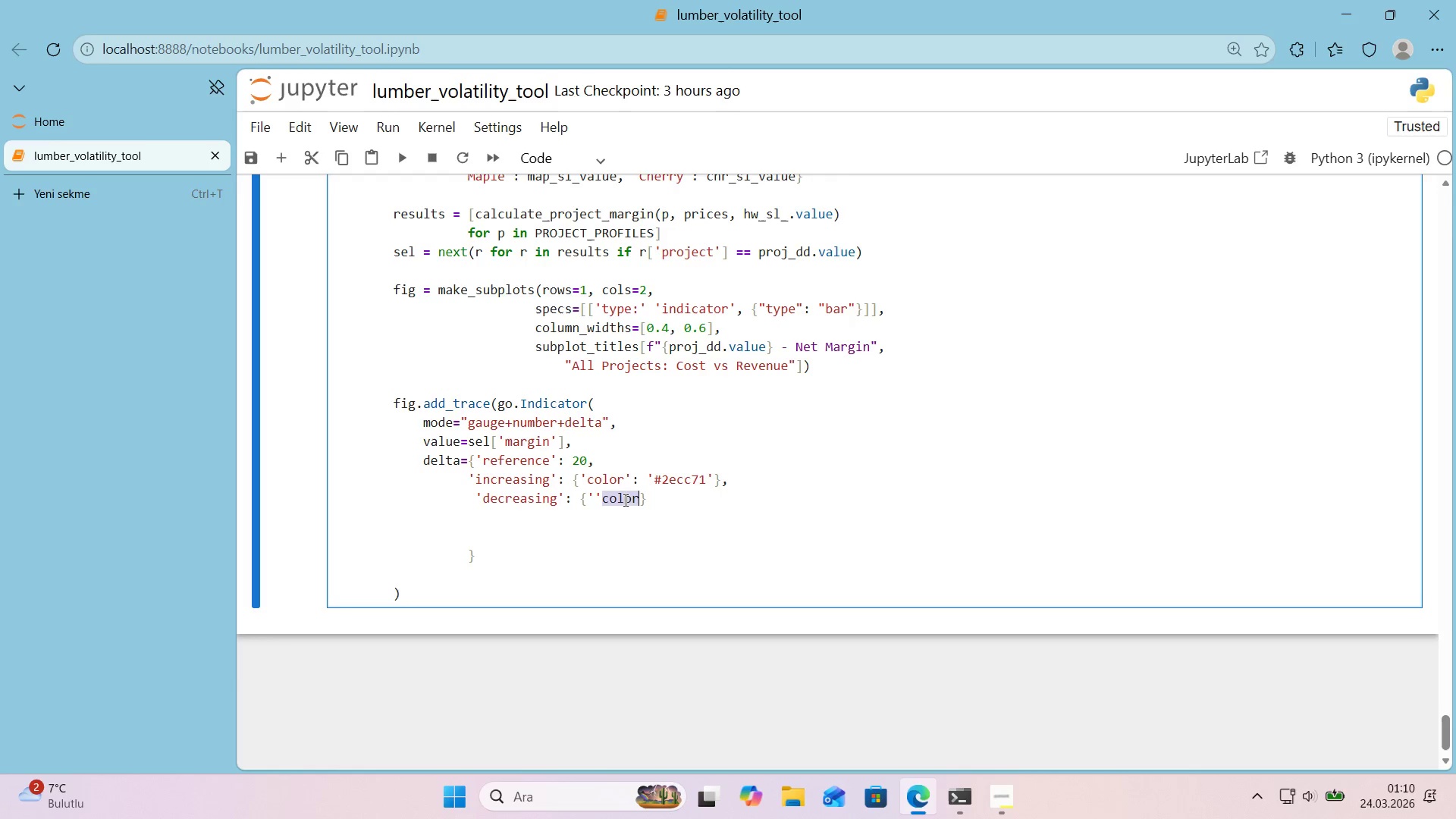 
left_click_drag(start_coordinate=[624, 500], to_coordinate=[596, 505])
 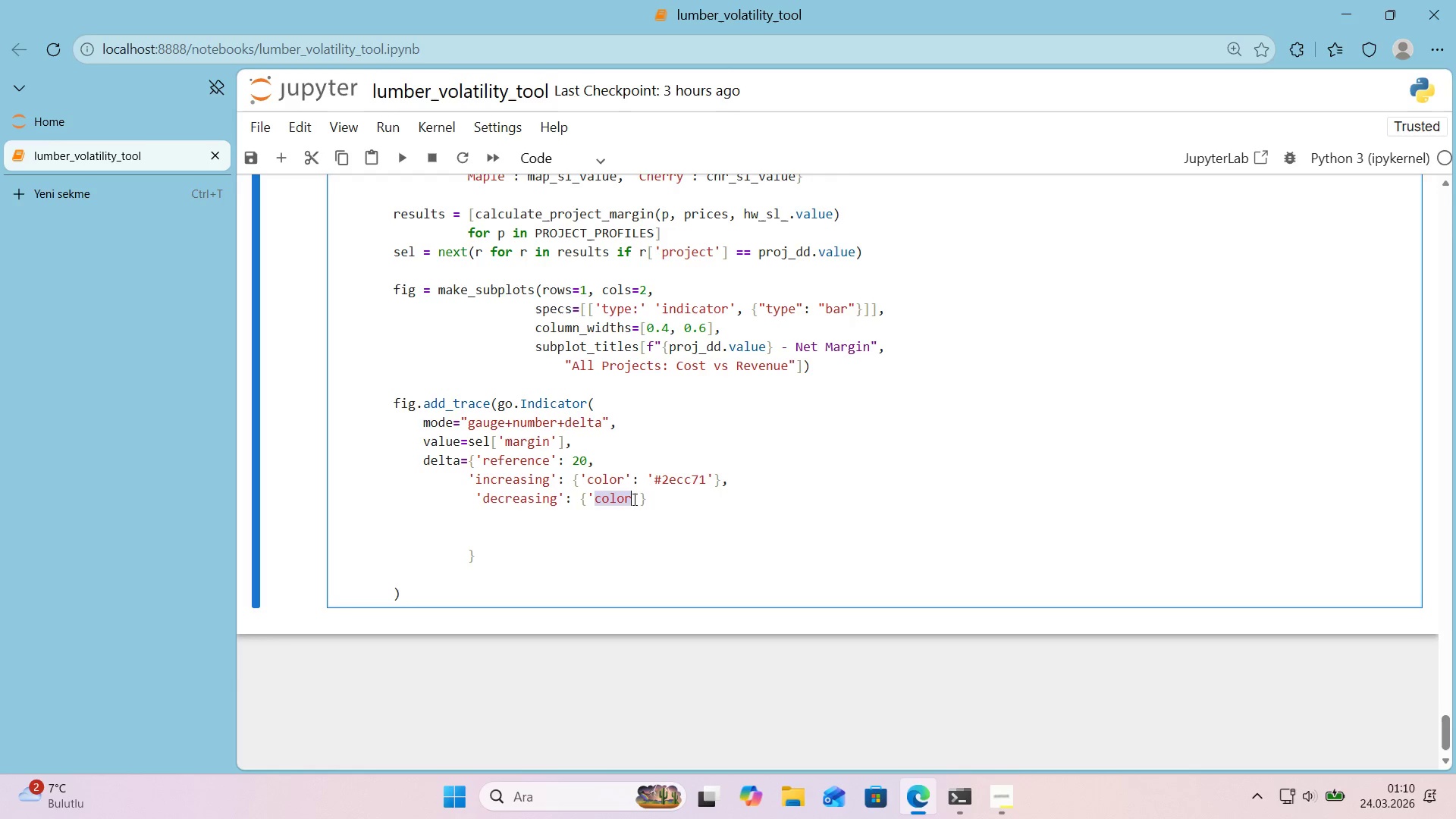 
left_click([640, 499])
 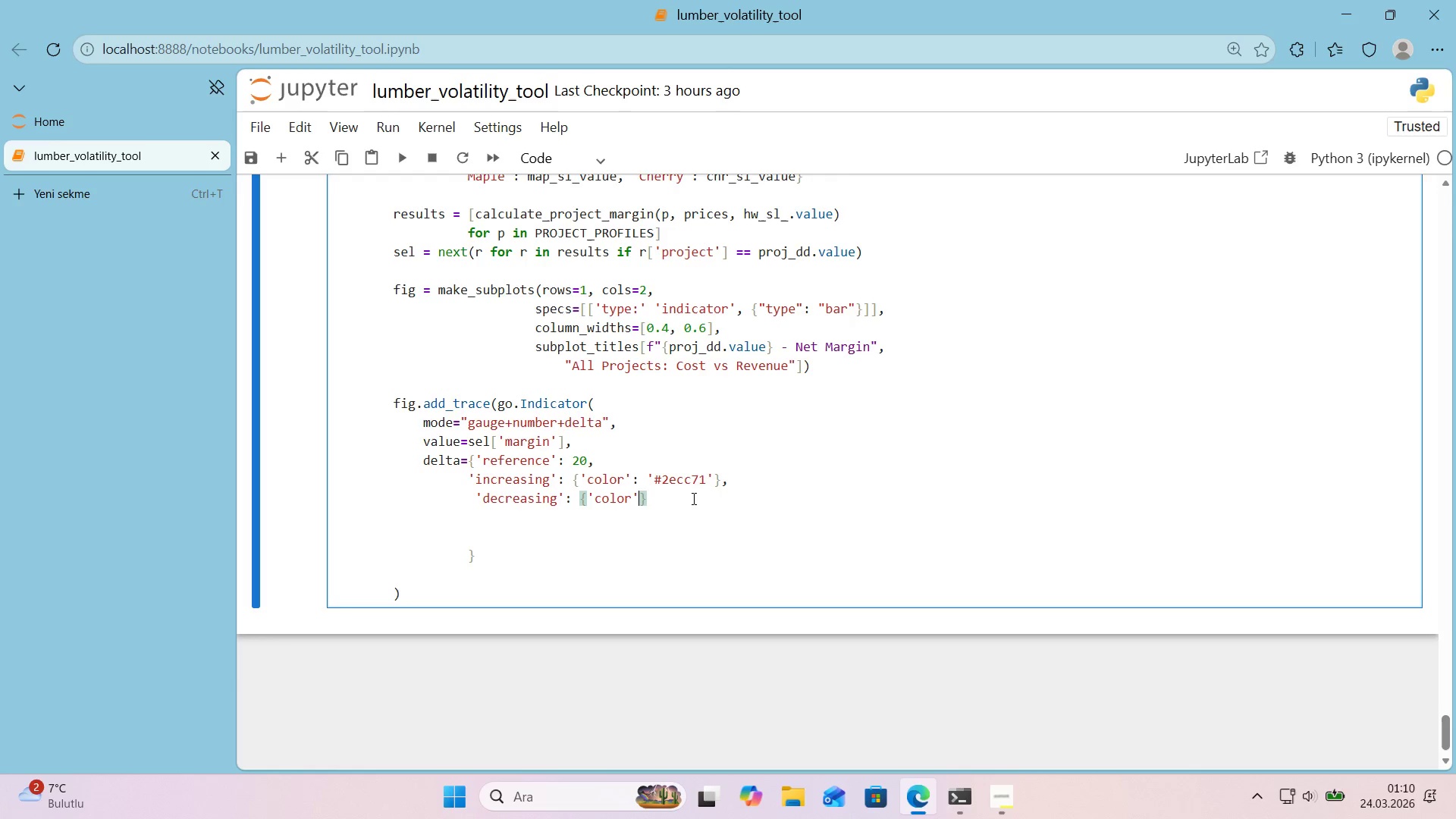 
key(Shift+Period)
 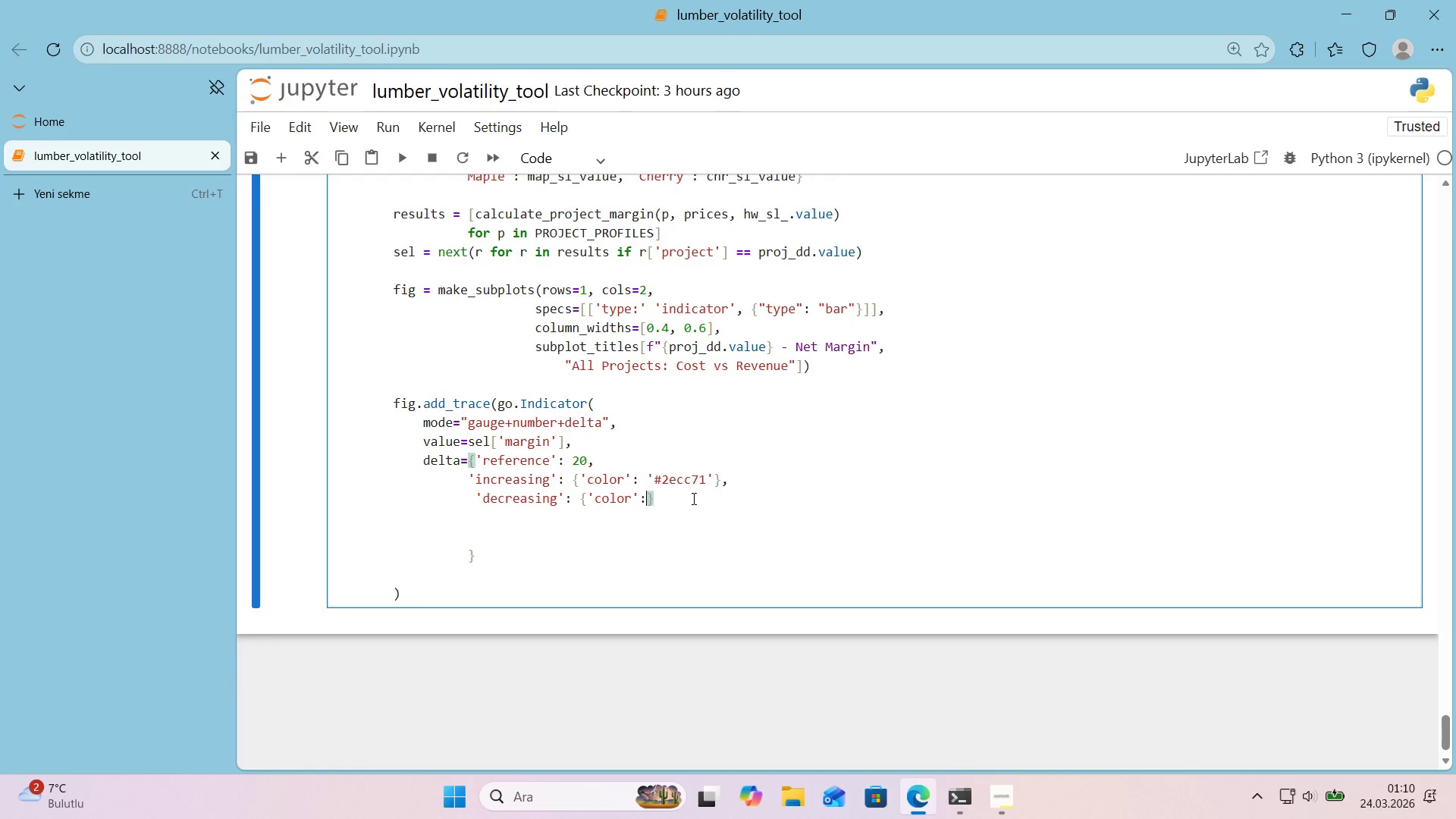 
key(ArrowRight)
 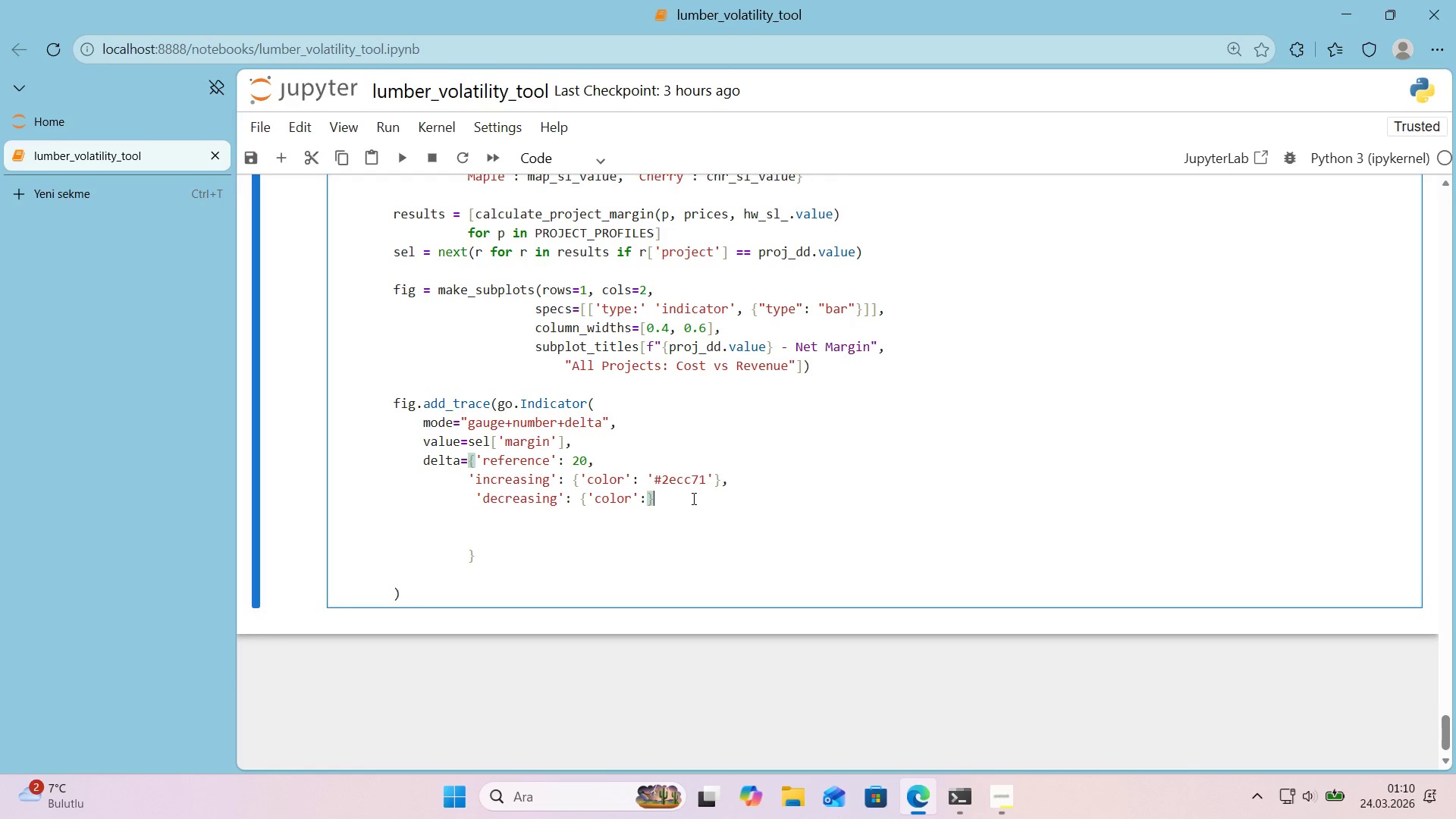 
key(ArrowLeft)
 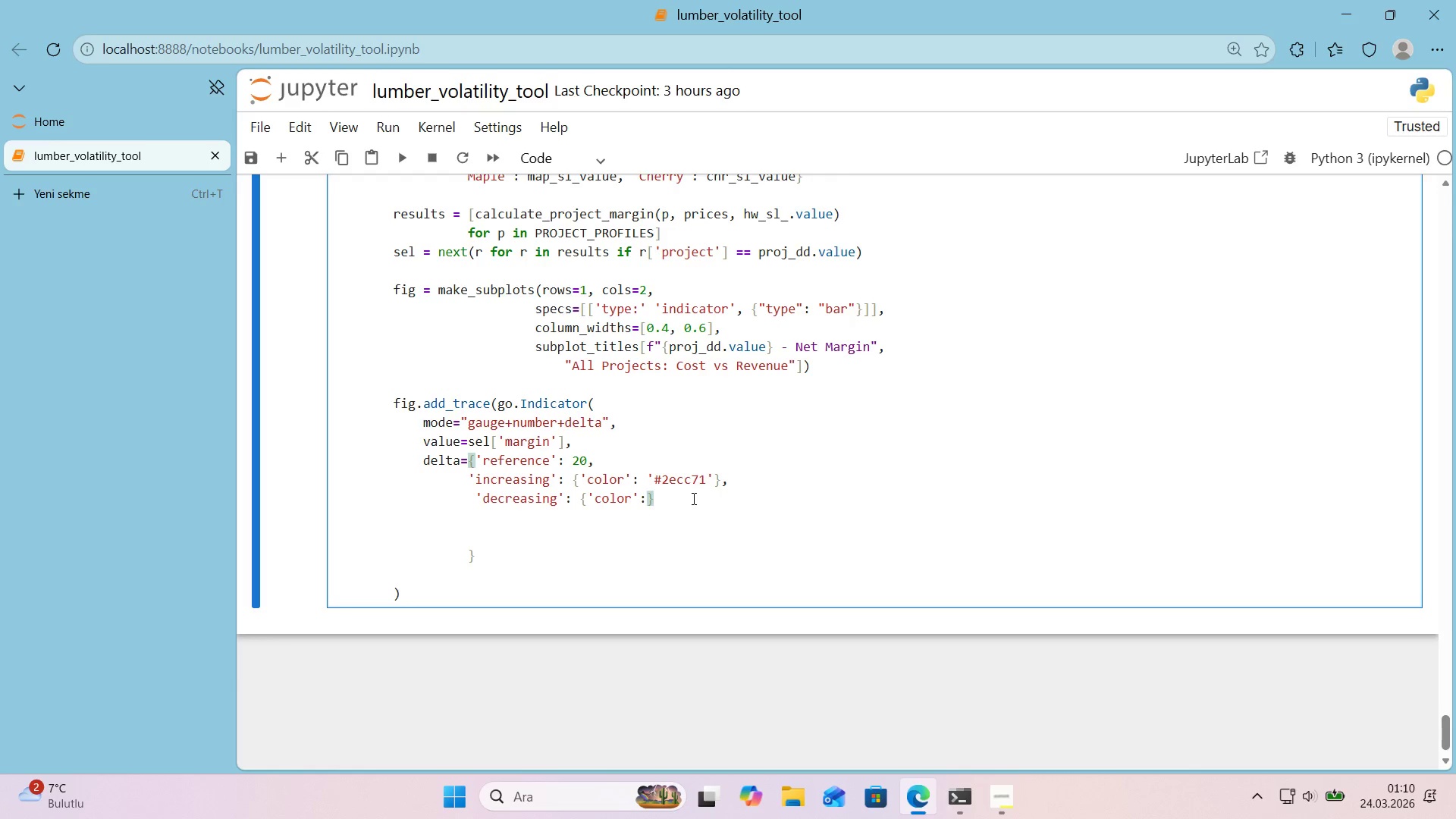 
type( @@)
 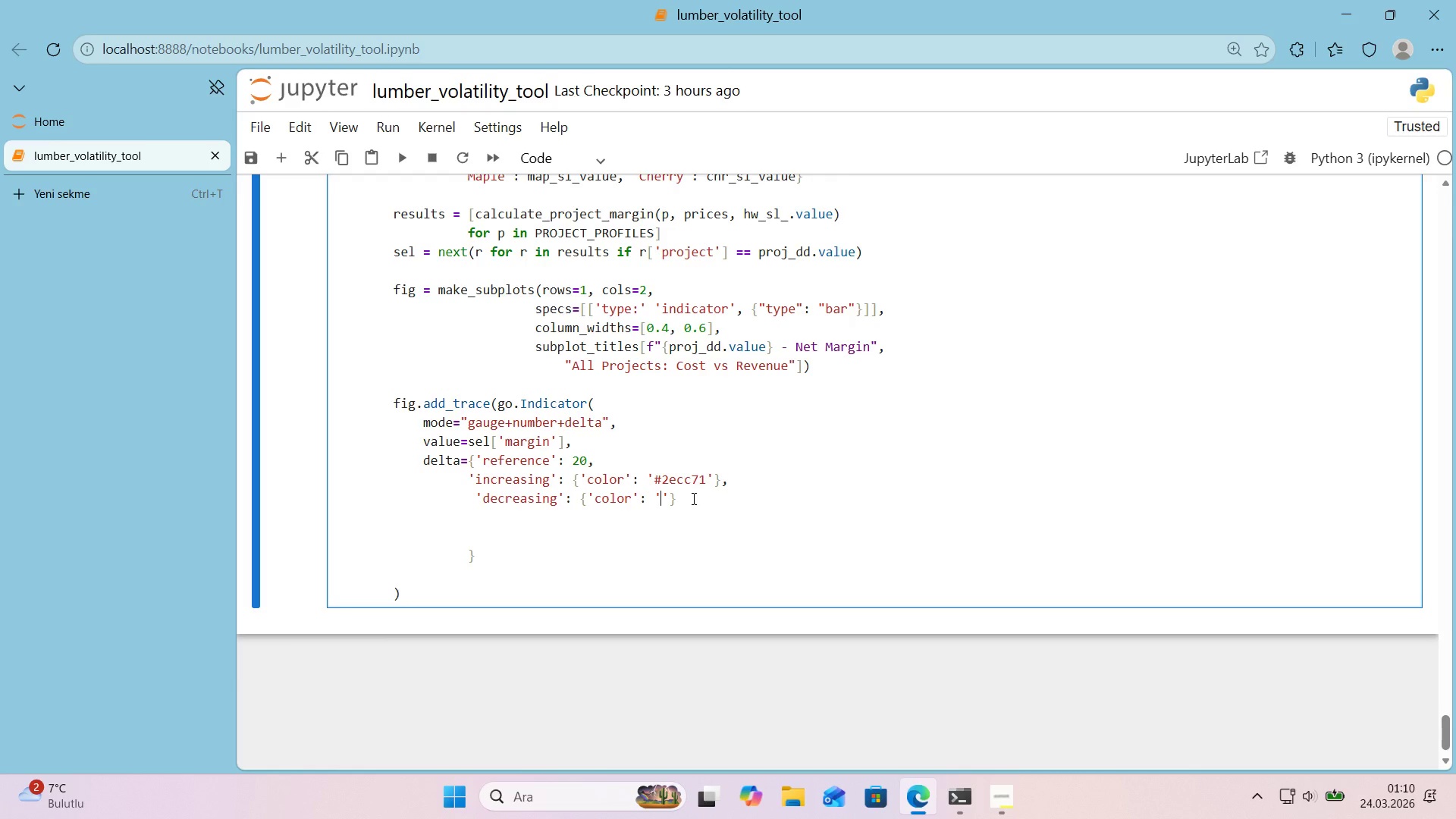 
 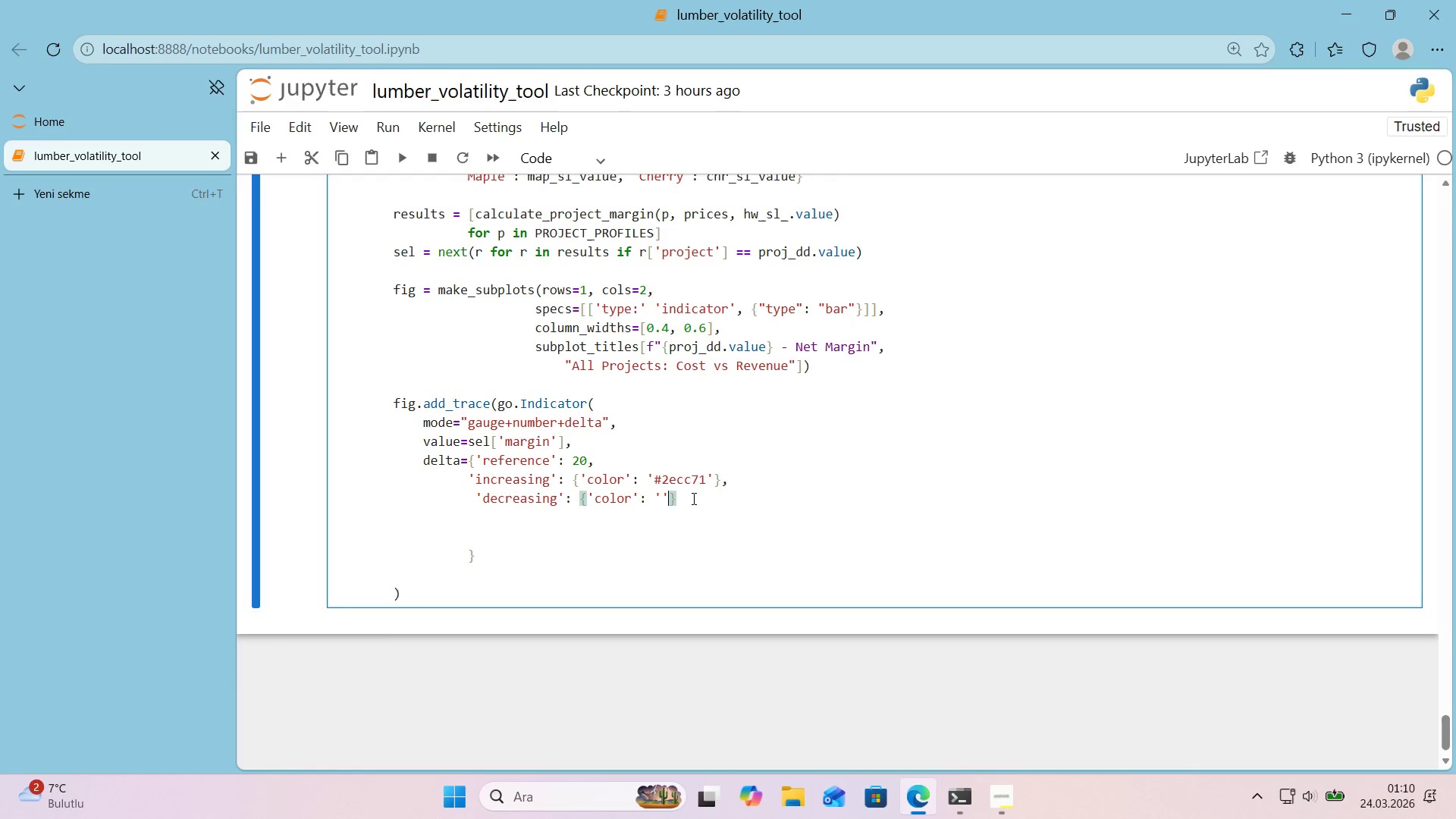 
key(ArrowLeft)
 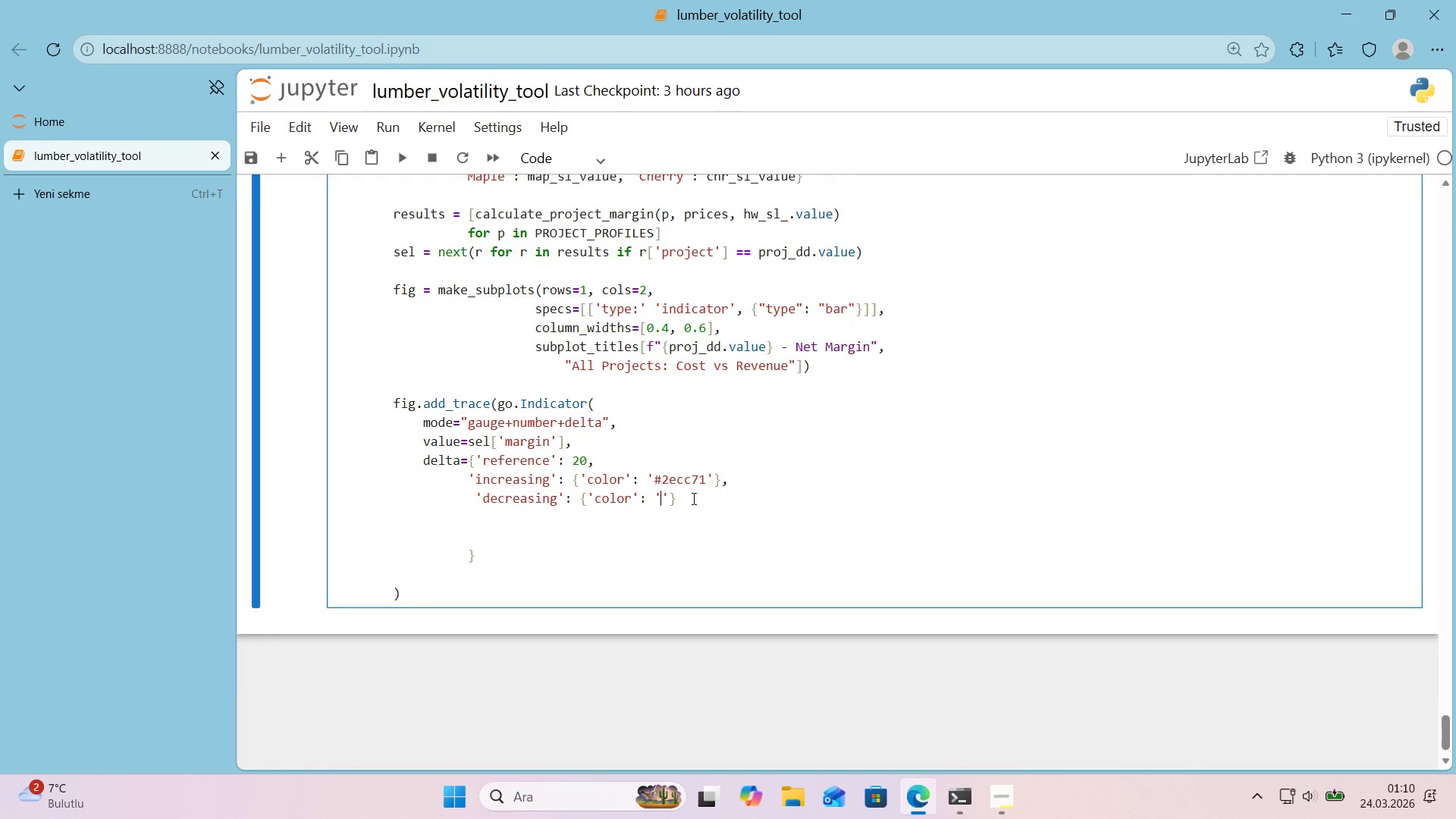 
key(Control+ControlLeft)
 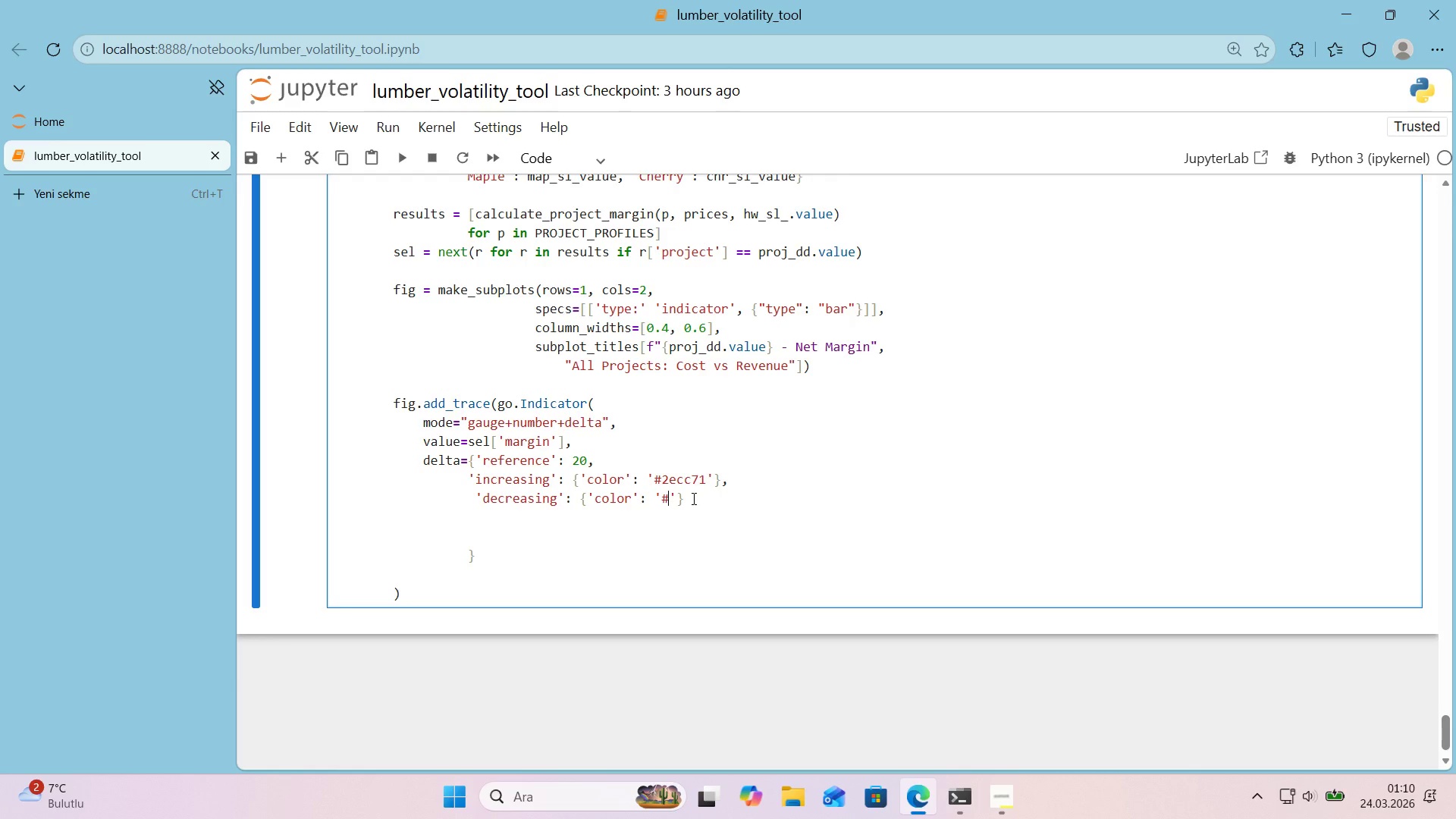 
key(Alt+Control+AltRight)
 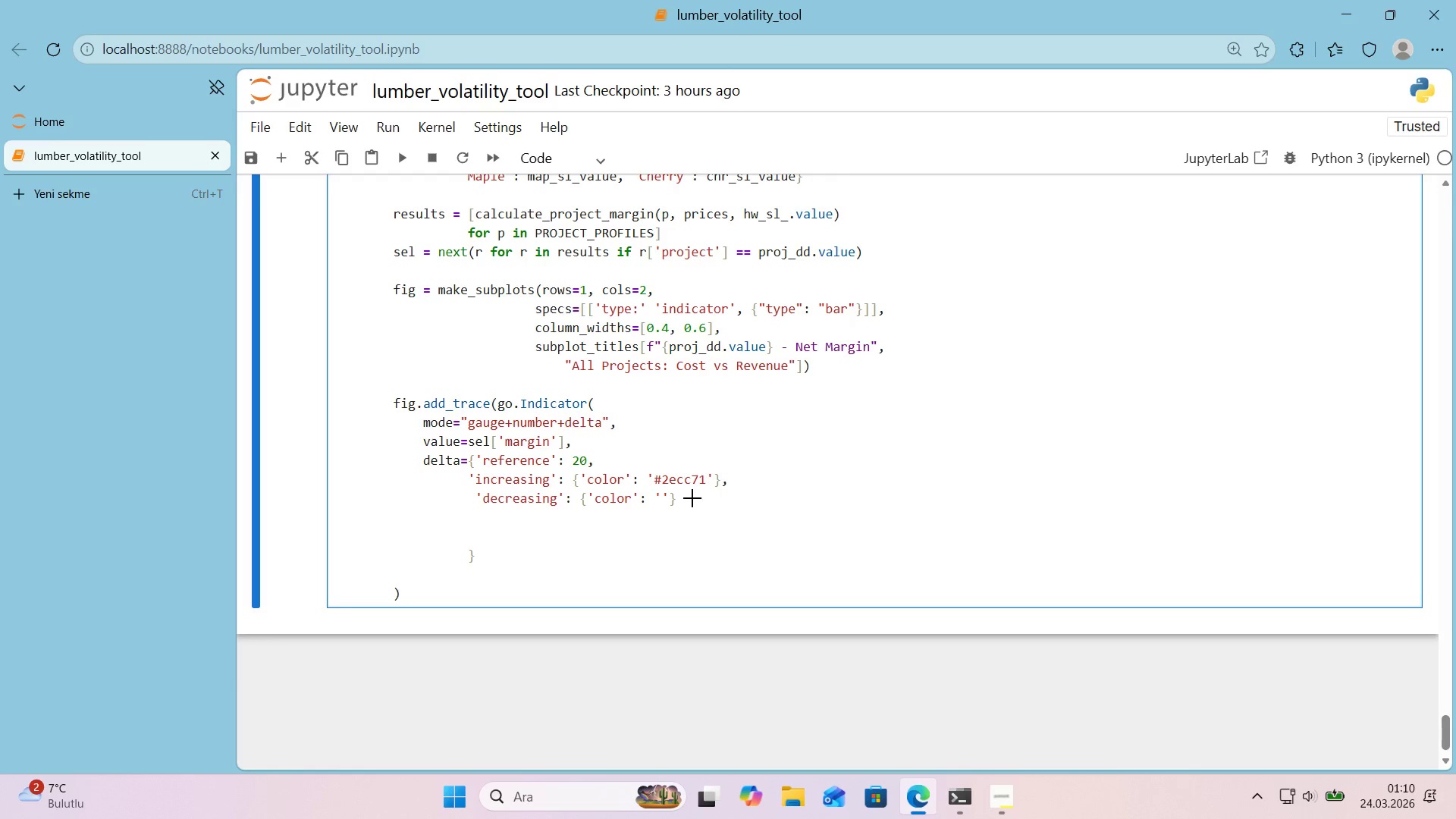 
key(Alt+Control+3)
 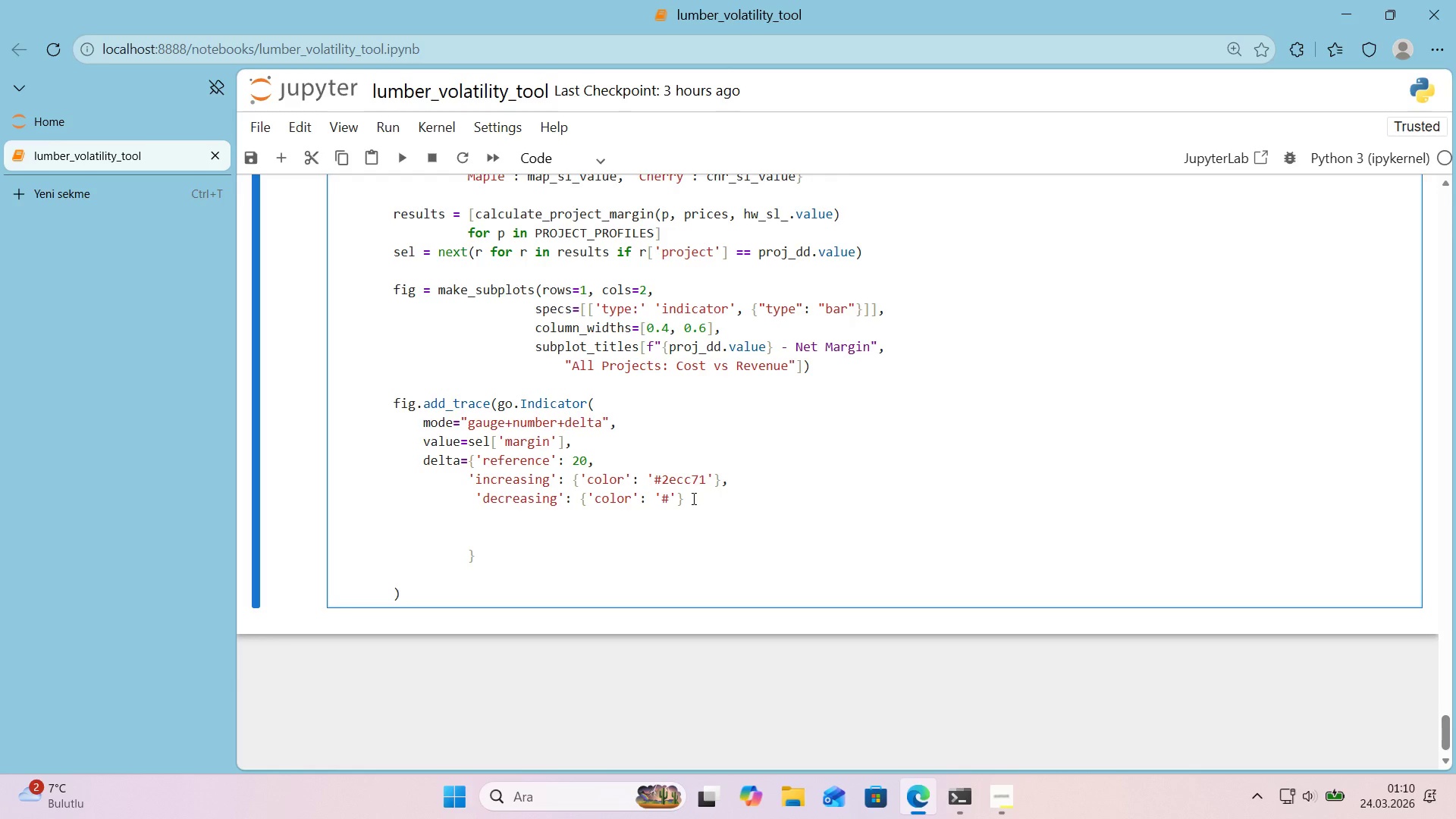 
key(E)
 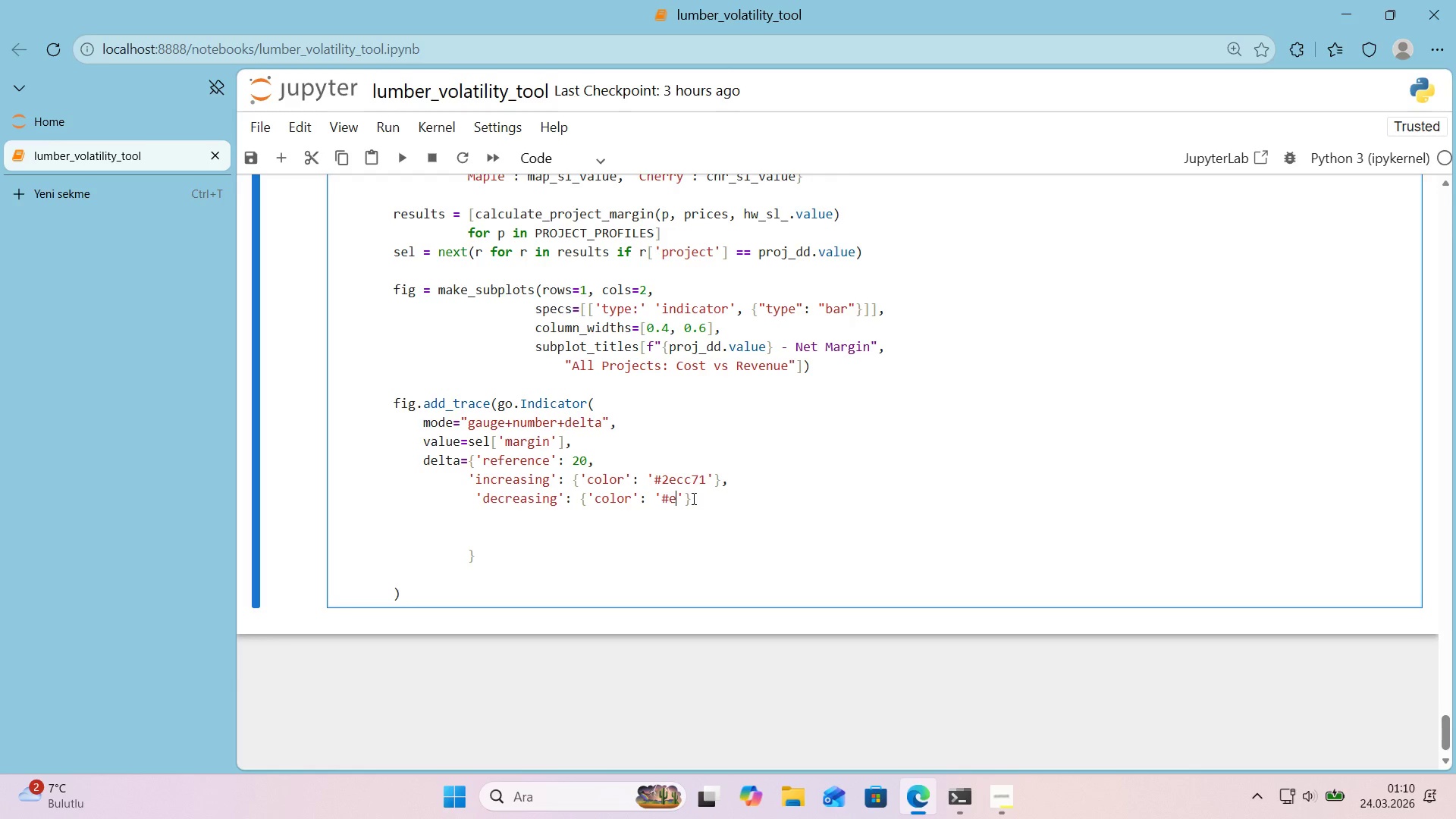 
key(Numpad7)
 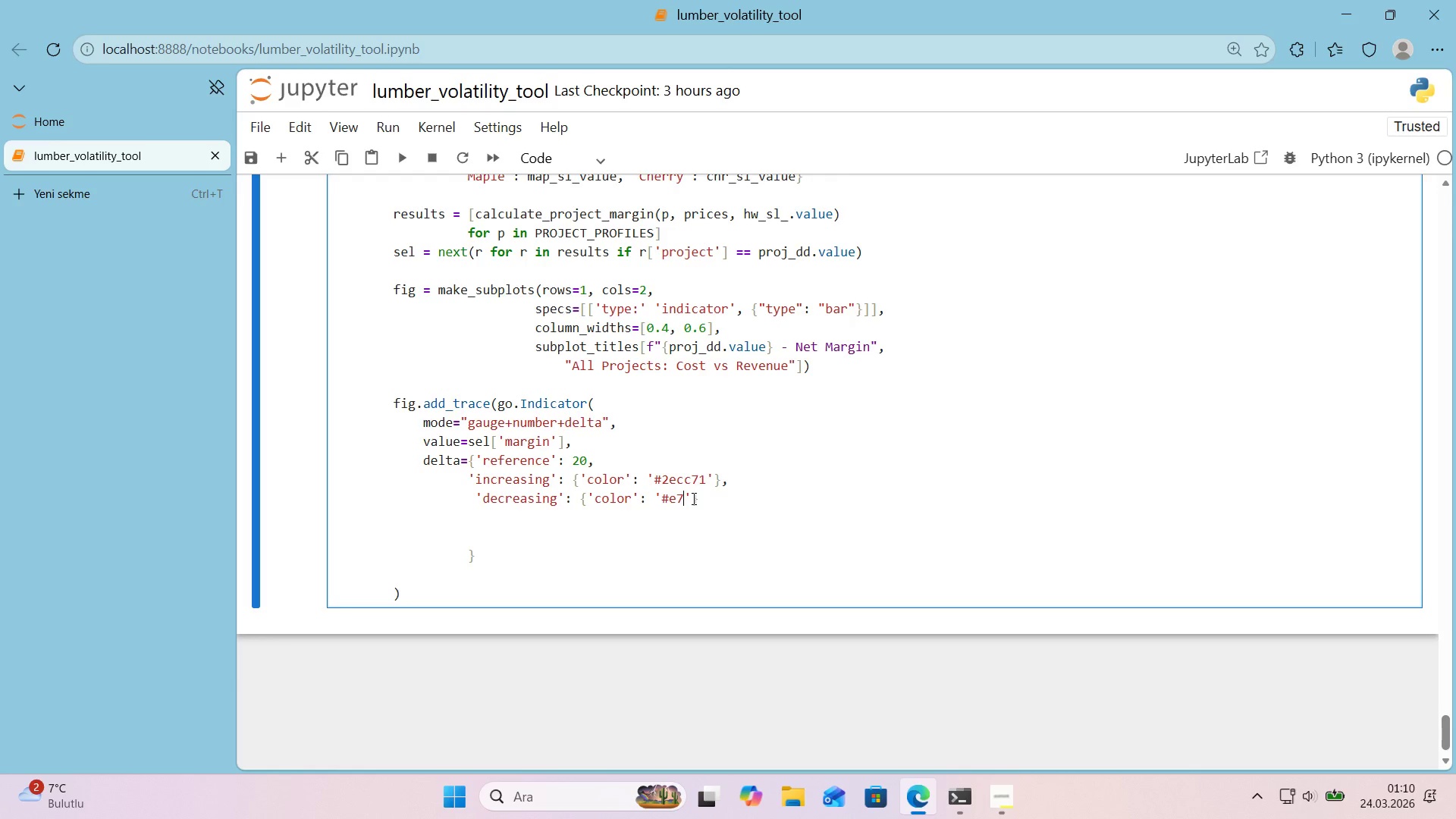 
key(Numpad4)
 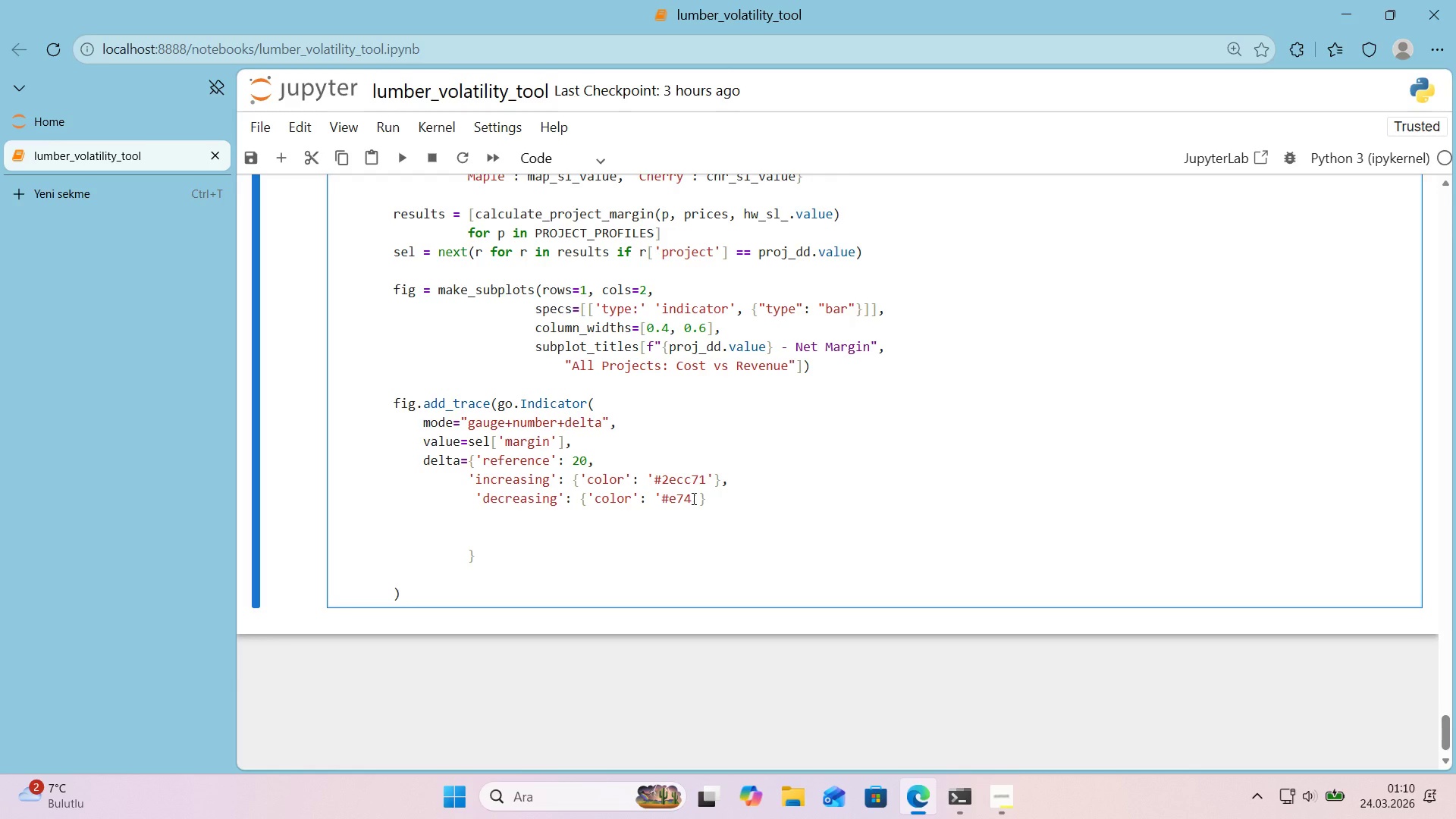 
key(C)
 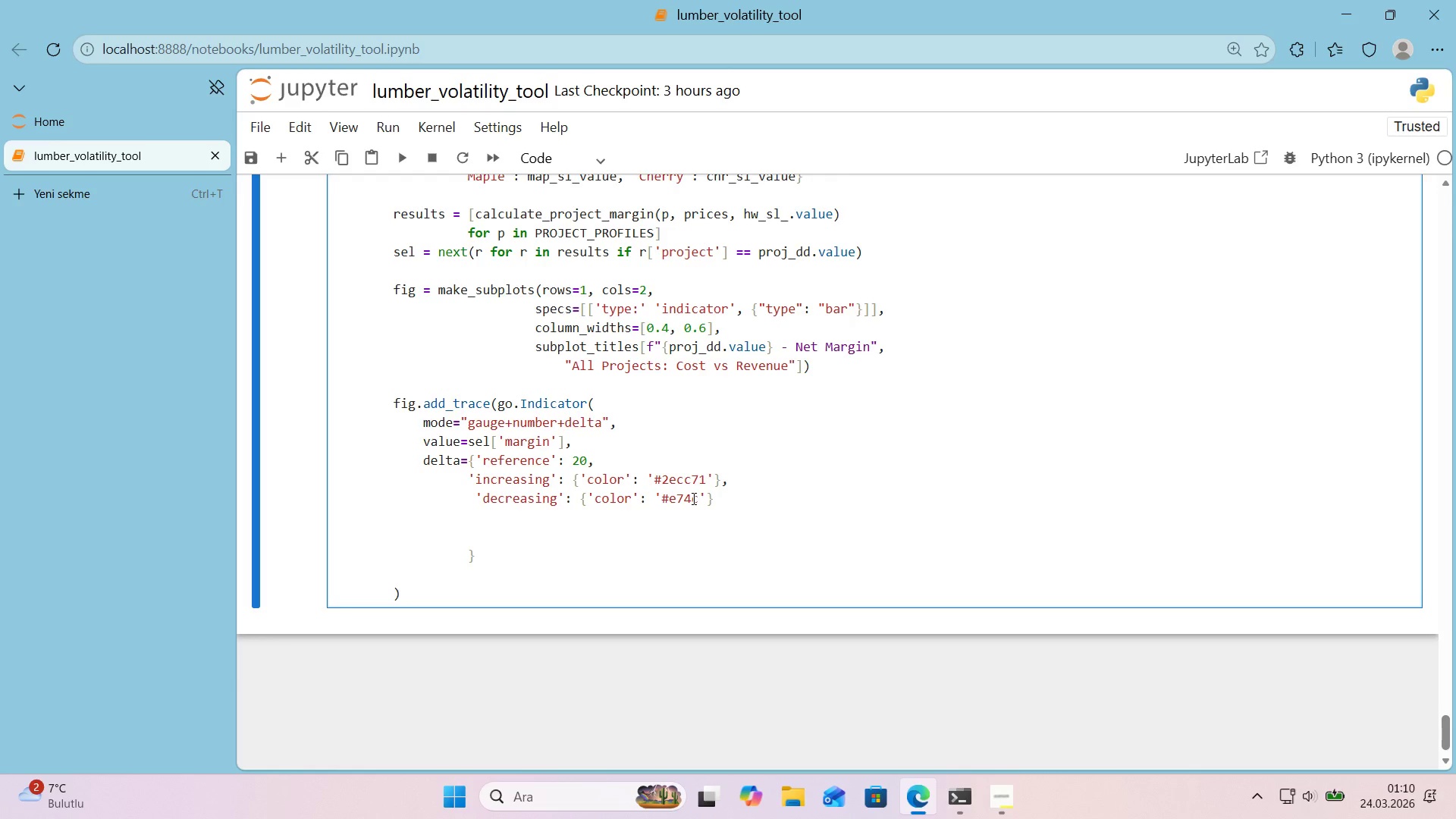 
key(Numpad3)
 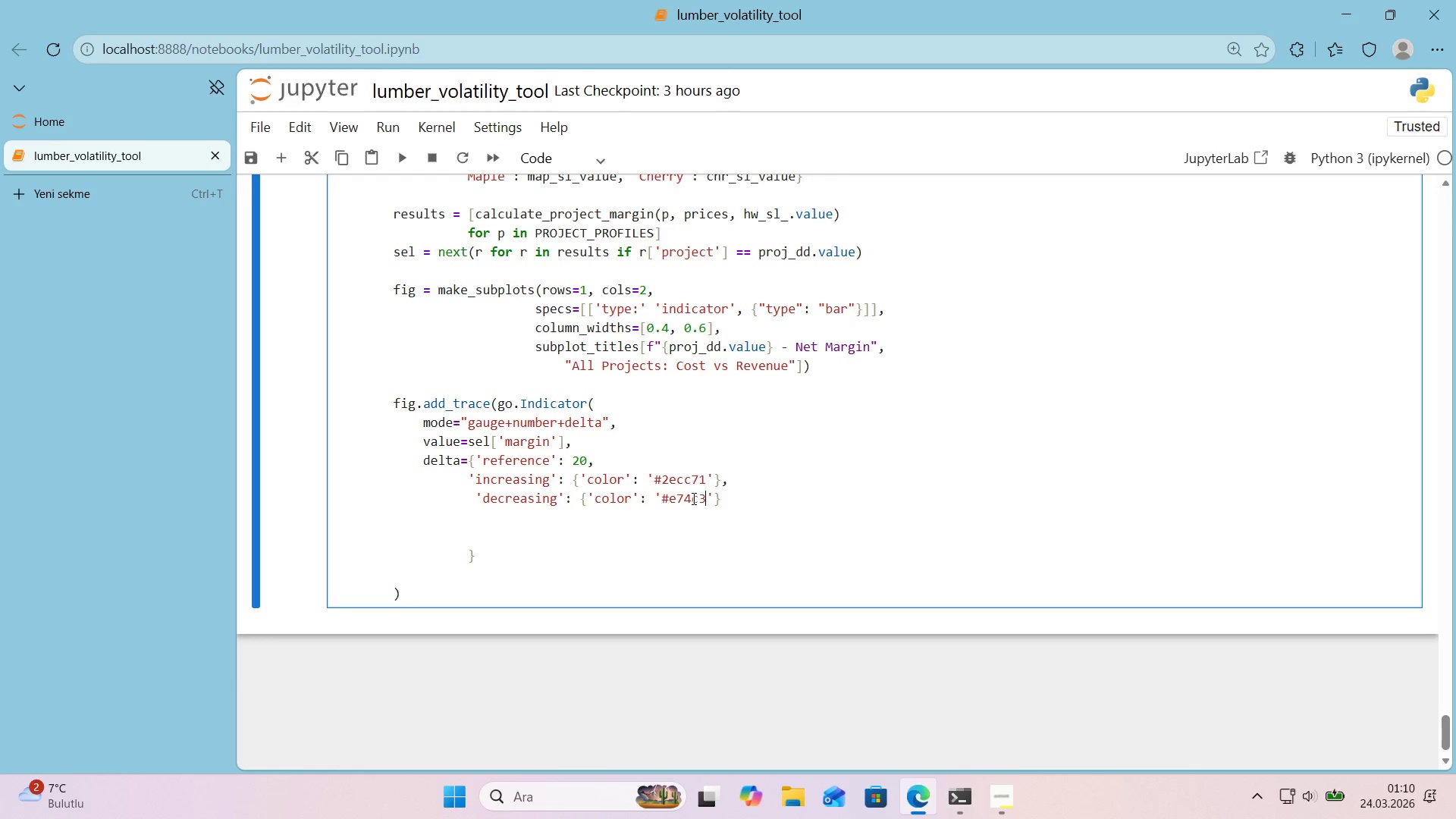 
key(C)
 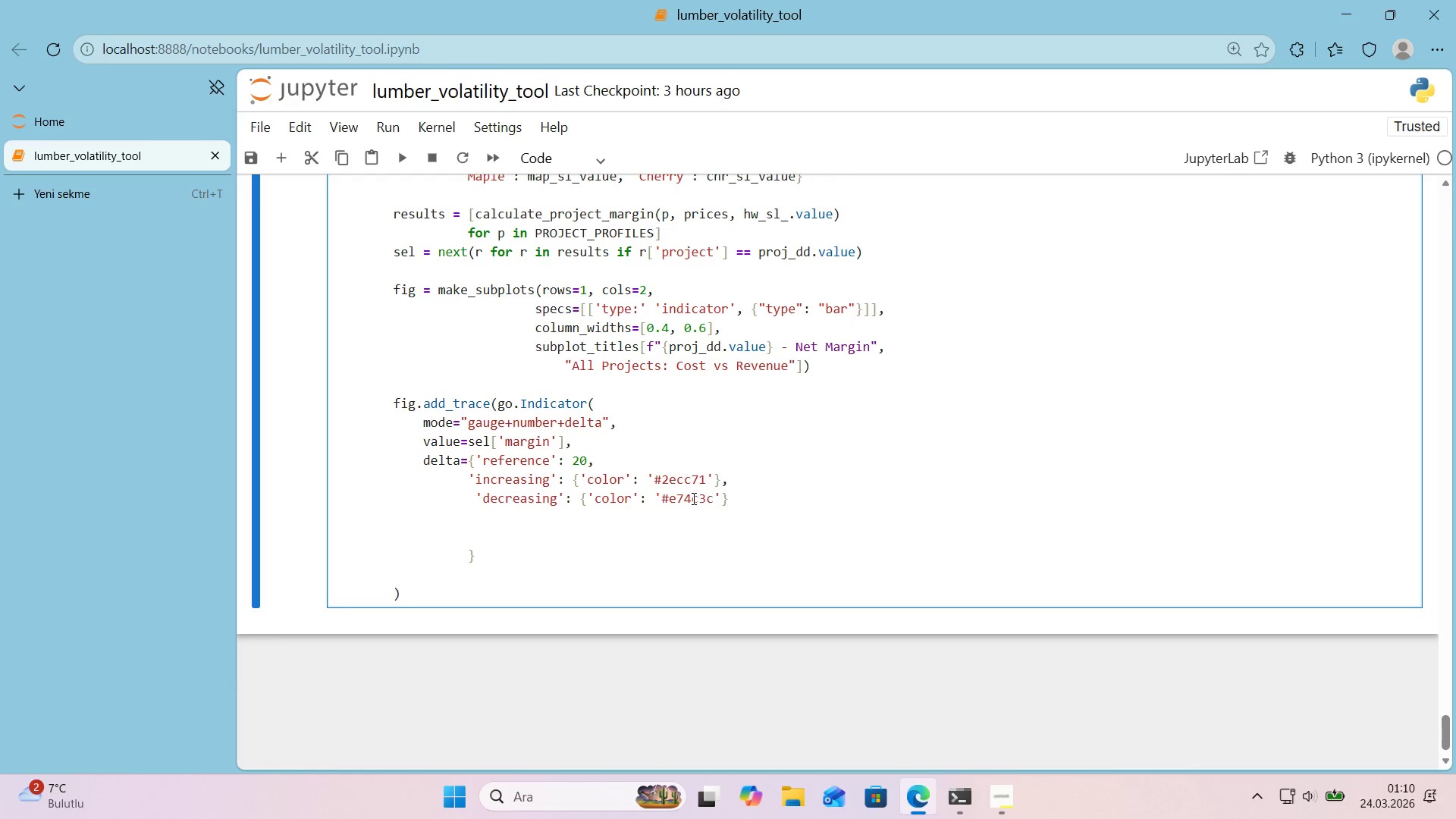 
key(ArrowRight)
 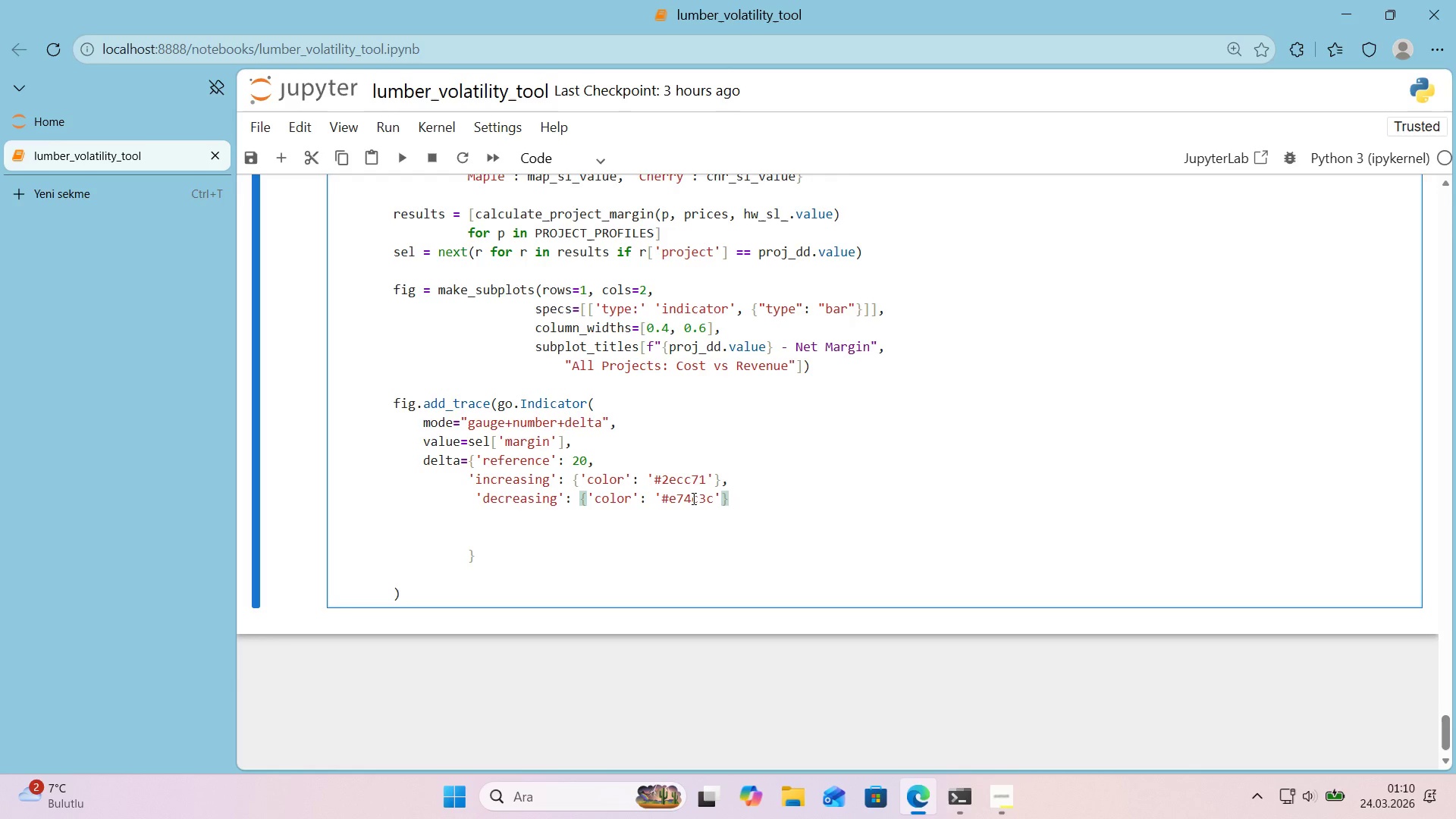 
key(ArrowRight)
 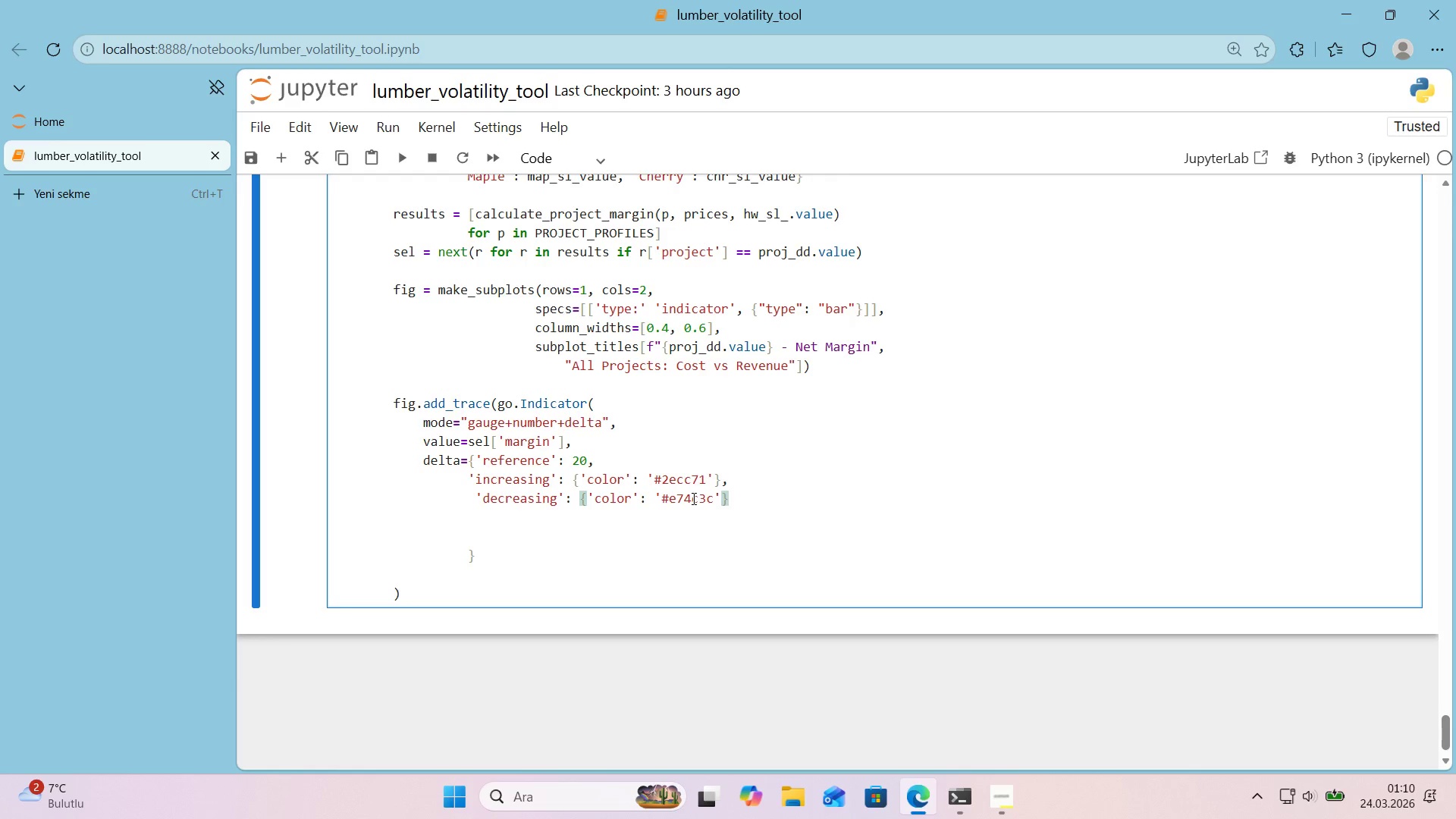 
key(Alt+Control+0)
 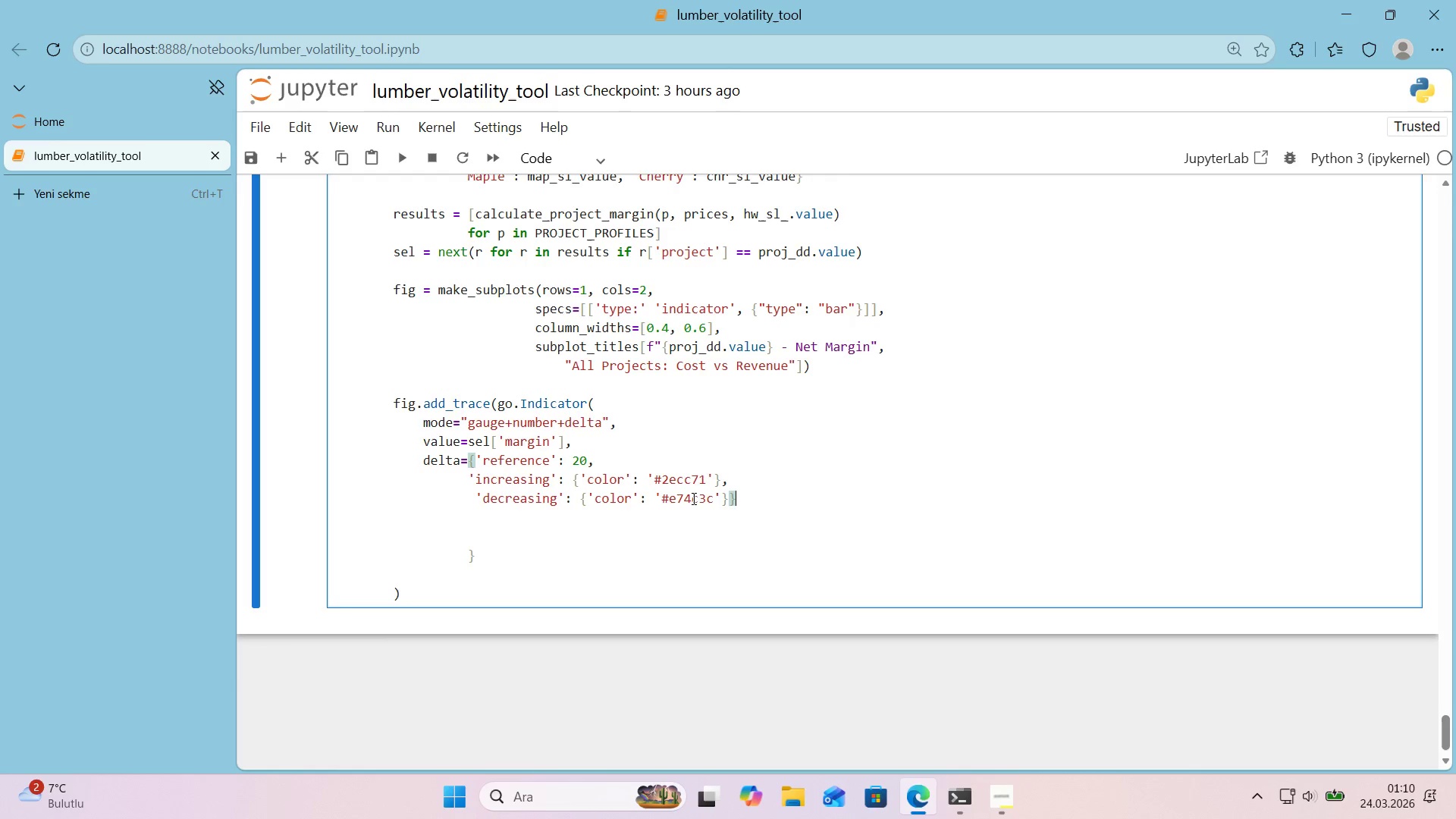 
key(Comma)
 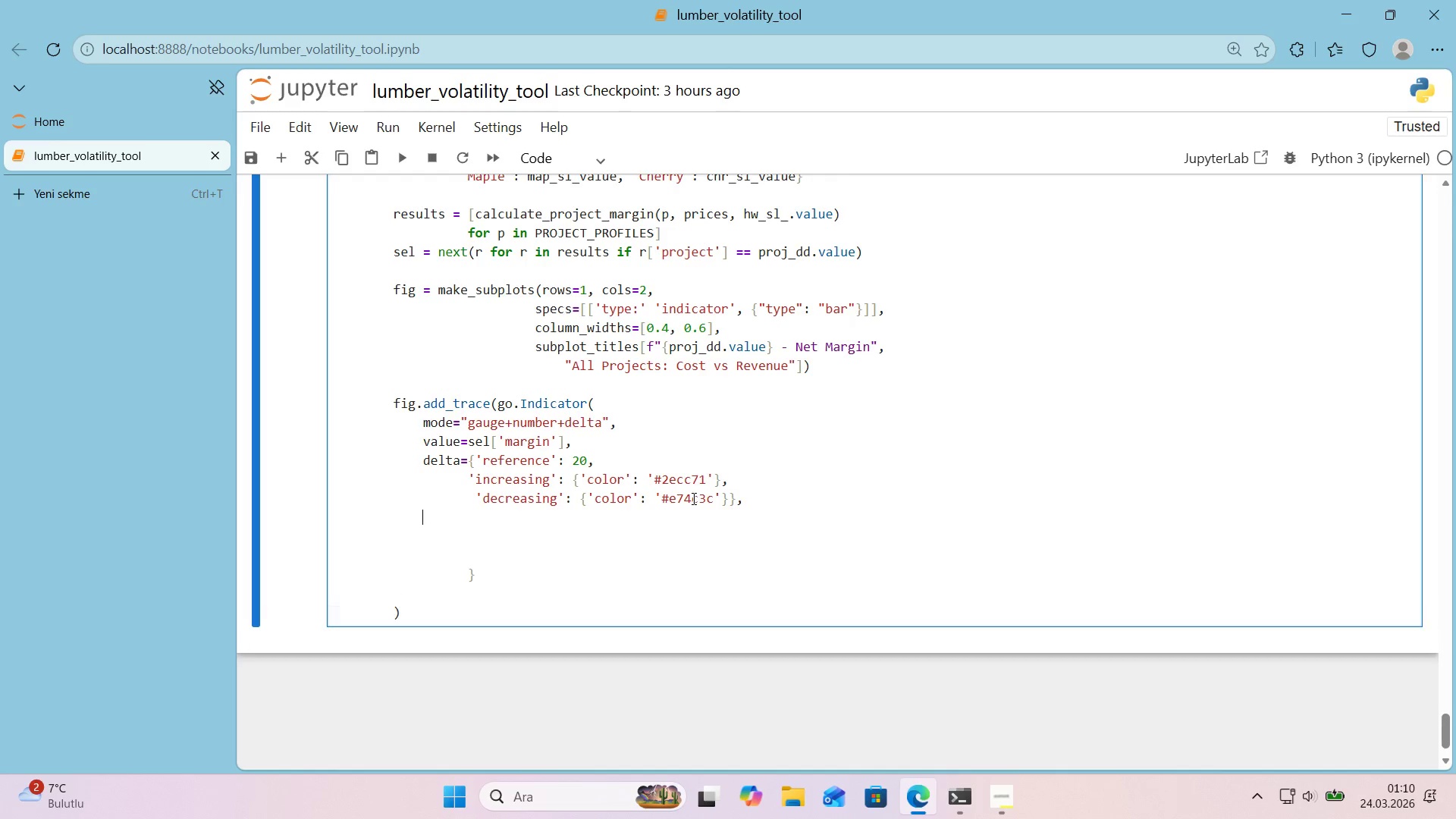 
key(Enter)
 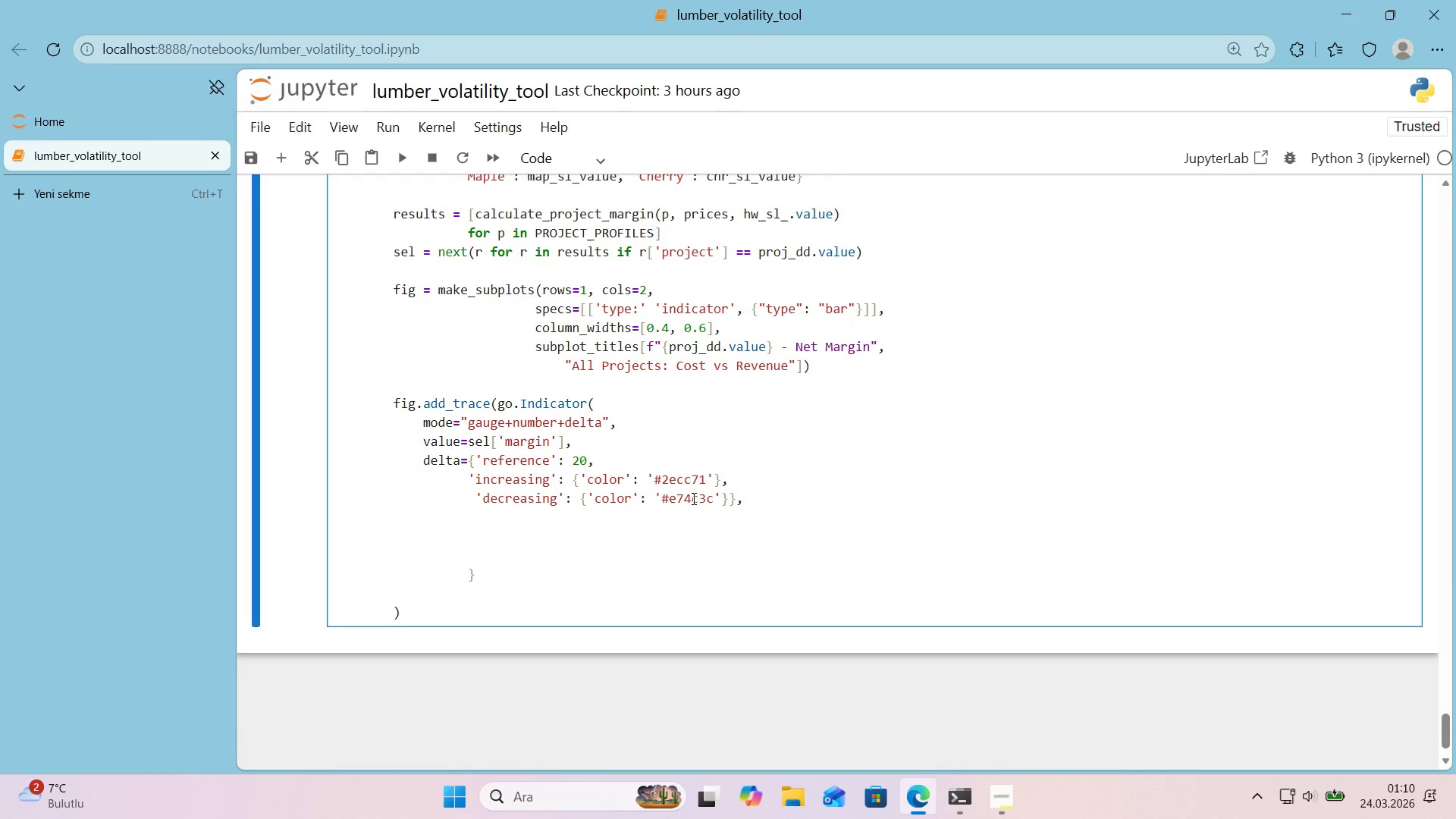 
key(Tab)
key(Backspace)
type(number))
 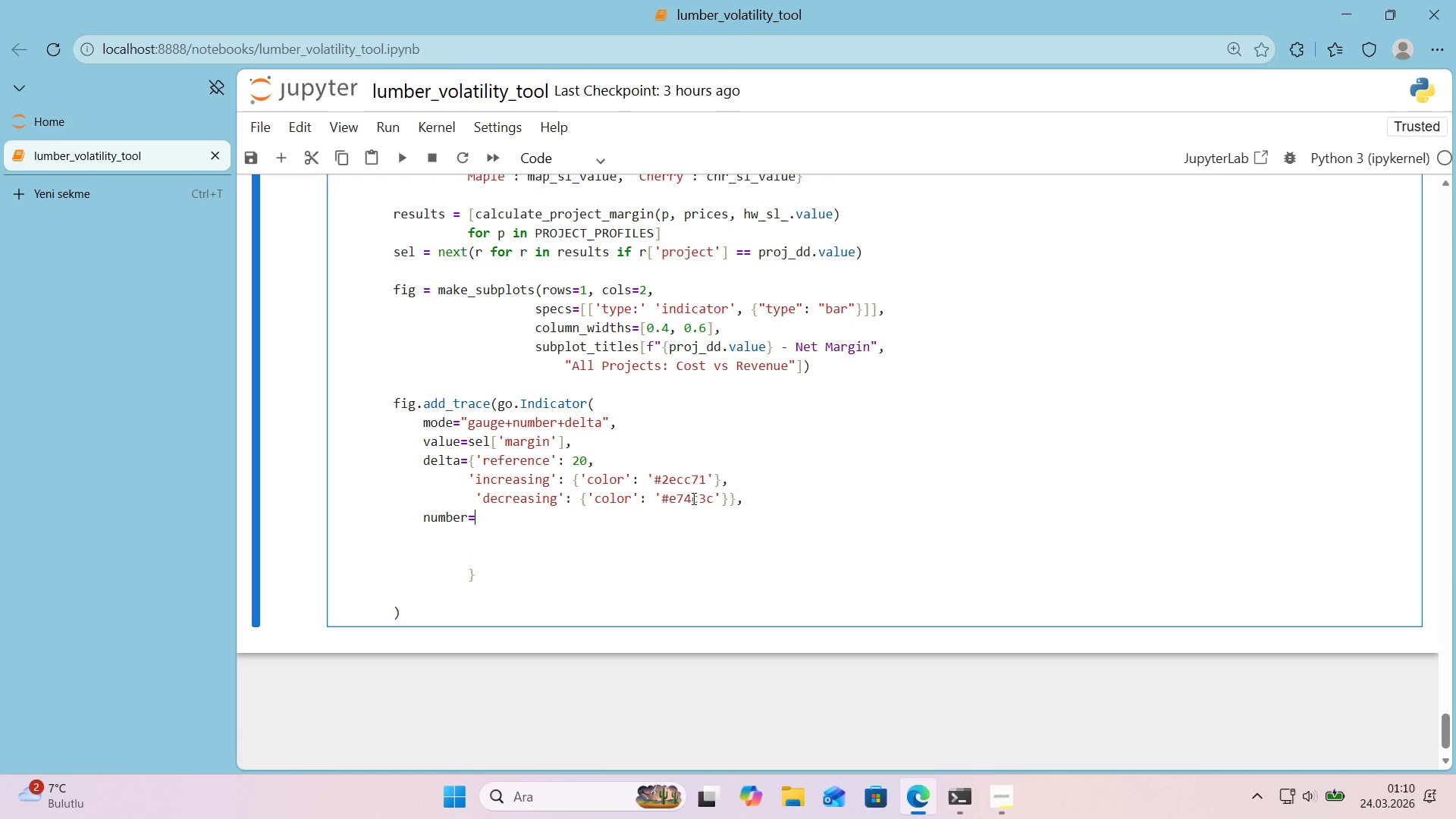 
key(Alt+Control+7)
 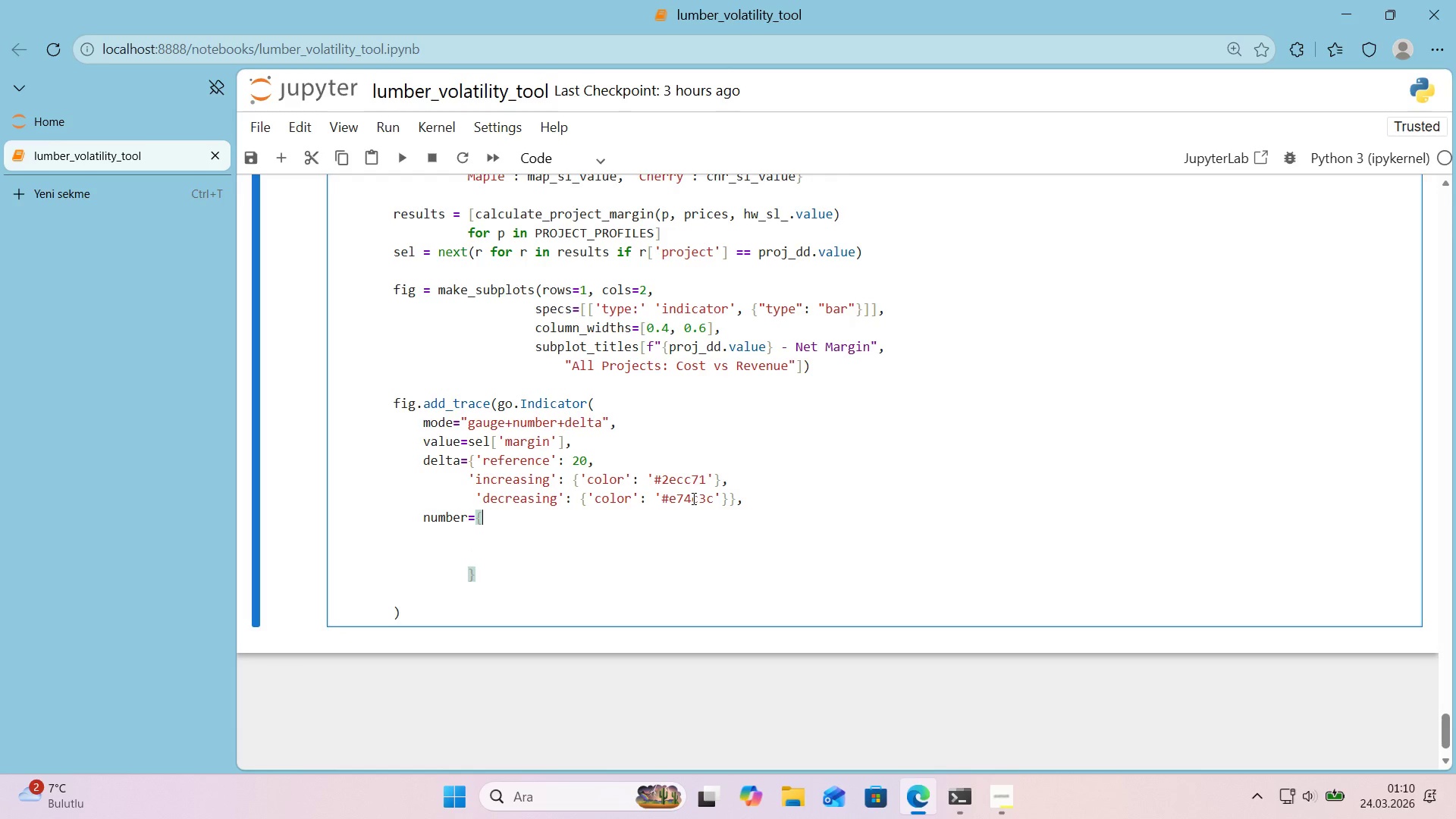 
key(Alt+Control+0)
 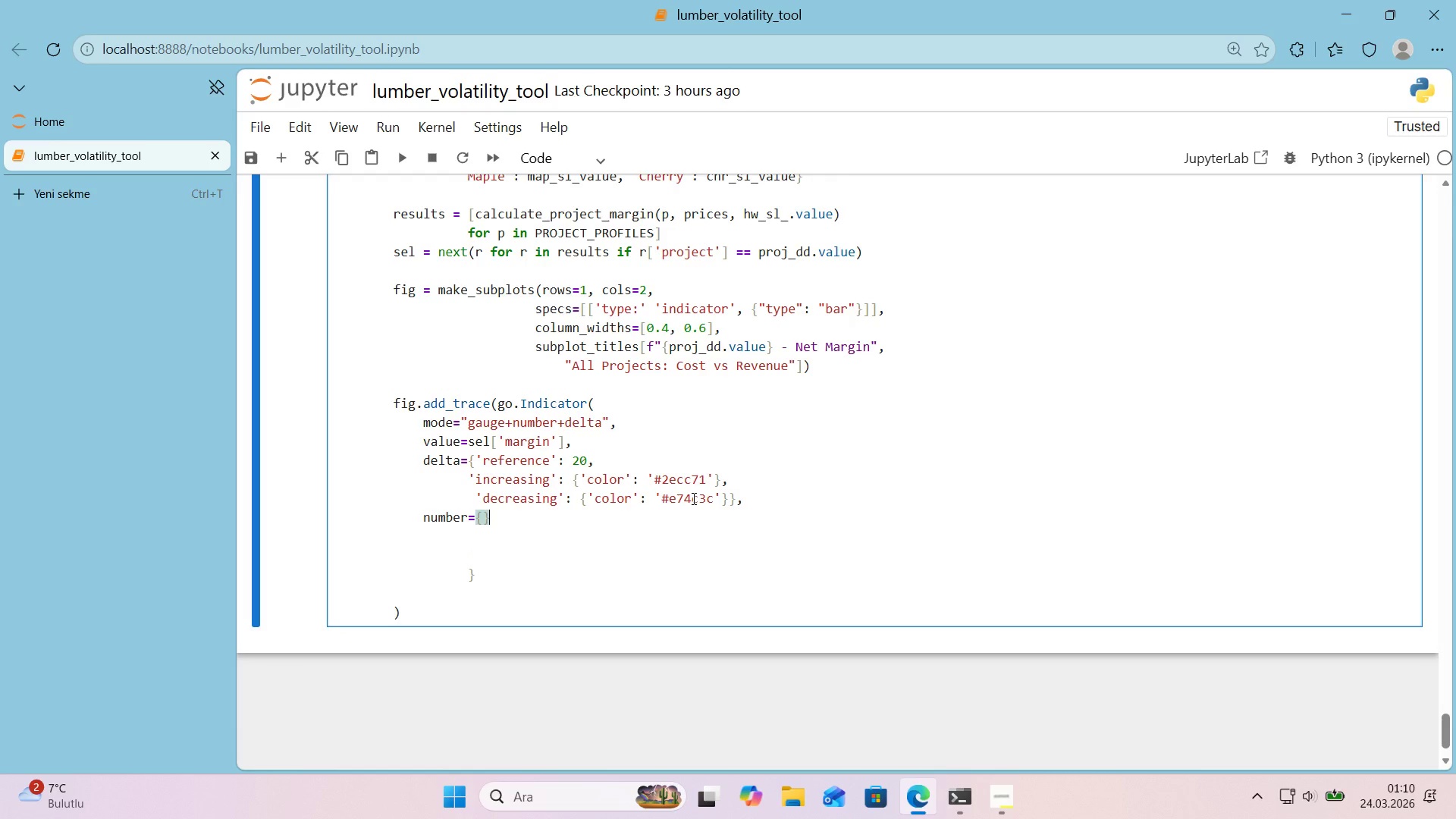 
key(ArrowLeft)
 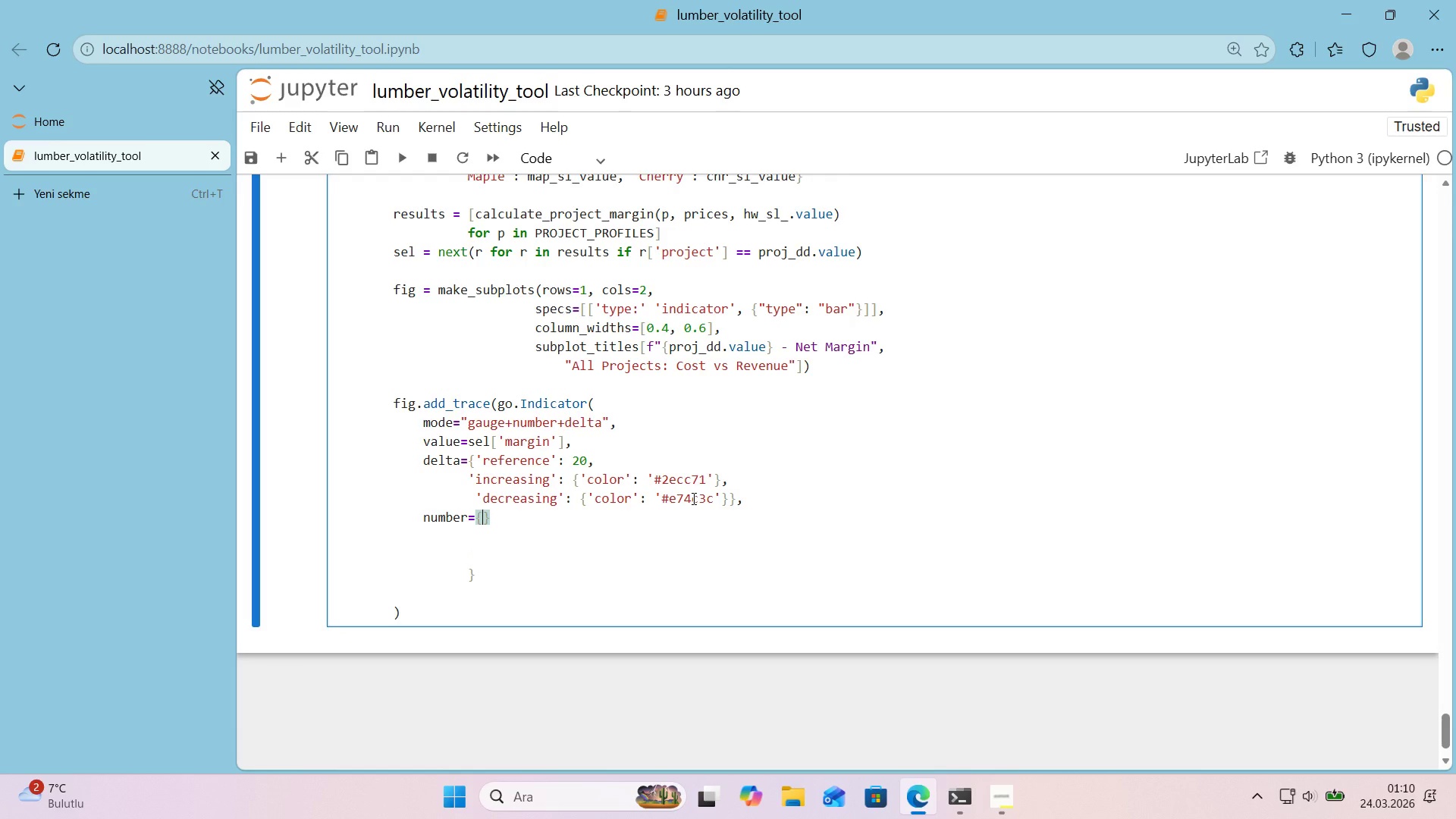 
type(@@)
 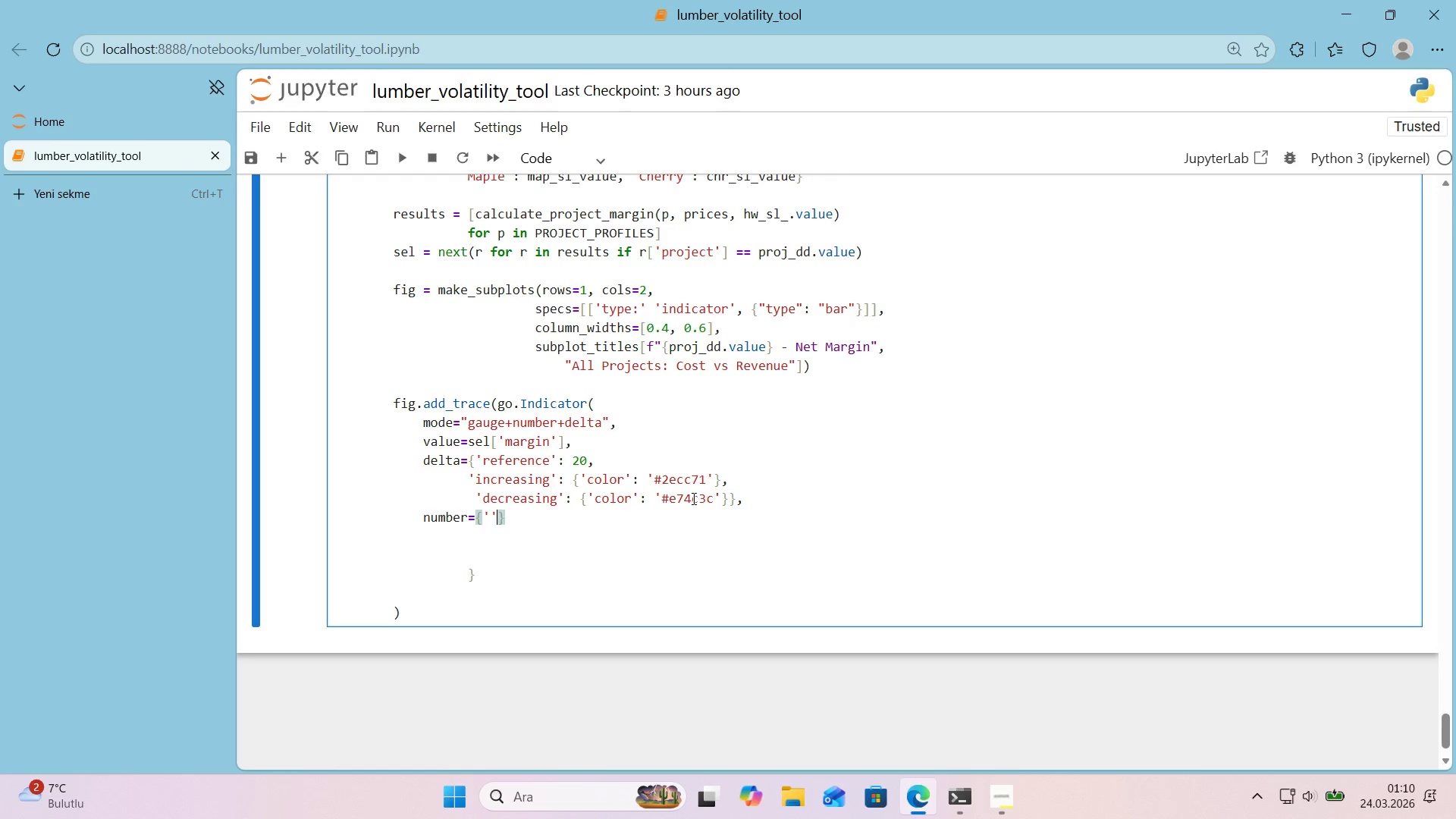 
key(ArrowLeft)
 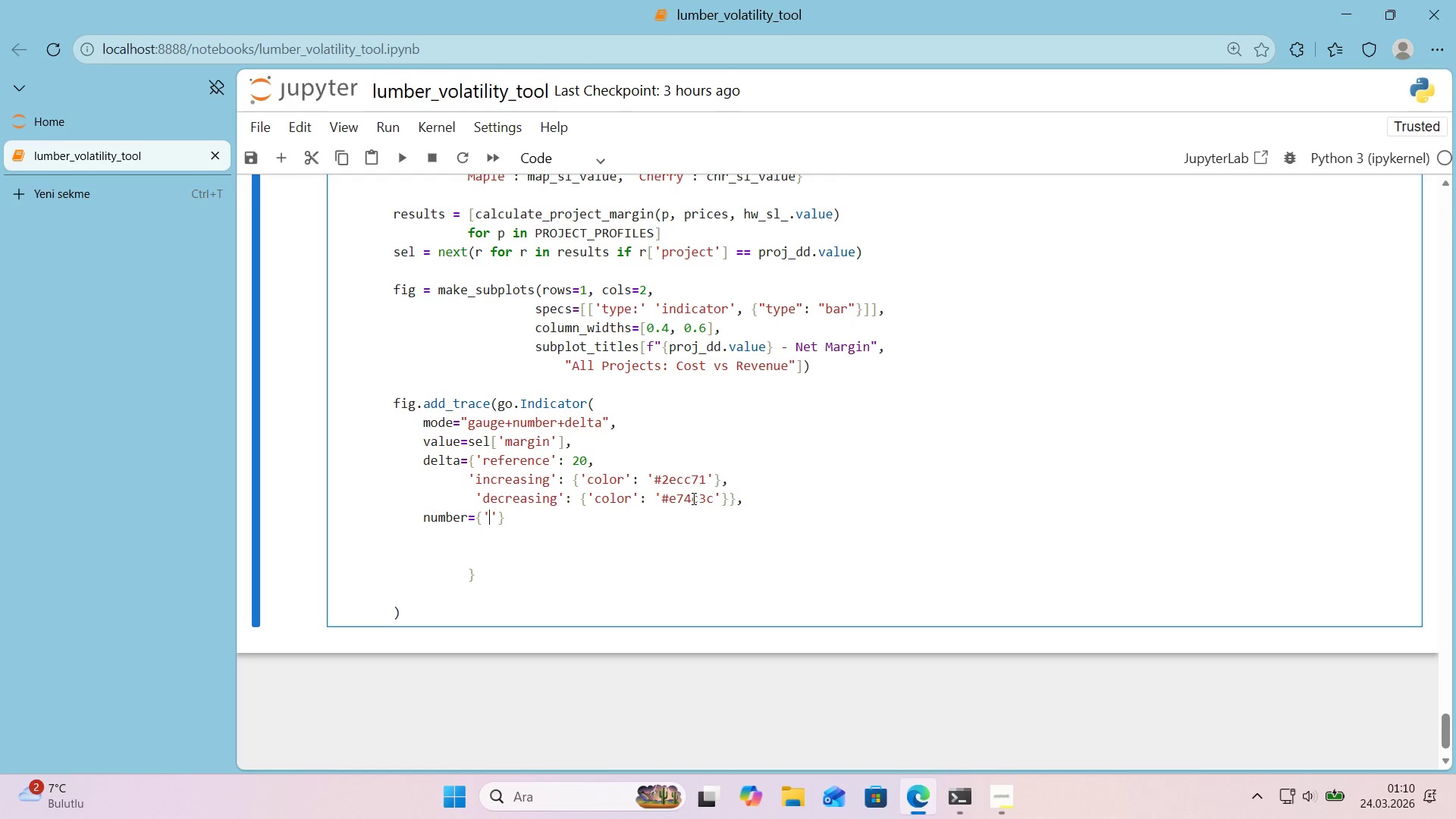 
type(suff'x)
 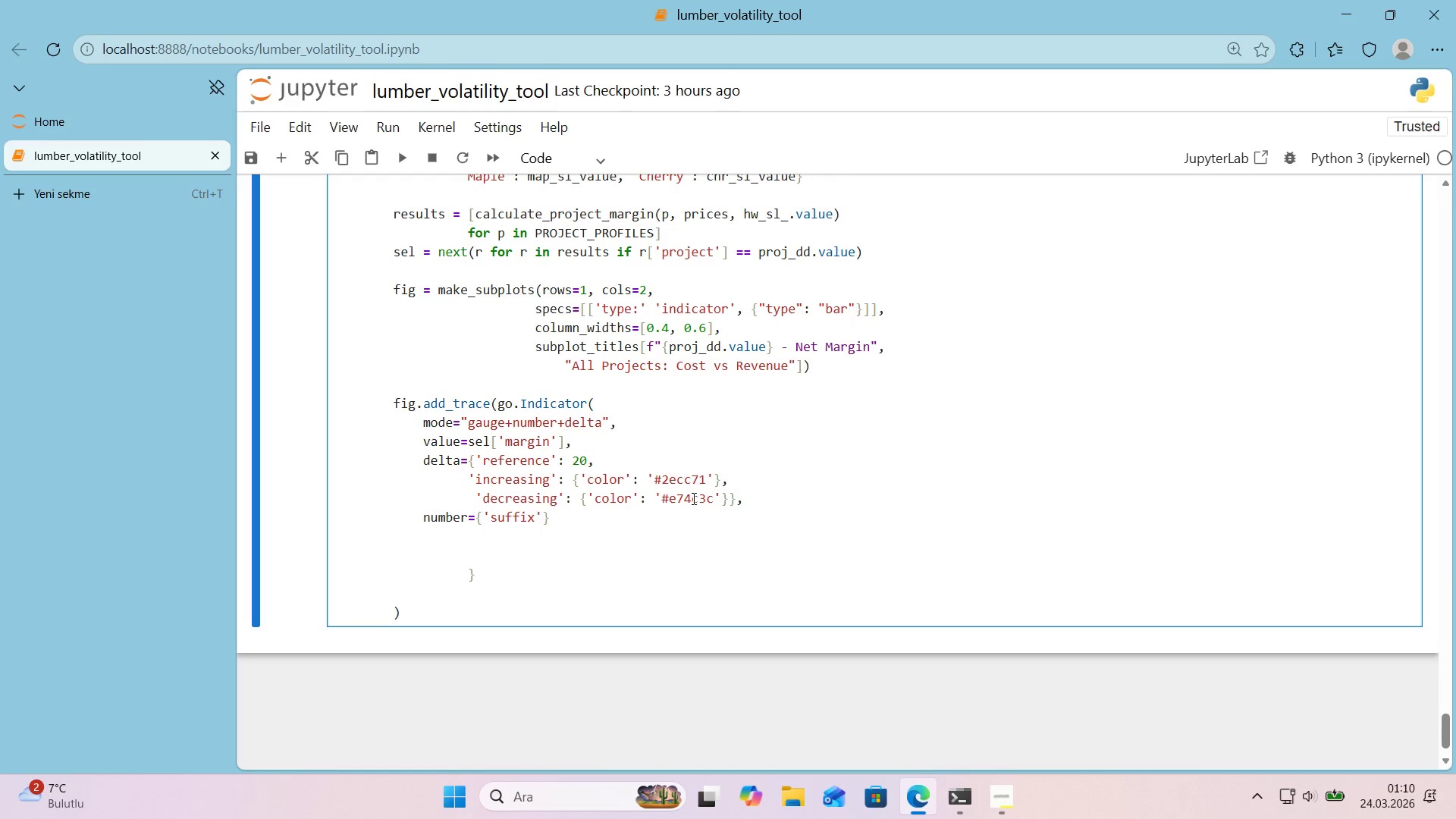 
key(ArrowRight)
 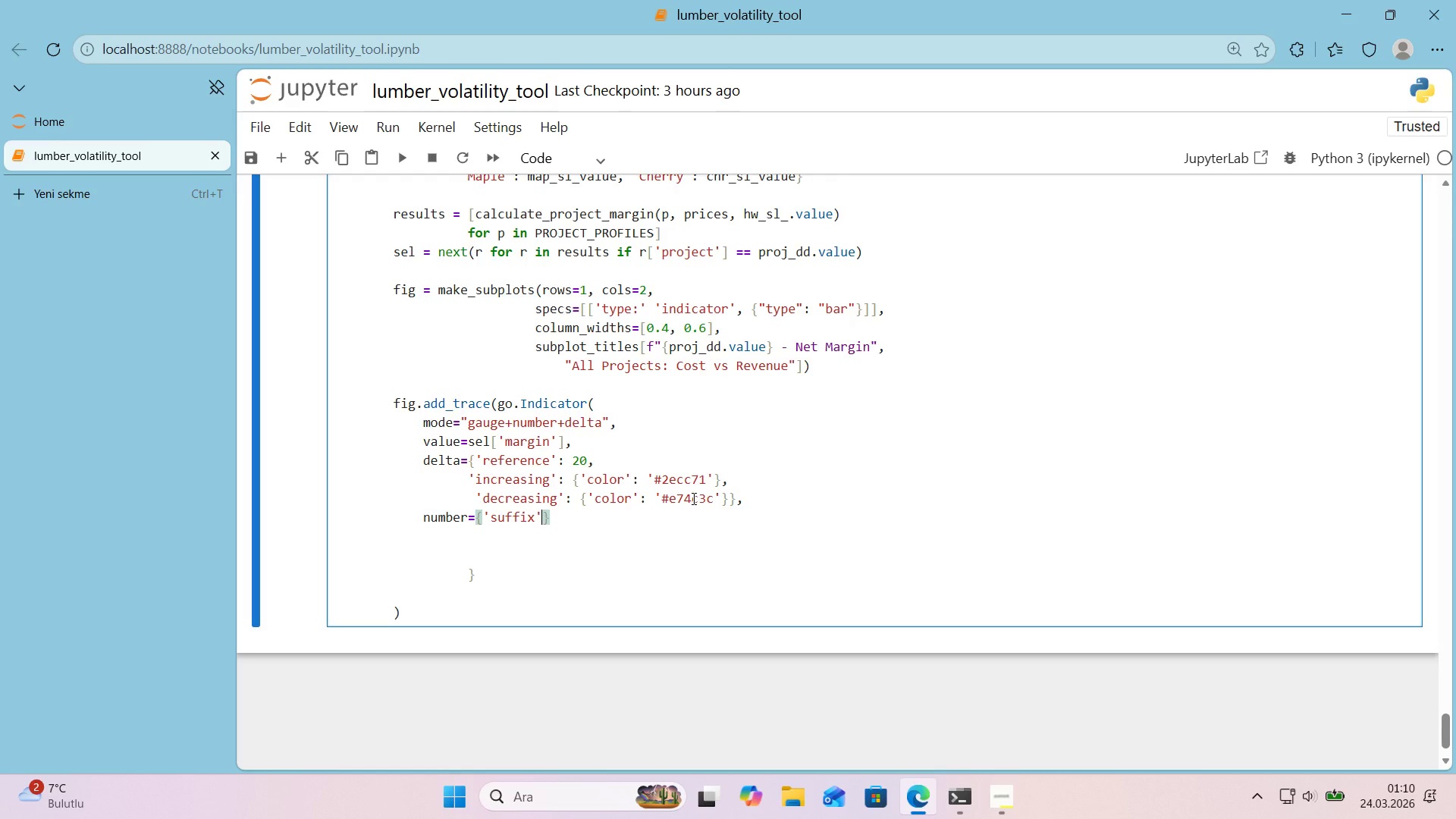 
type(> @@)
 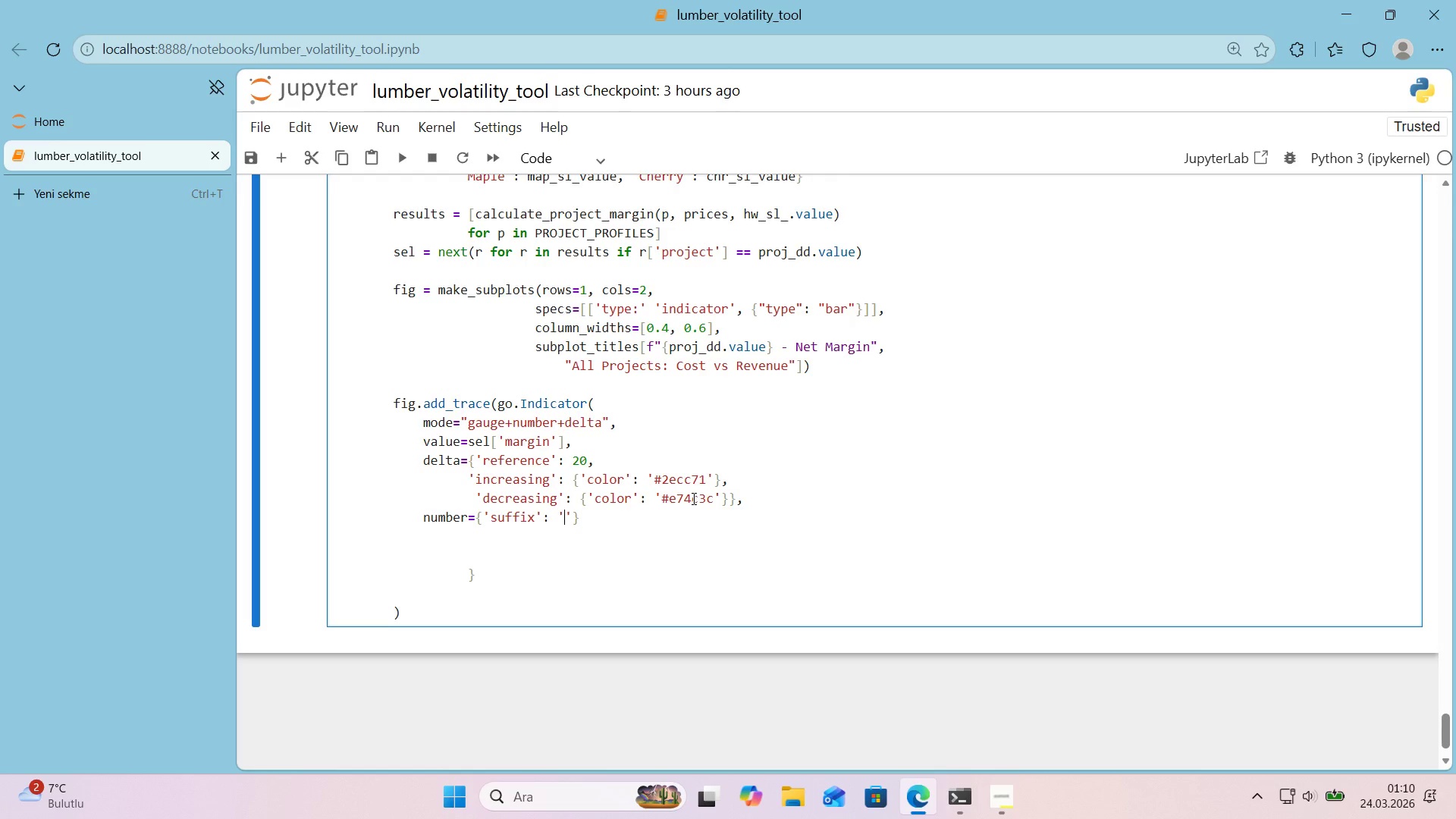 
 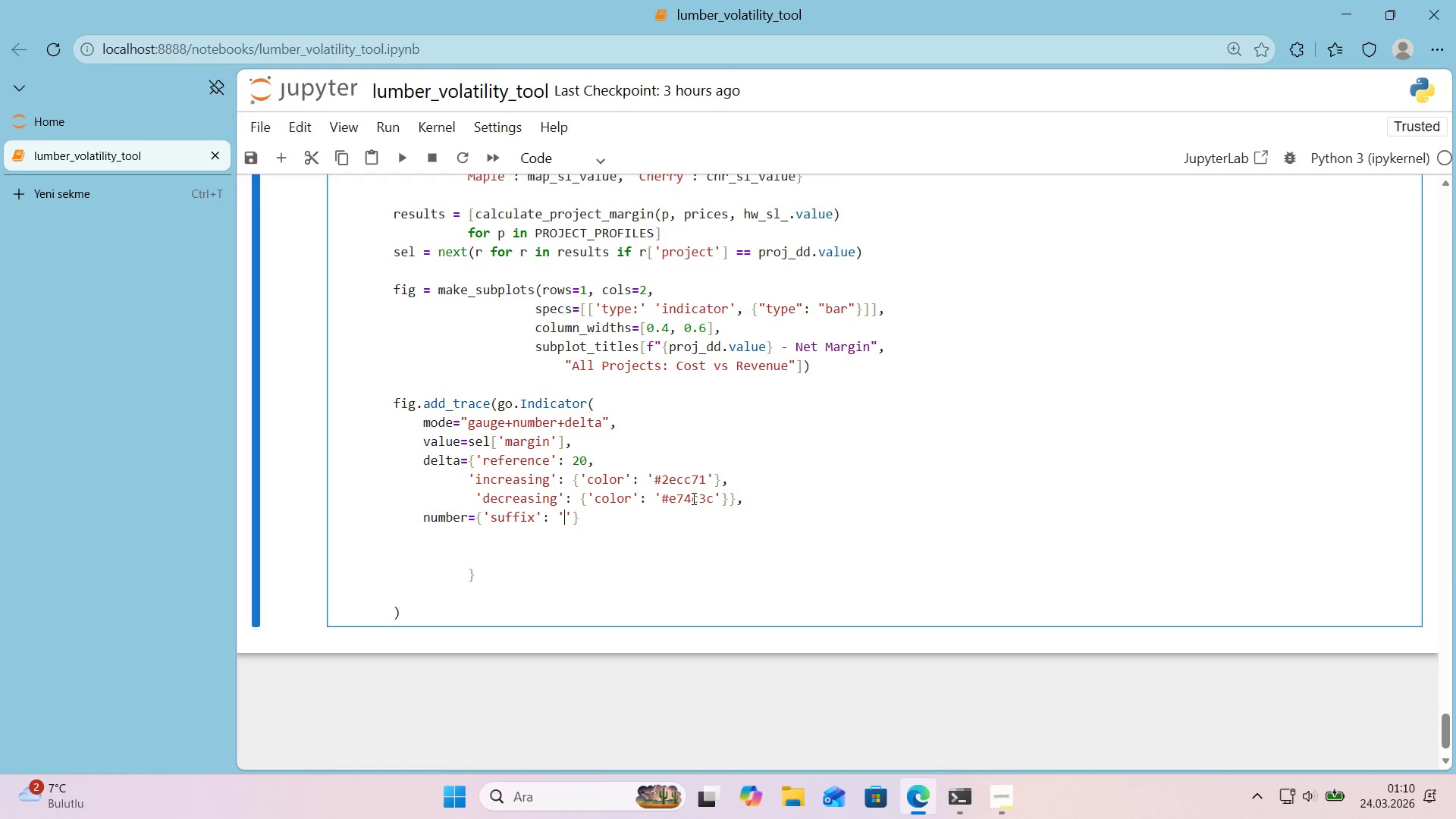 
key(ArrowLeft)
 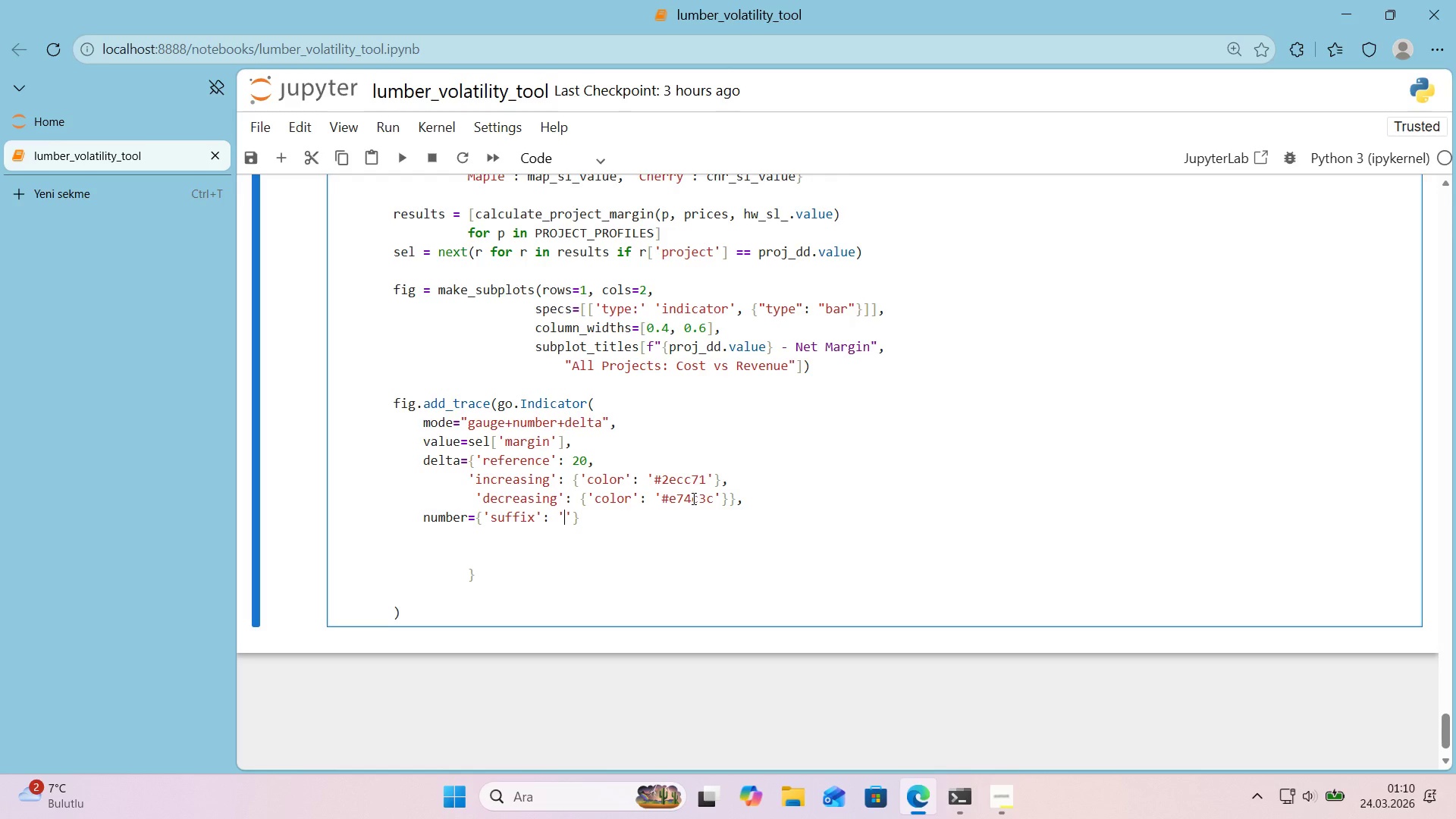 
key(Shift+5)
 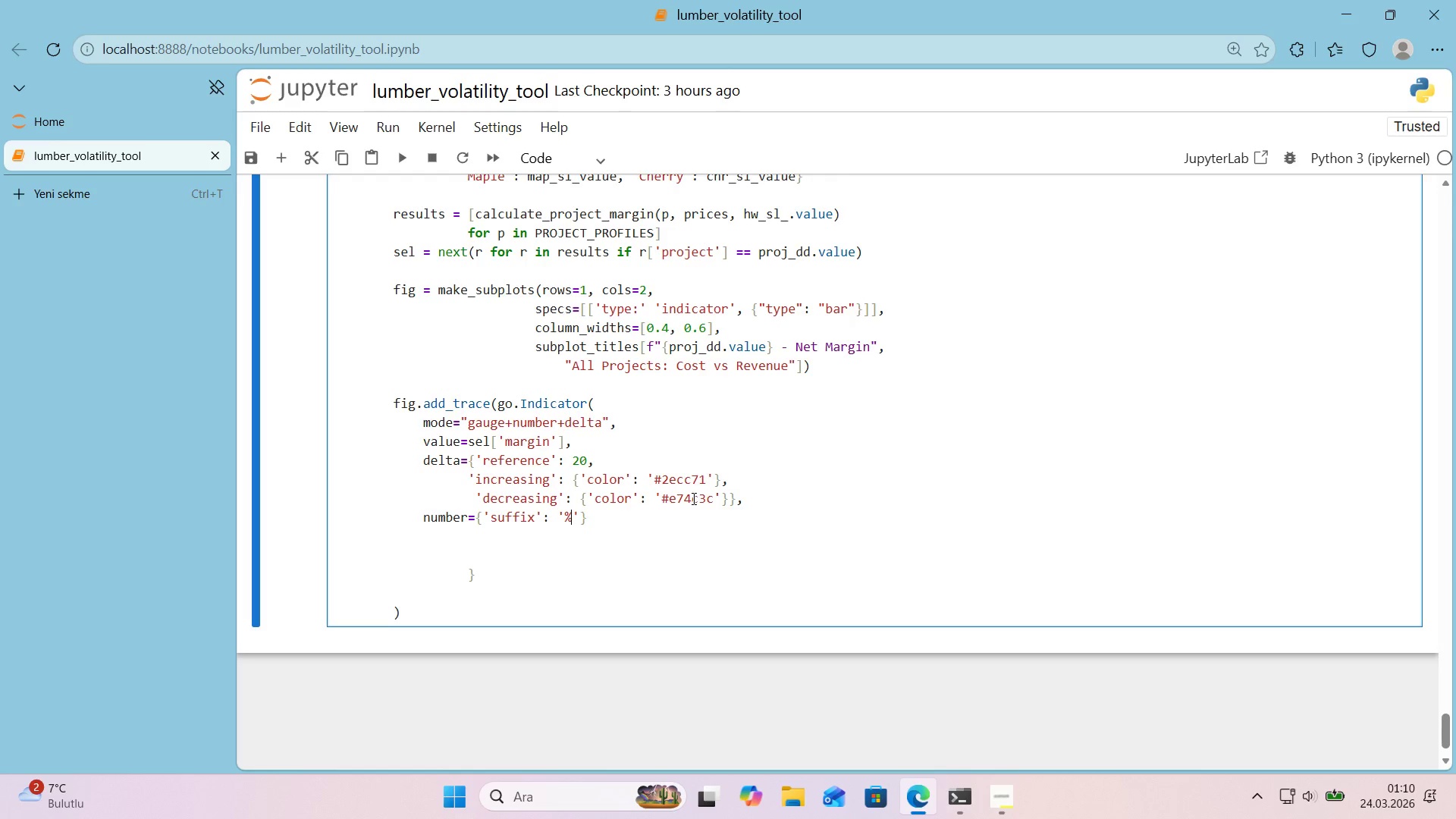 
key(ArrowRight)
 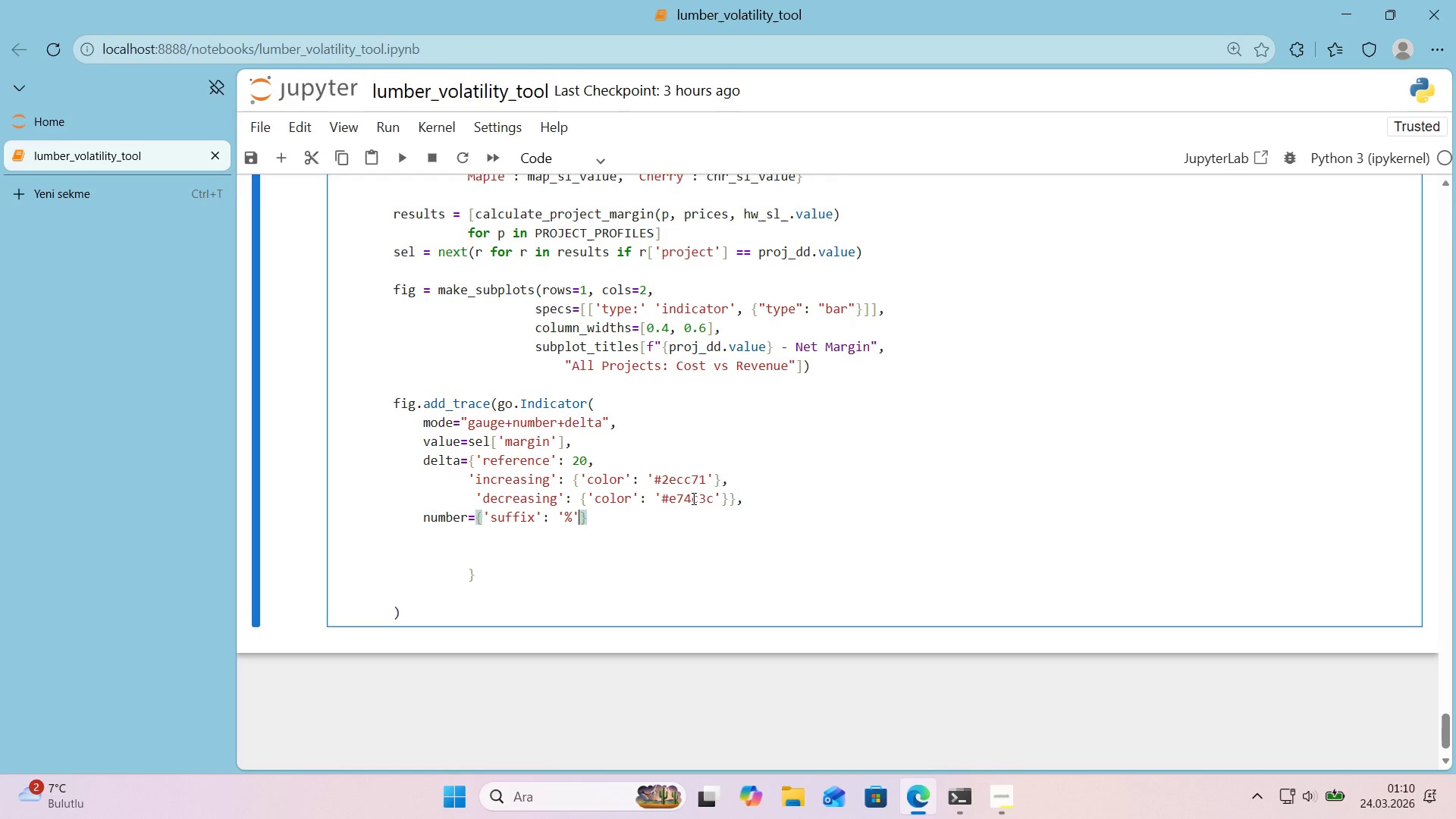 
type(, font)
 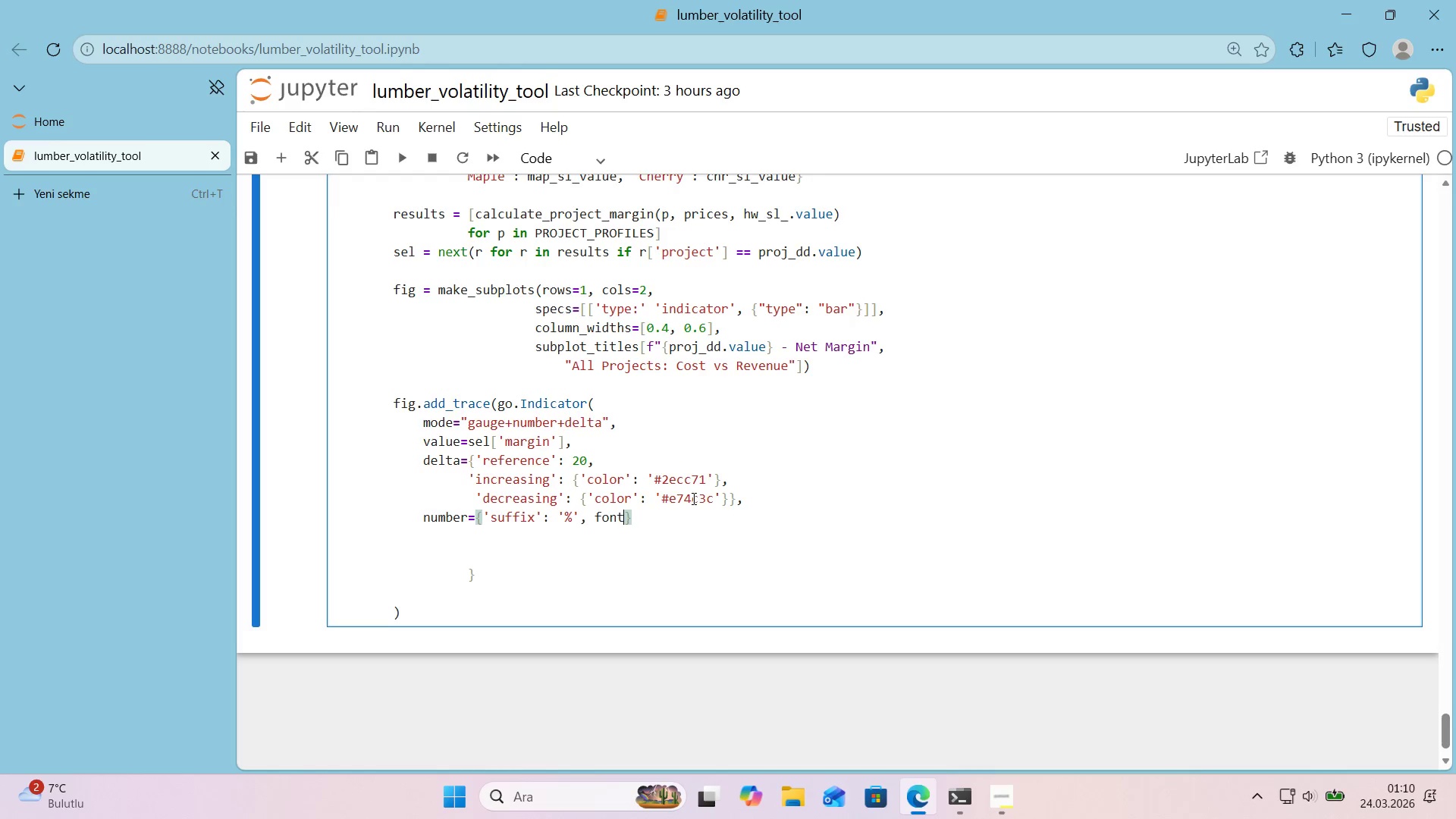 
key(ArrowLeft)
 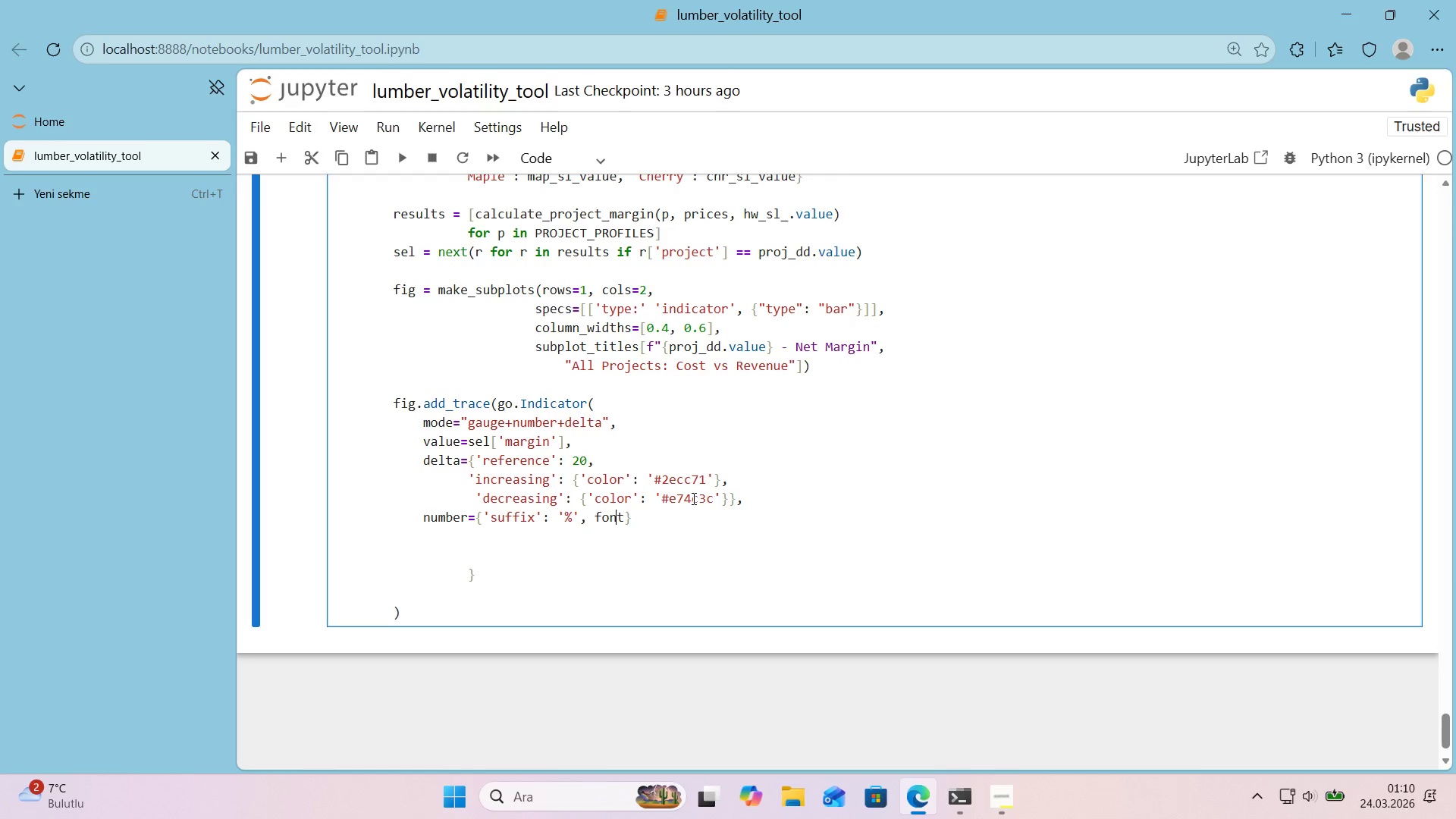 
key(ArrowLeft)
 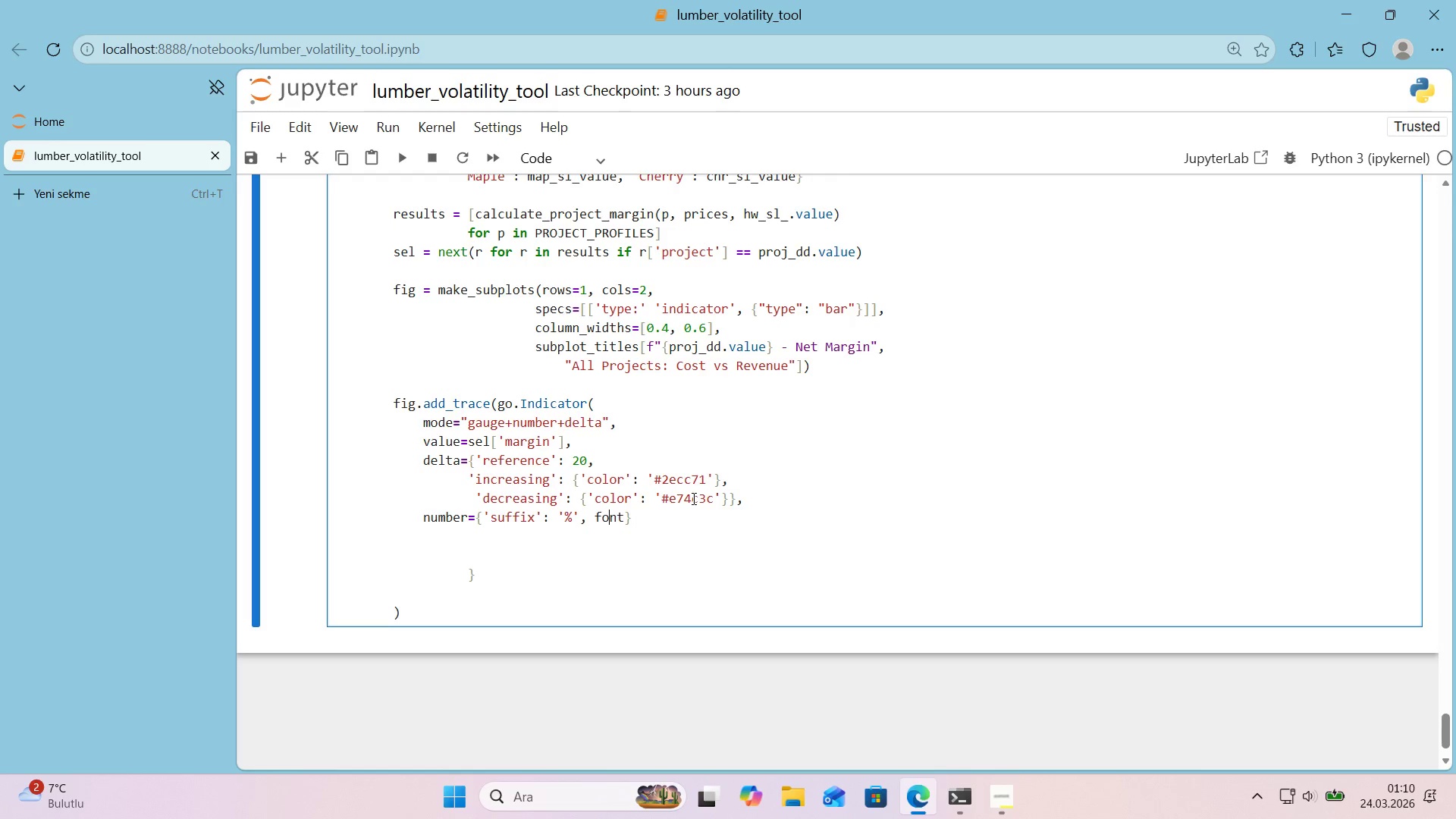 
key(ArrowLeft)
 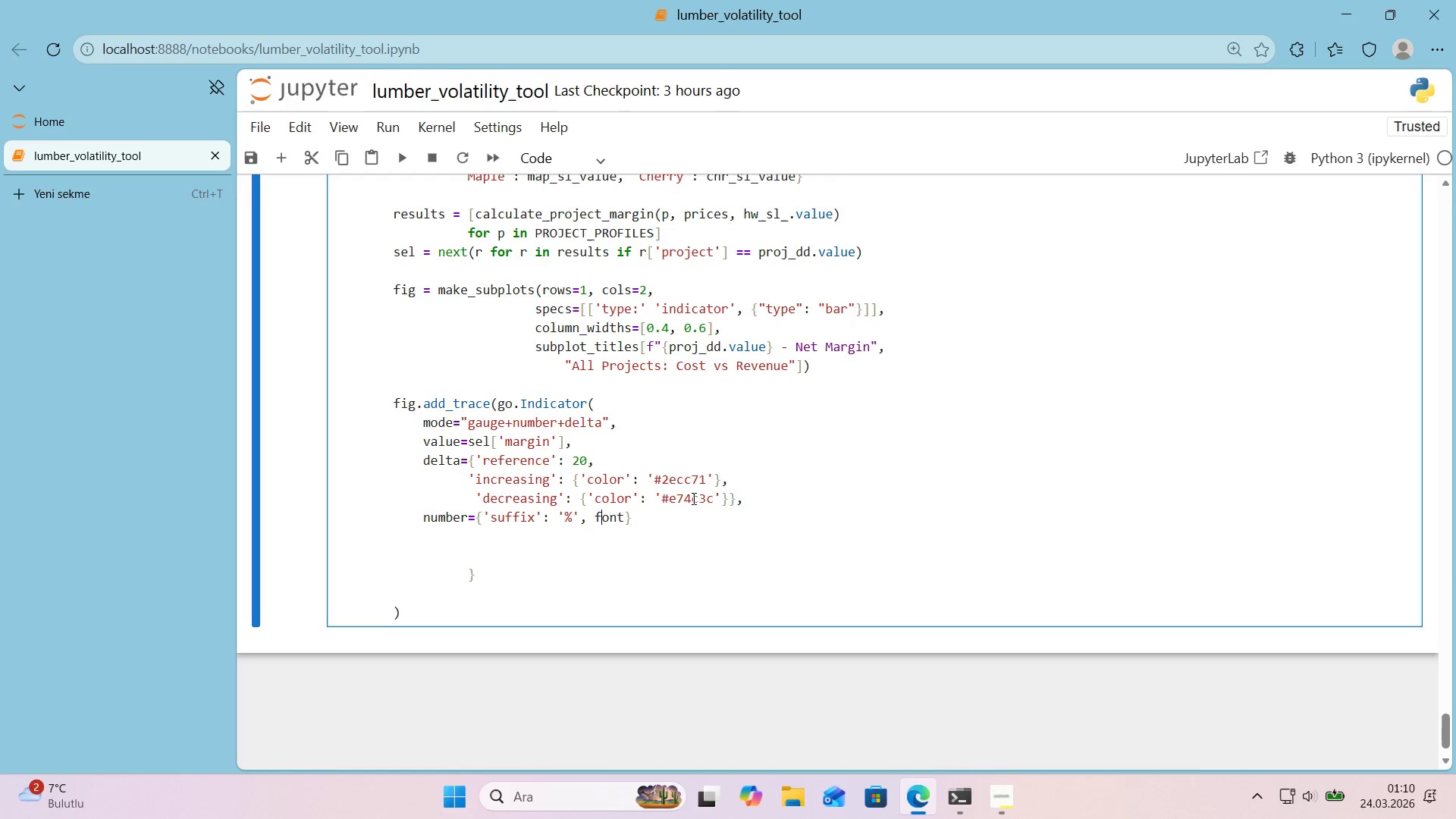 
key(ArrowLeft)
 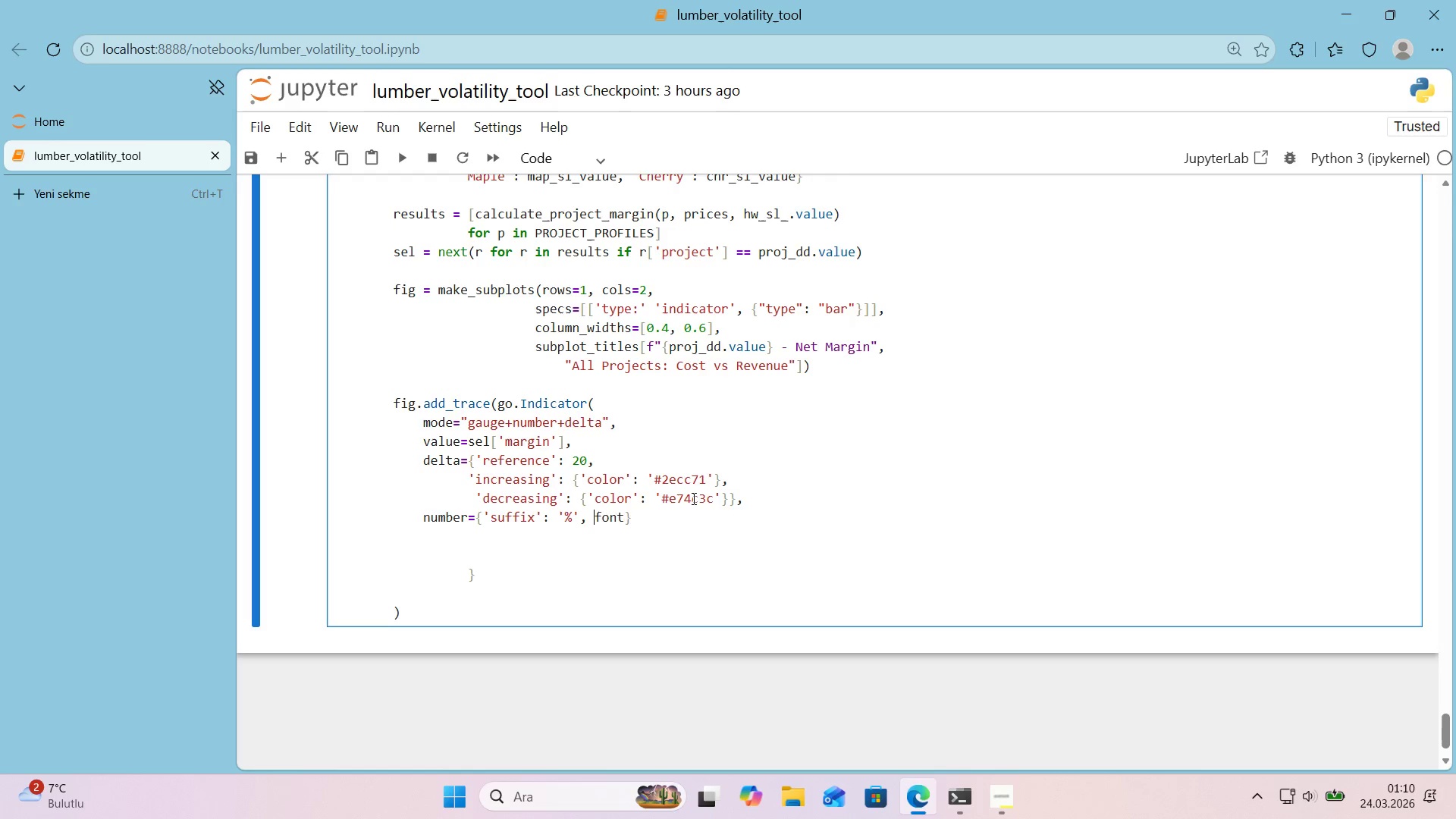 
type(@@)
 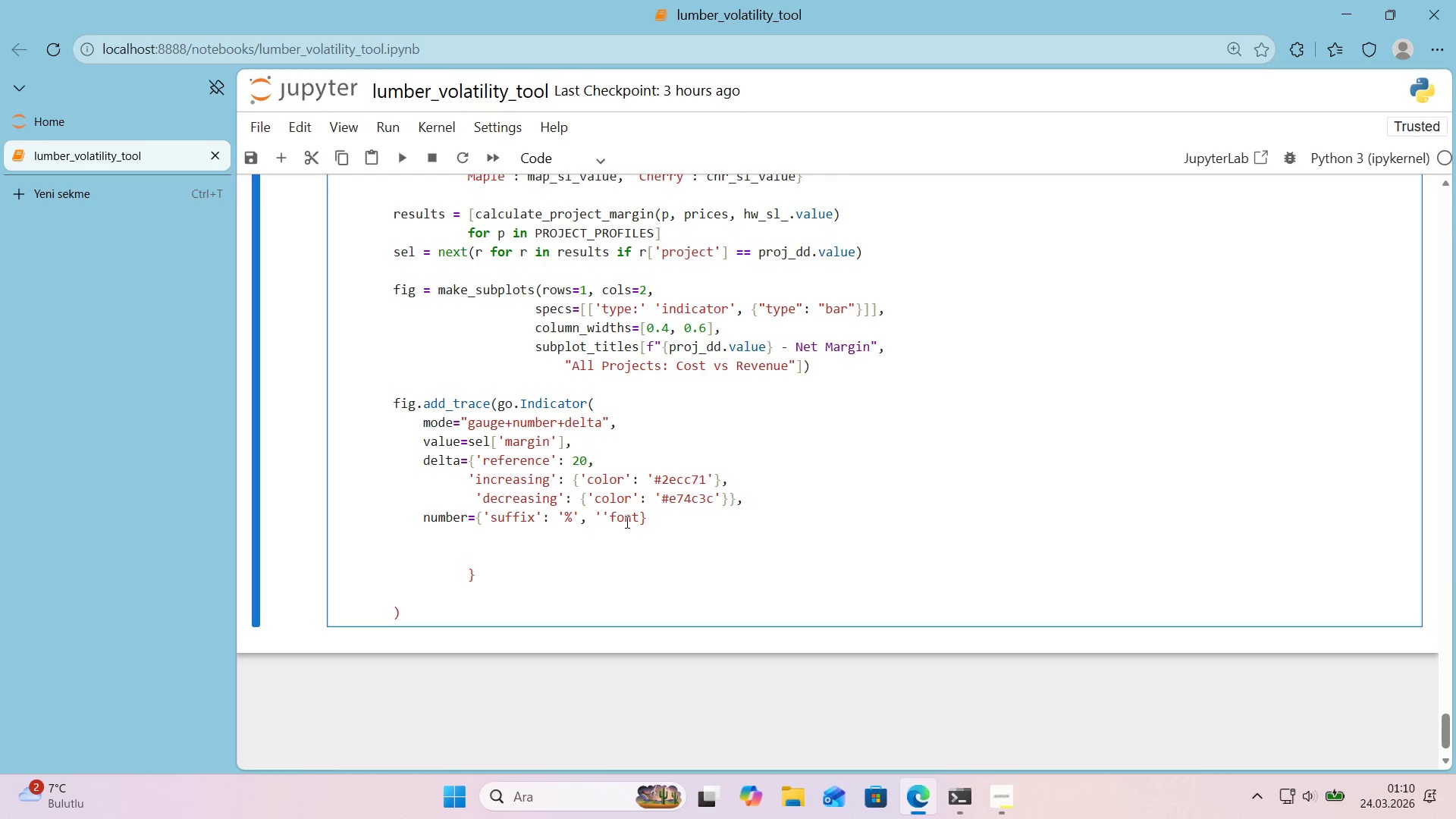 
double_click([627, 519])
 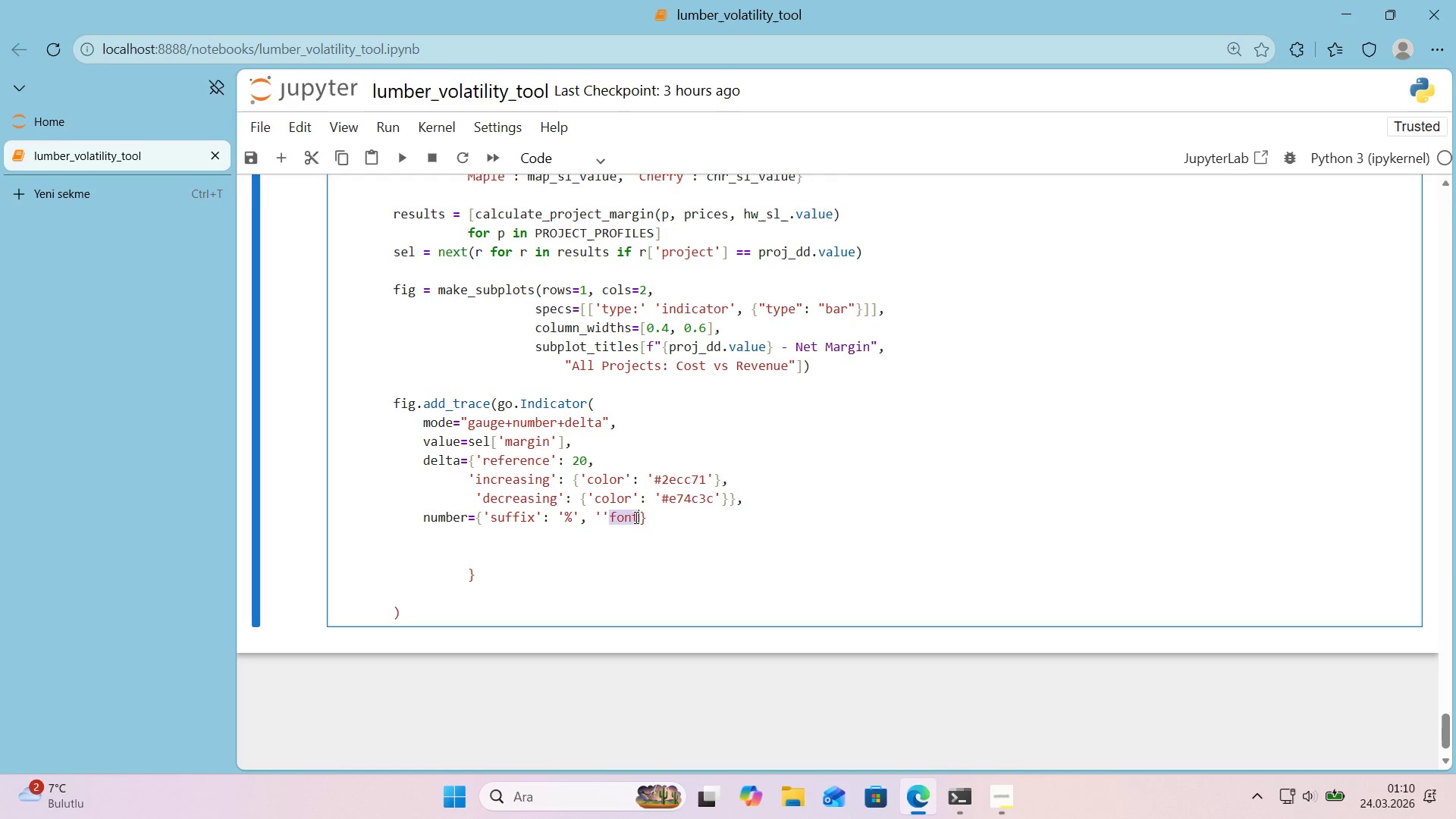 
left_click_drag(start_coordinate=[635, 517], to_coordinate=[605, 520])
 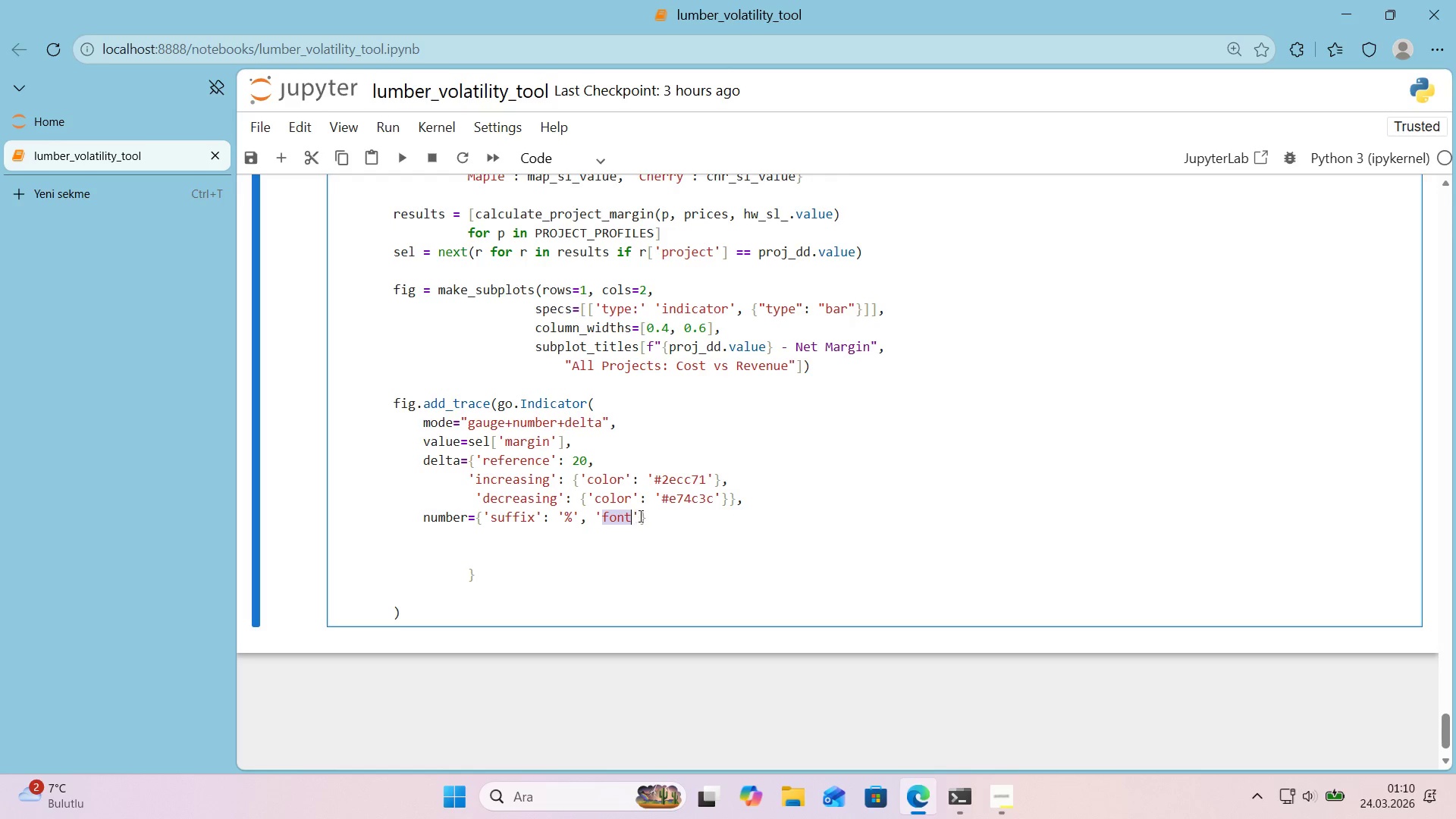 
left_click([640, 516])
 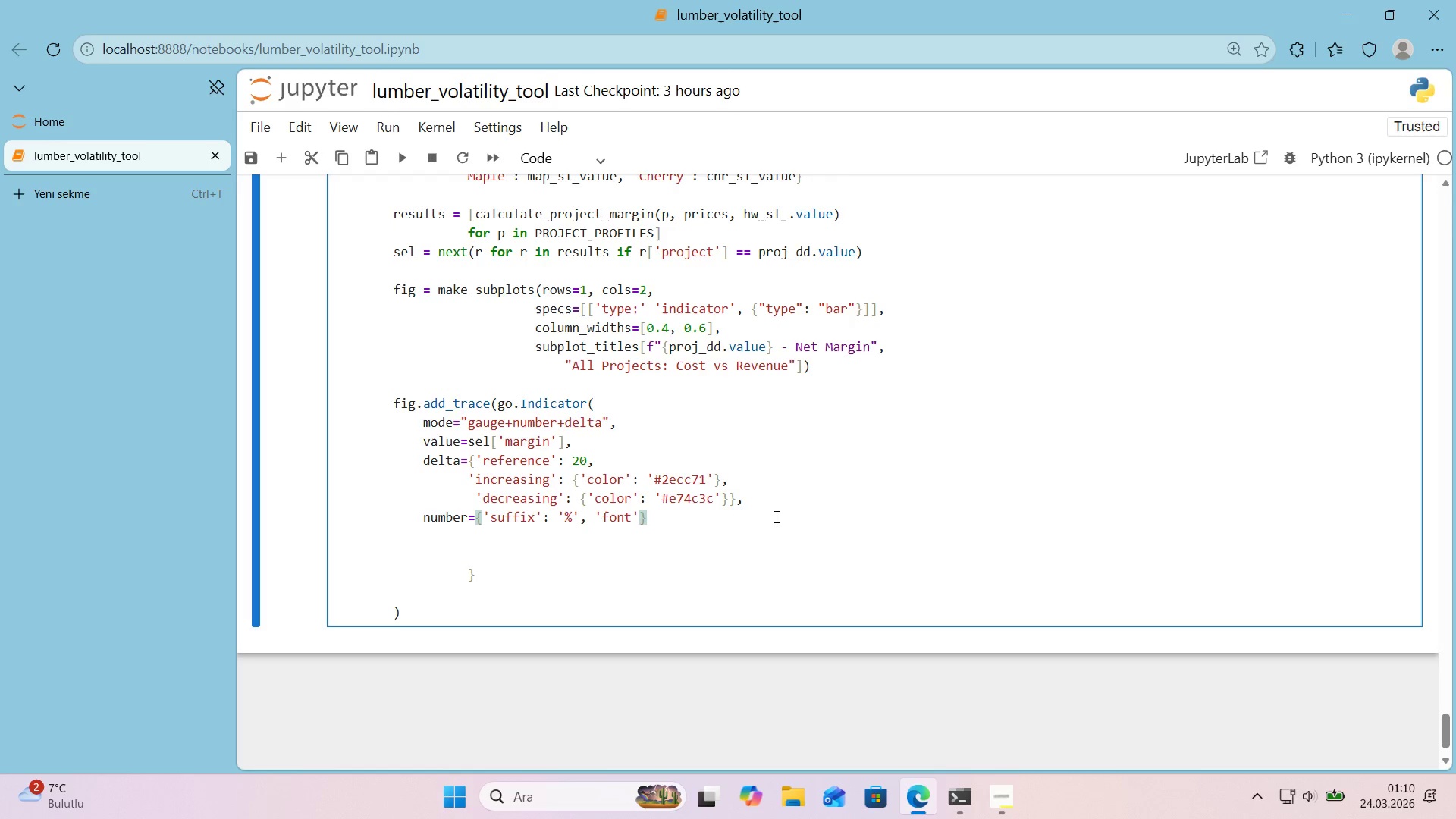 
key(Shift+Period)
 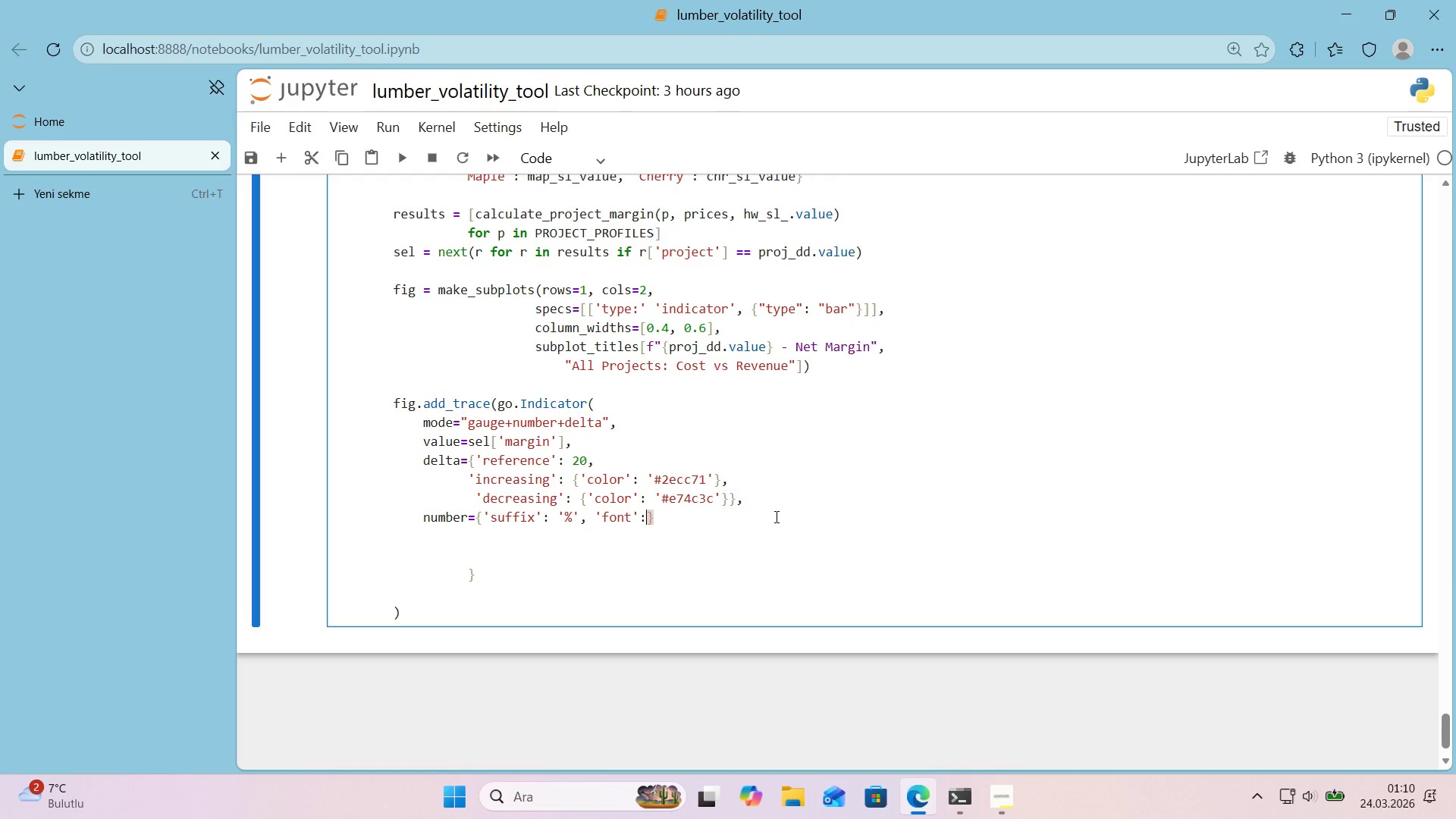 
key(Space)
 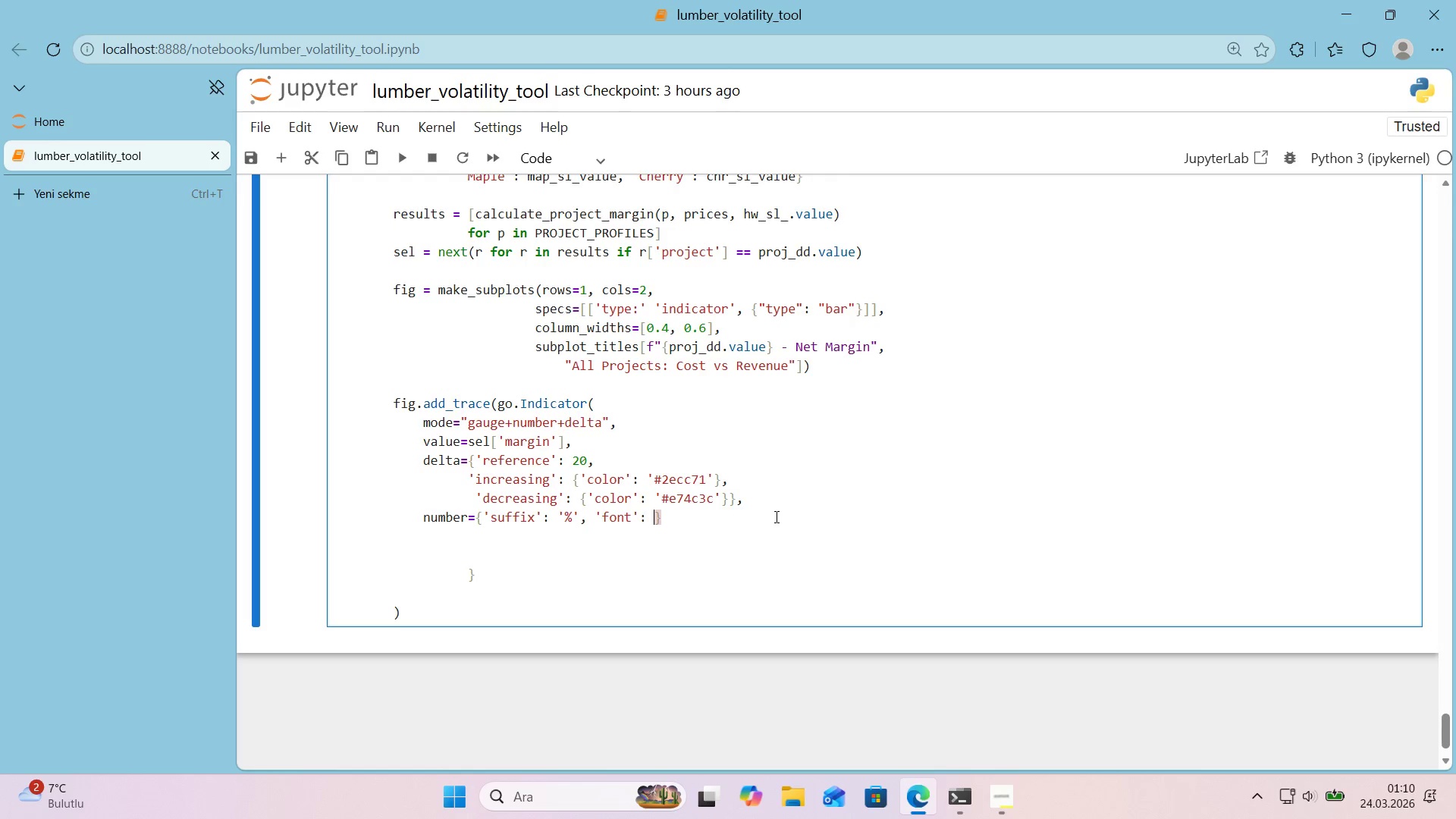 
key(Alt+Control+7)
 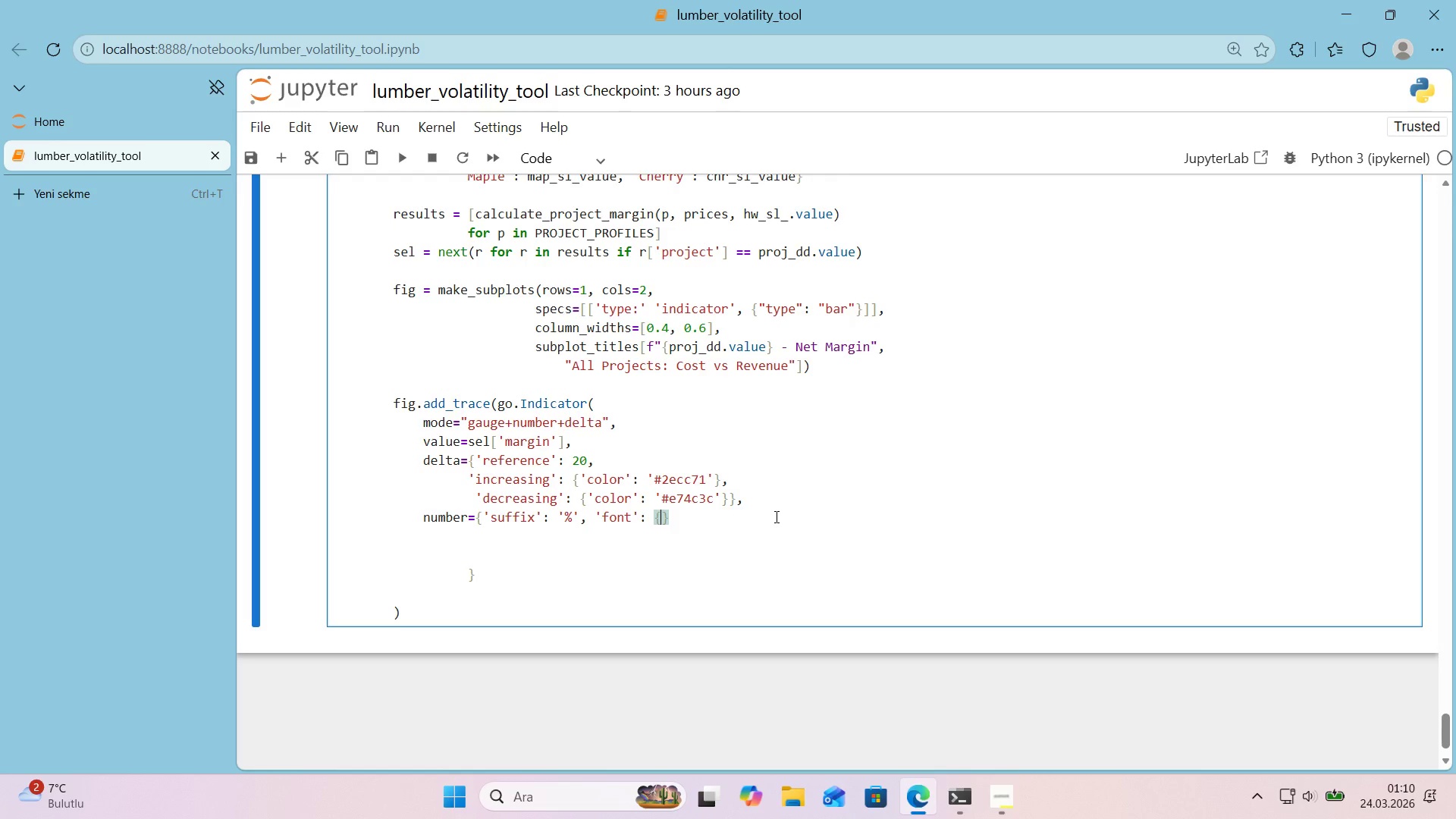 
key(Alt+Control+0)
 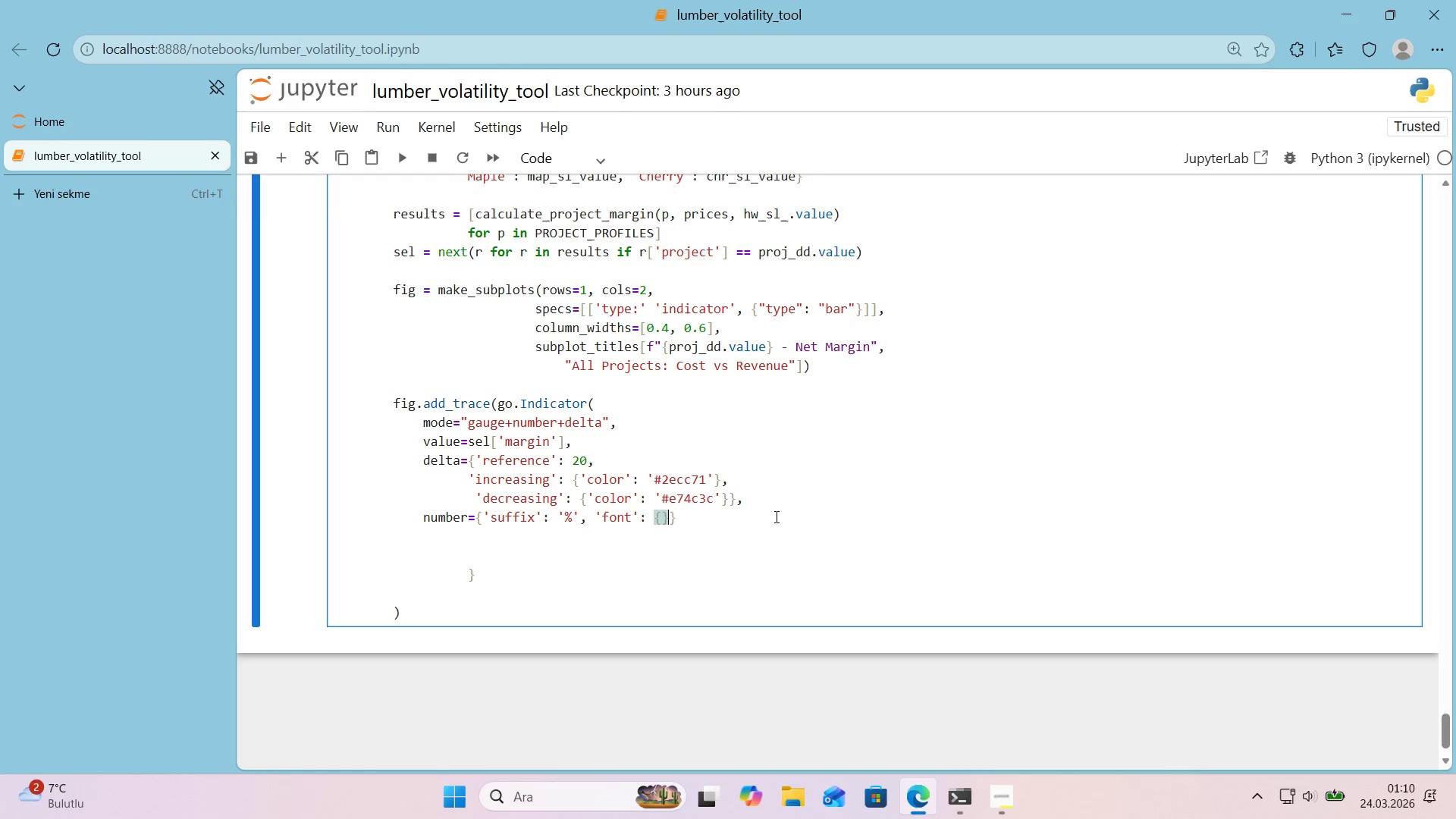 
key(ArrowLeft)
 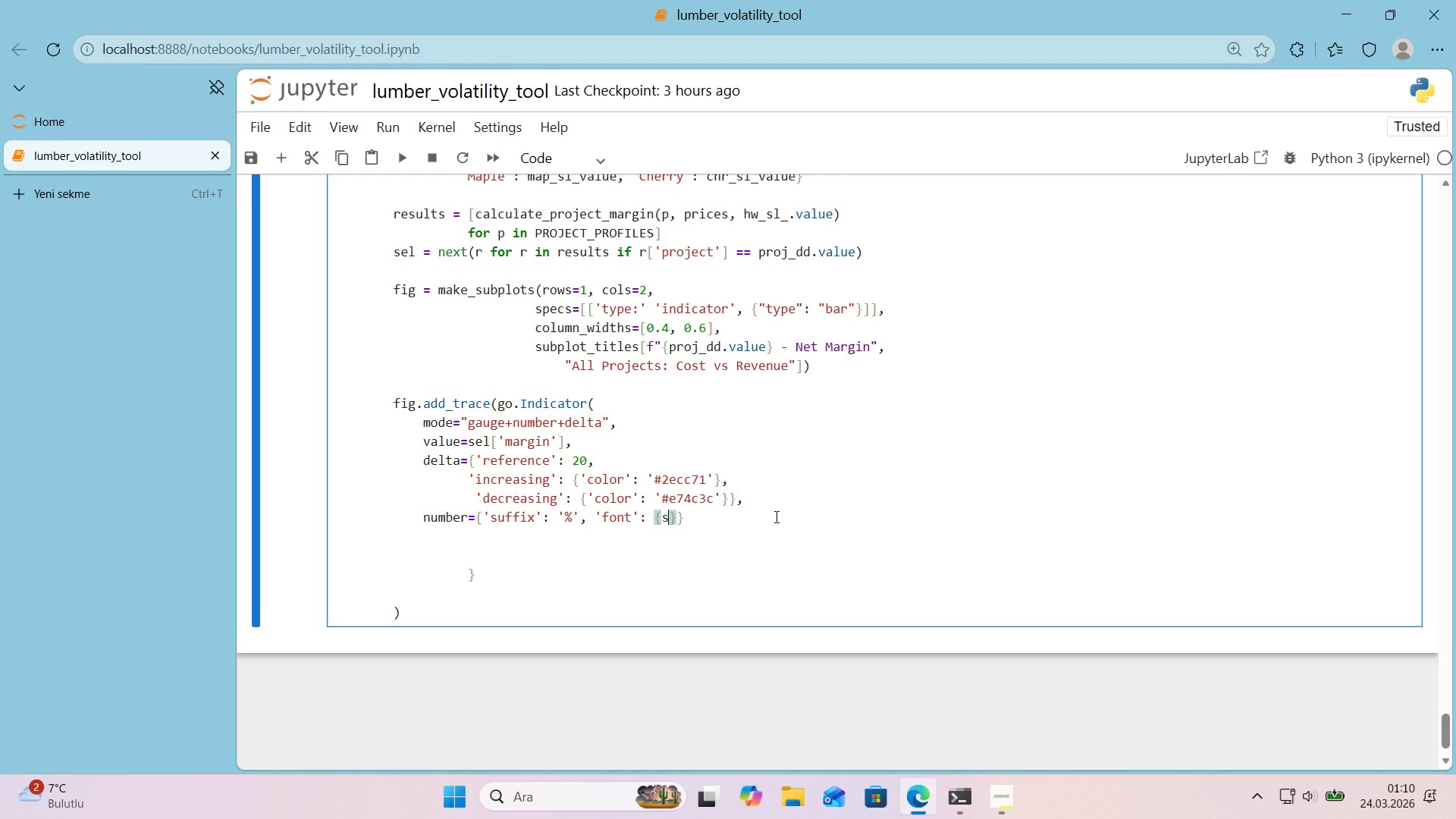 
type(s'ze)
 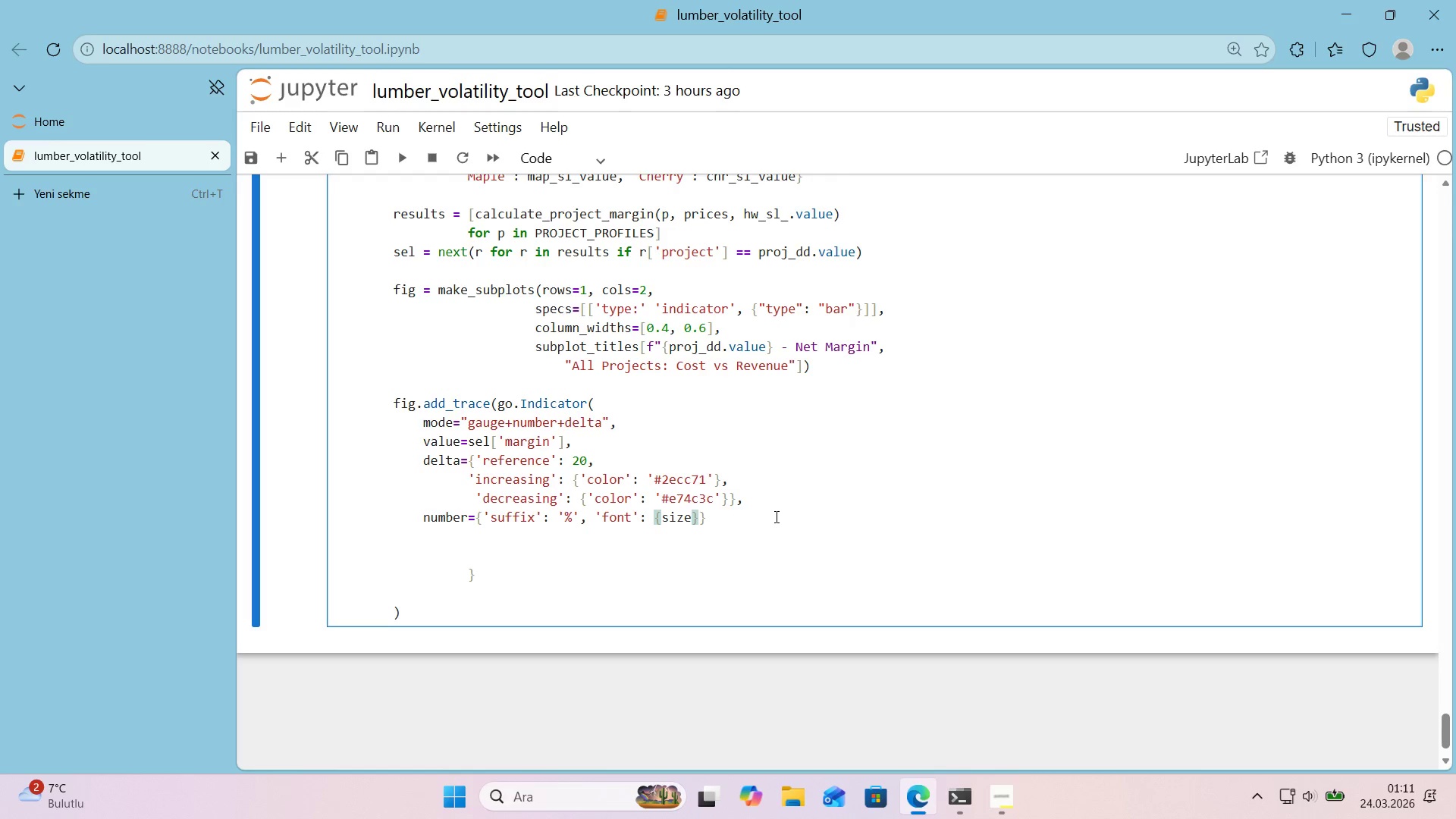 
key(ArrowRight)
 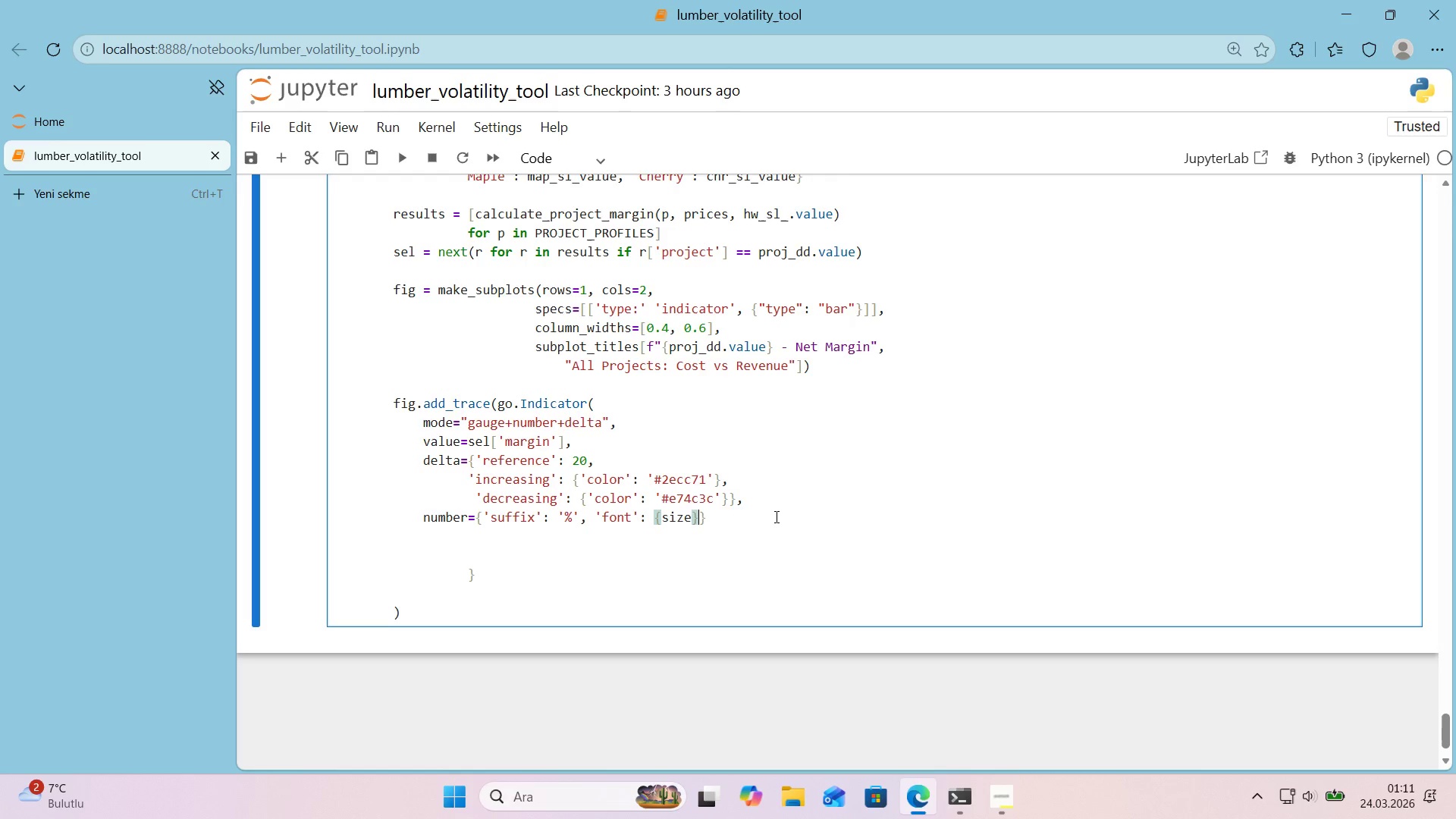 
key(Shift+Period)
 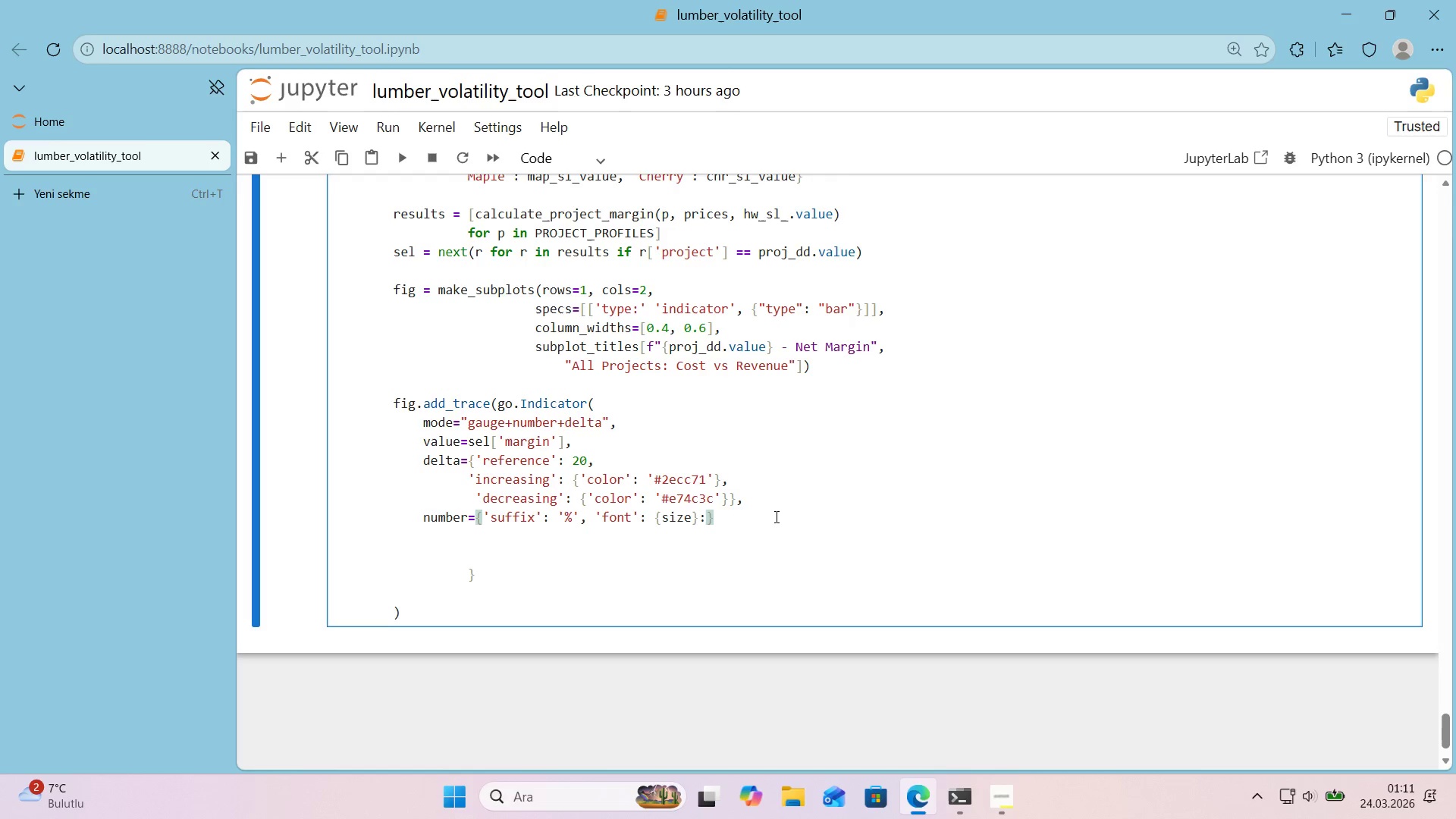 
key(ArrowLeft)
 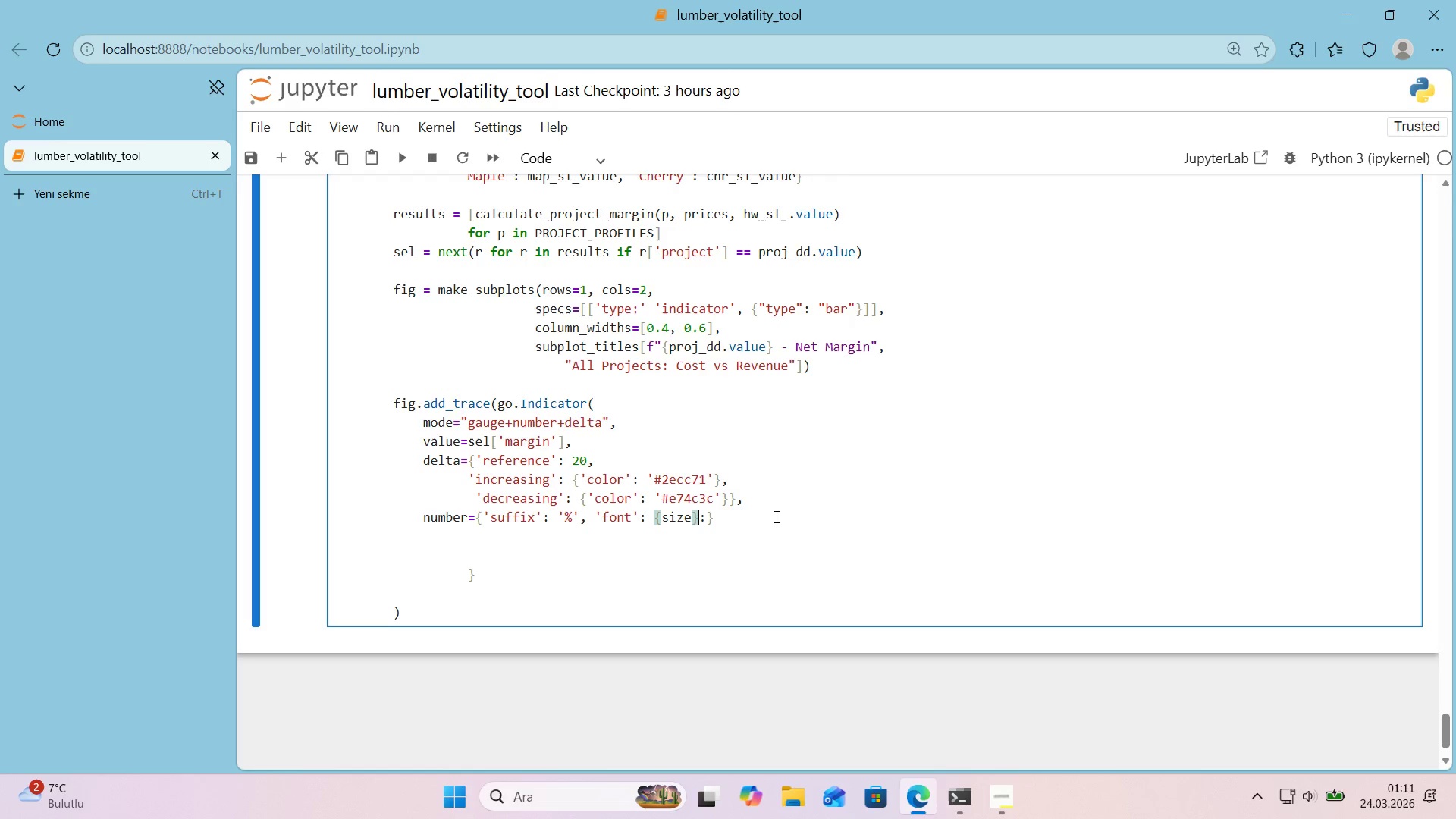 
key(ArrowLeft)
 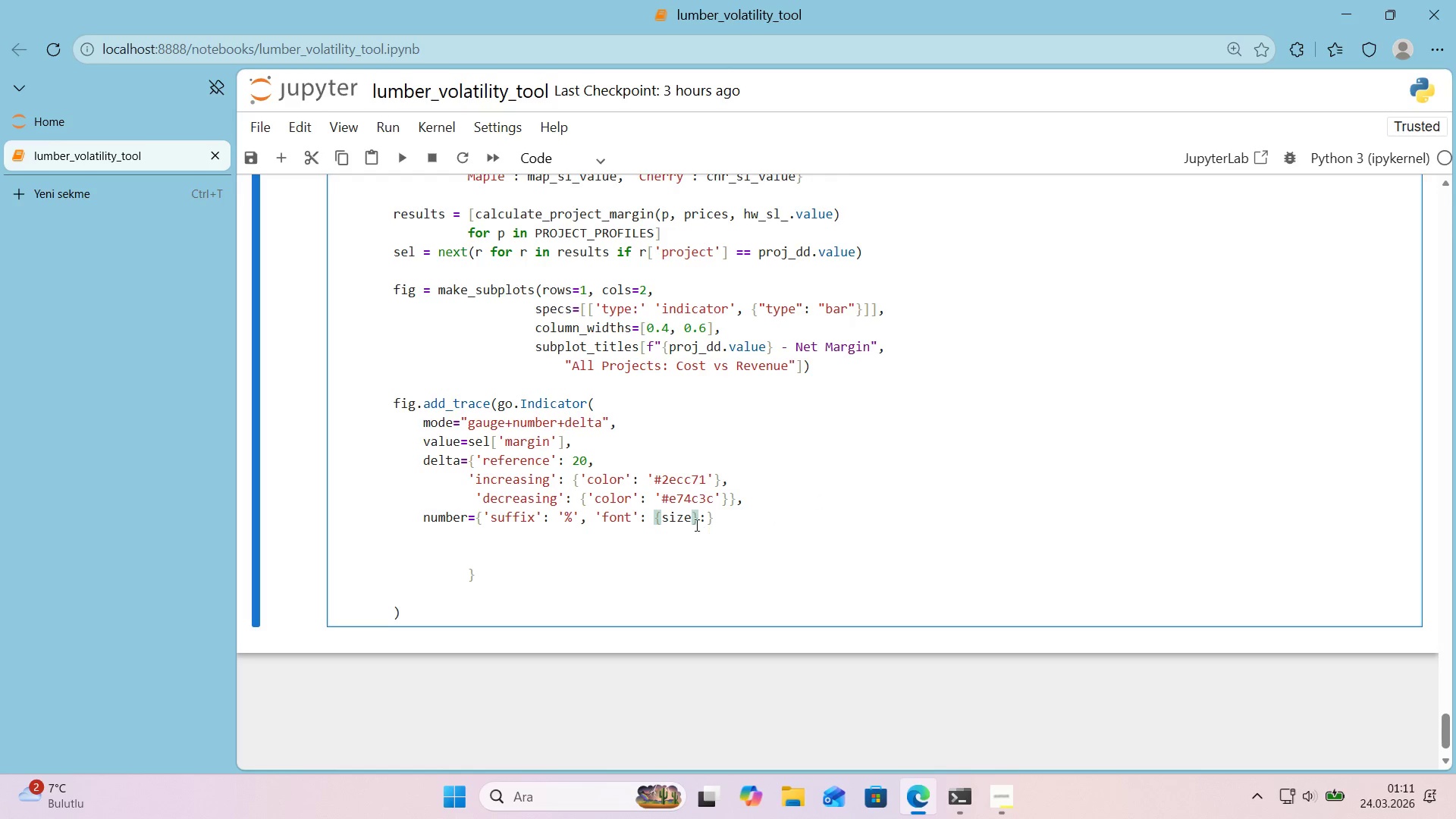 
left_click([663, 513])
 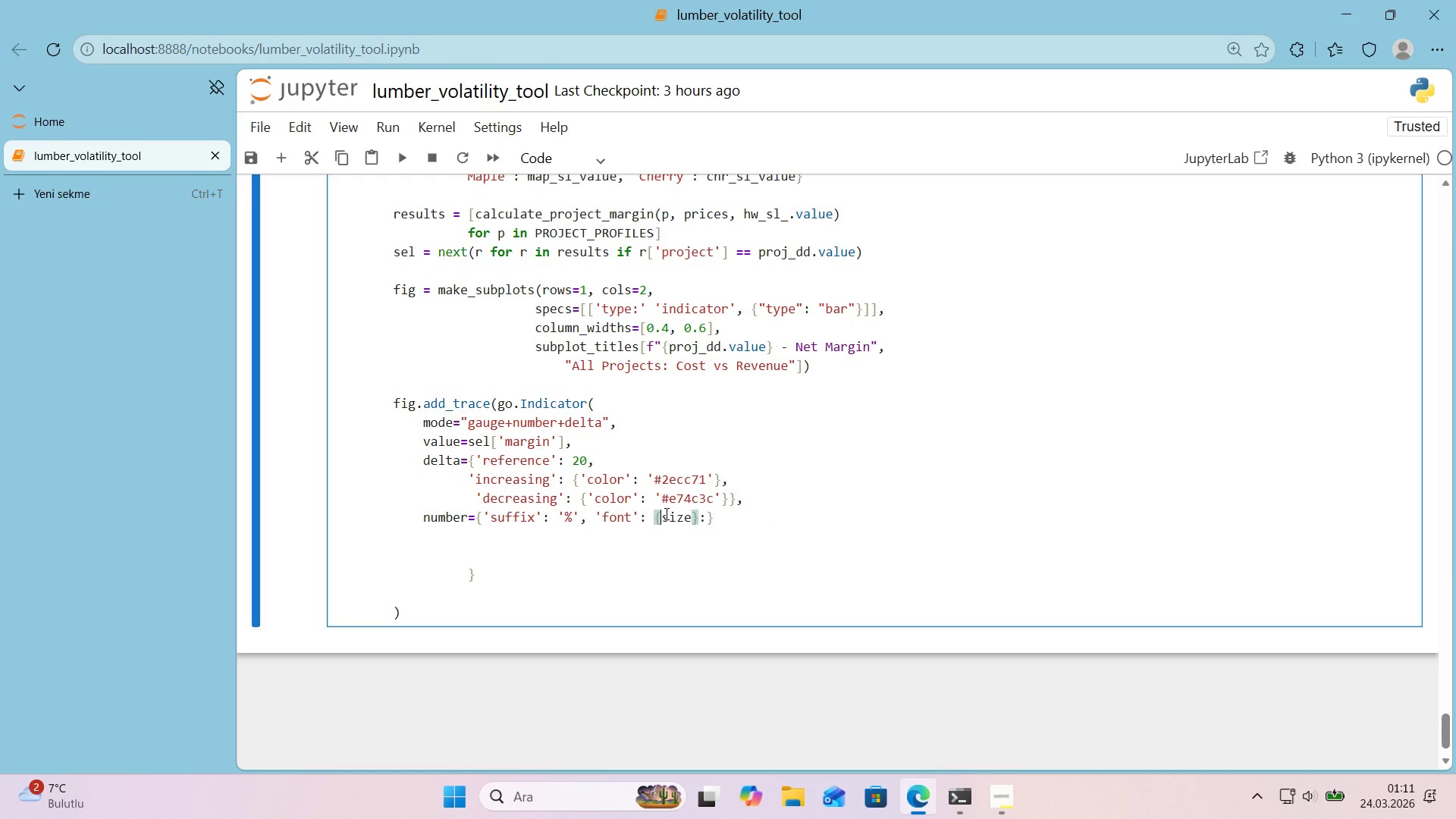 
type(@@)
 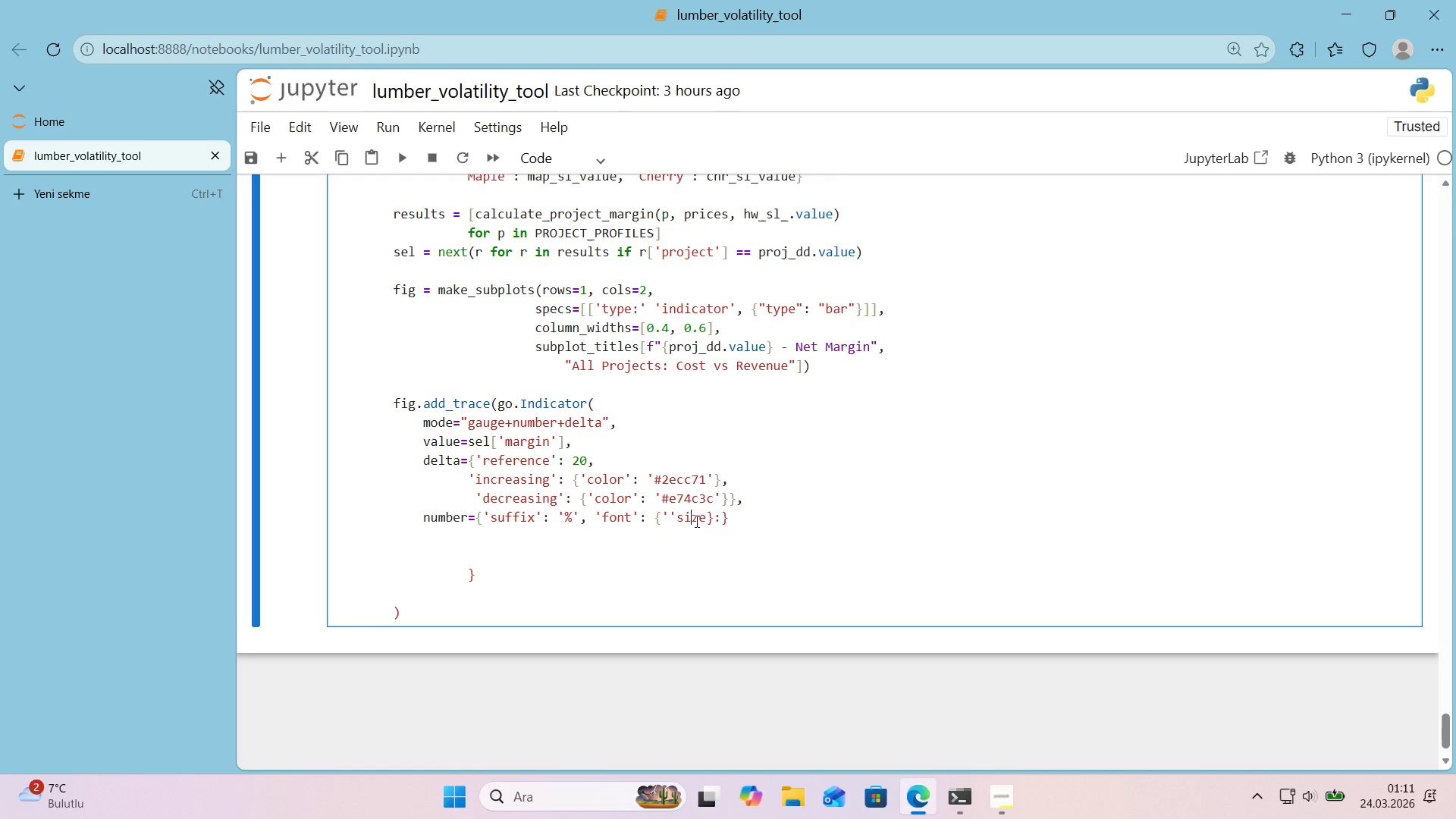 
double_click([695, 521])
 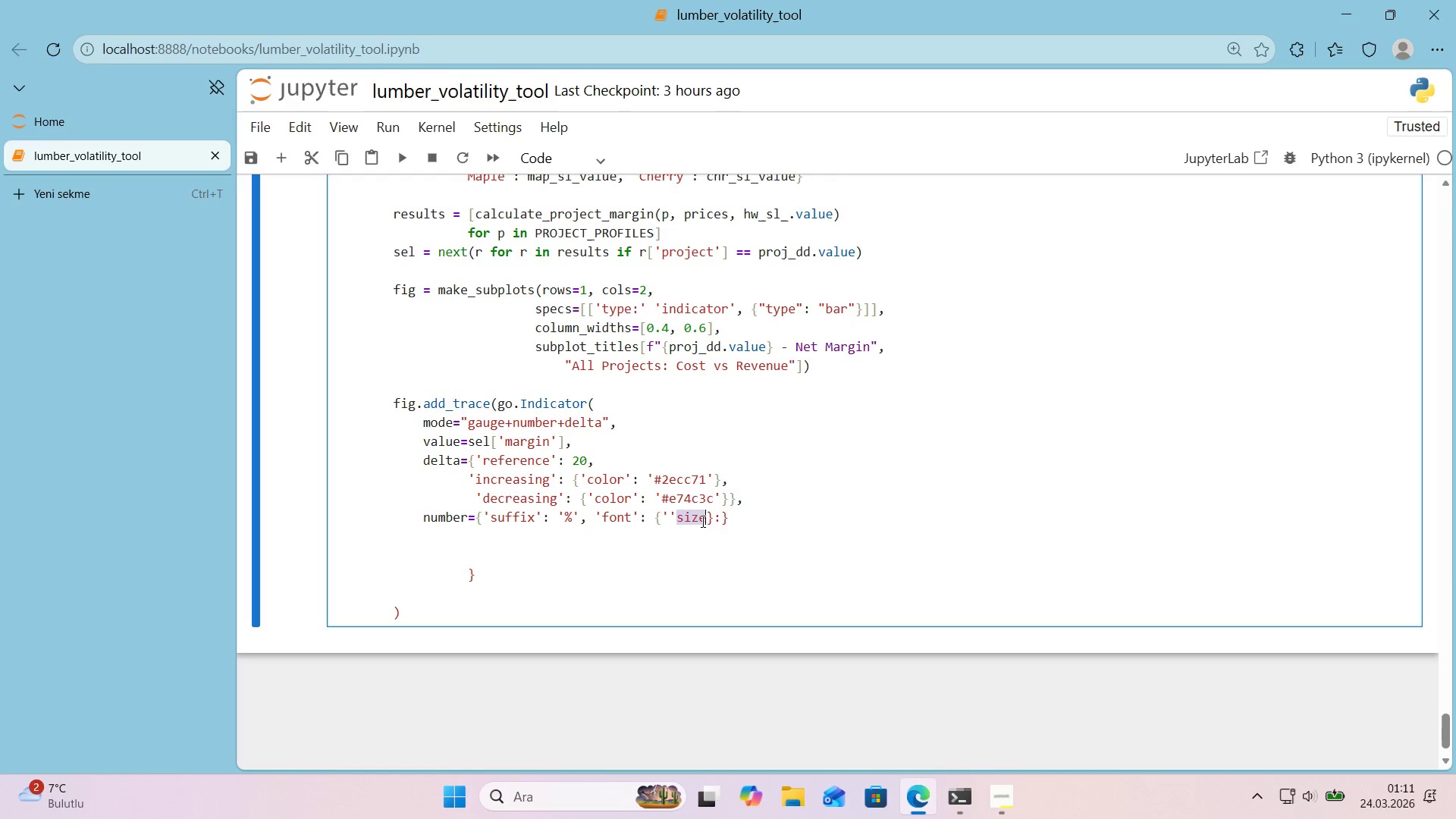 
left_click_drag(start_coordinate=[701, 521], to_coordinate=[669, 525])
 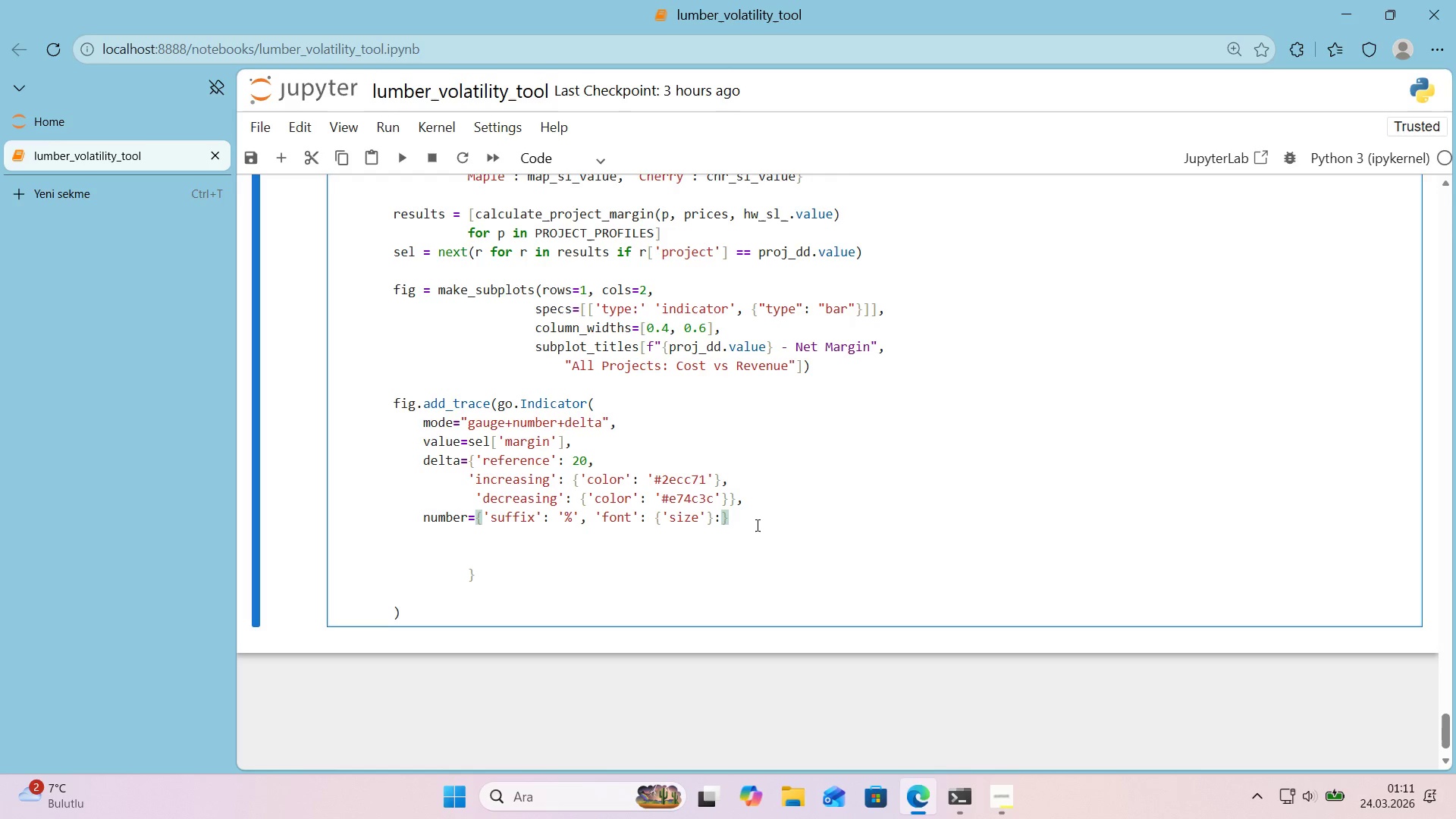 
key(Space)
 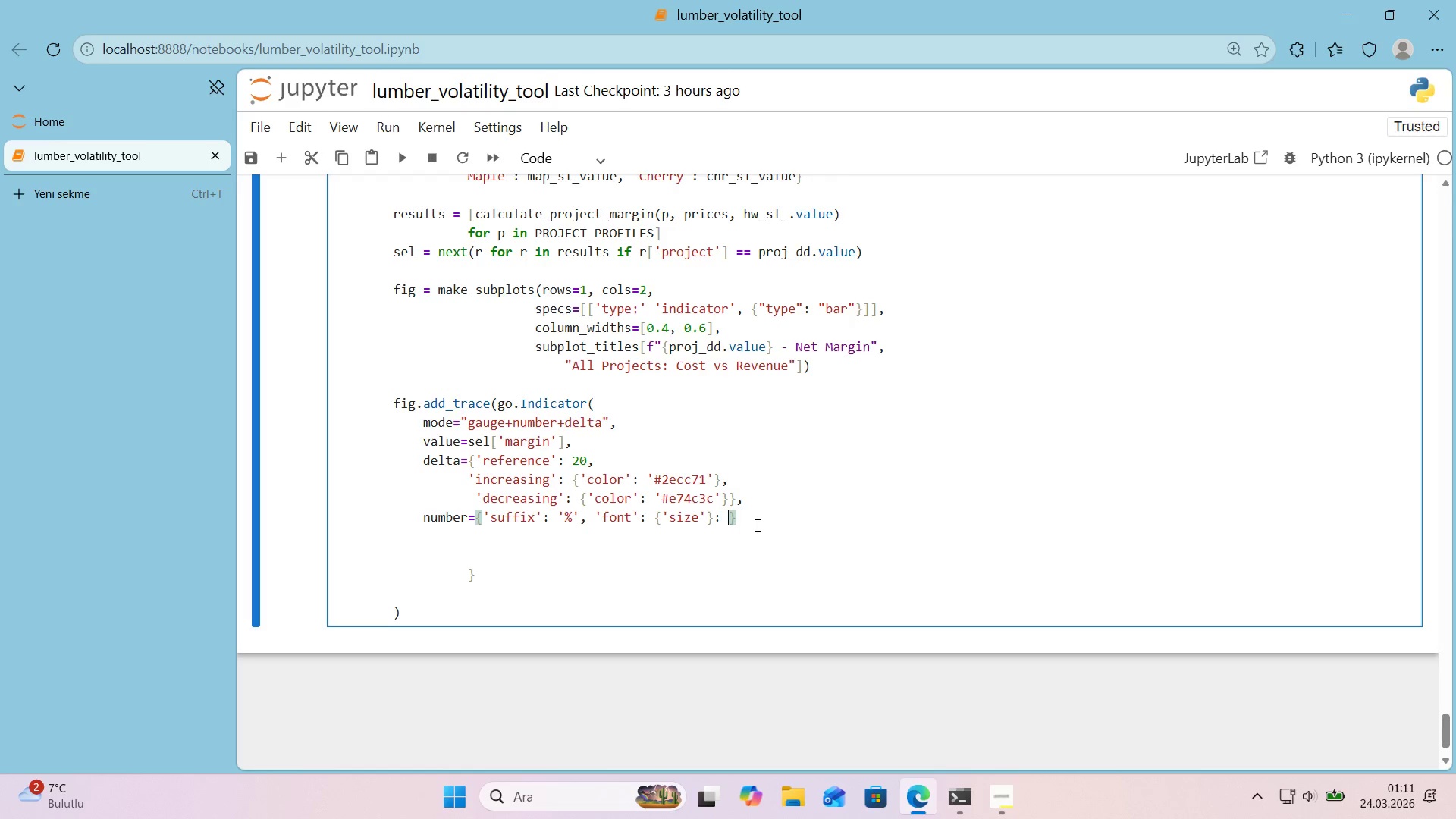 
key(Numpad4)
 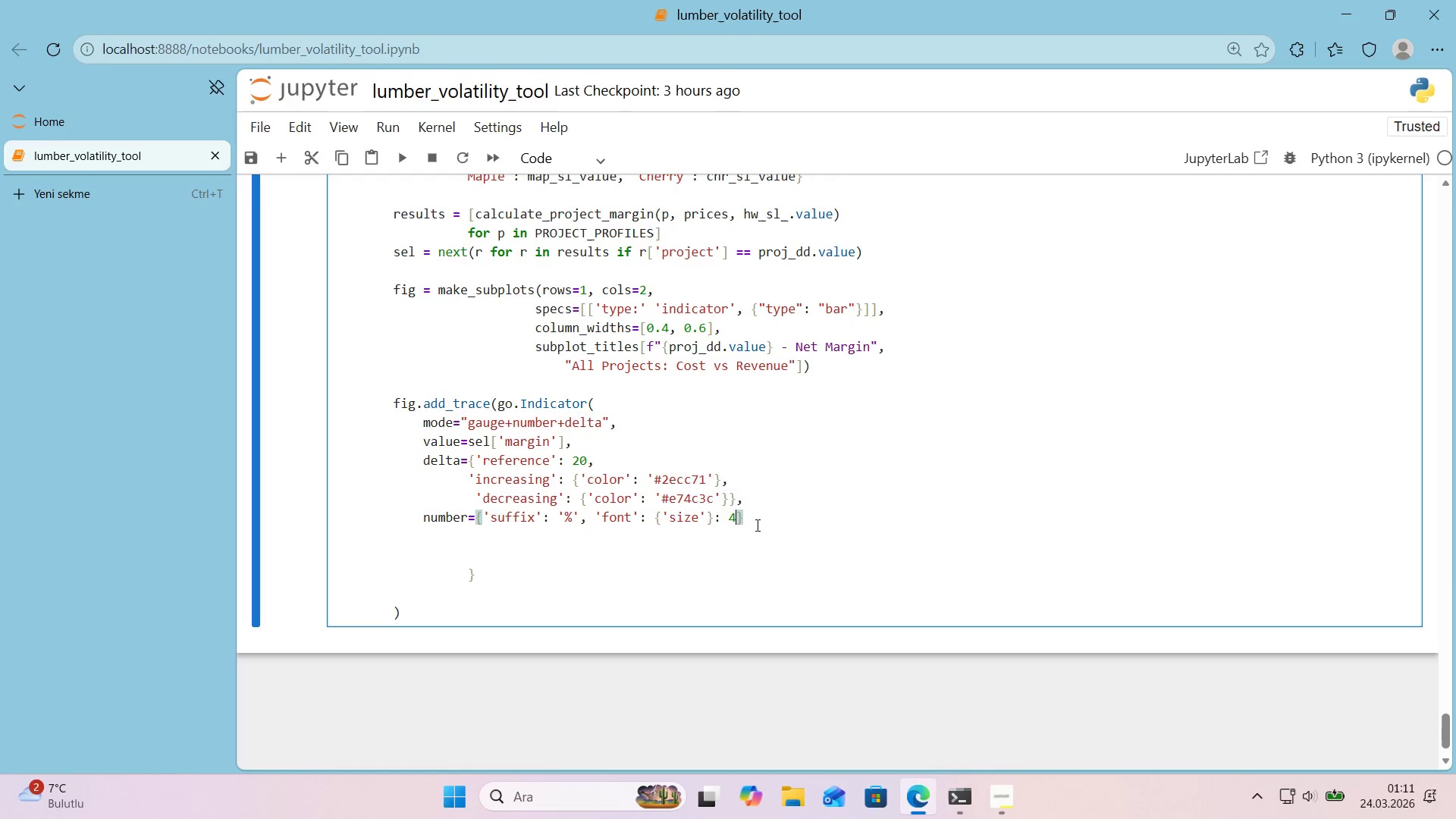 
key(Numpad8)
 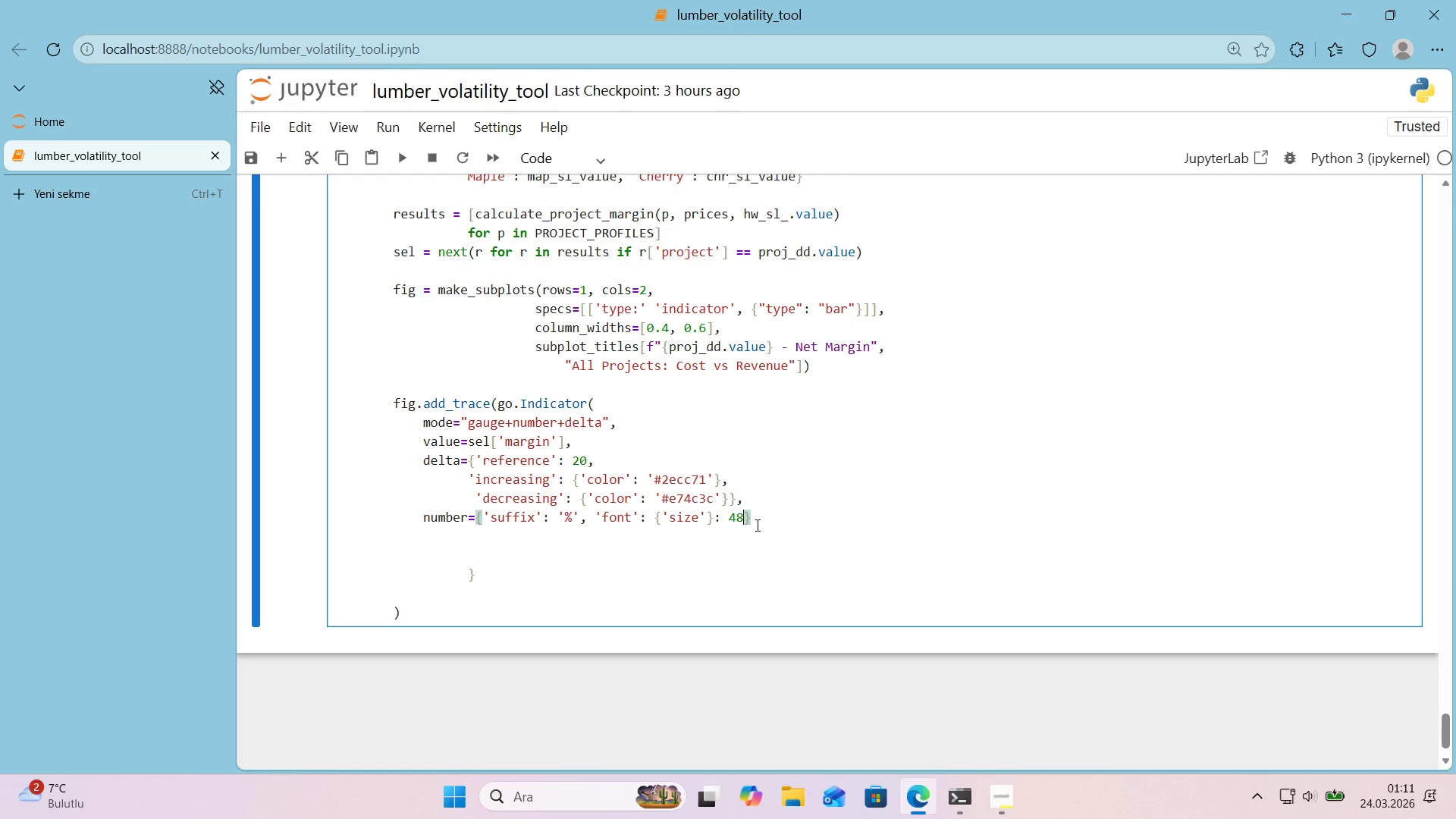 
wait(6.72)
 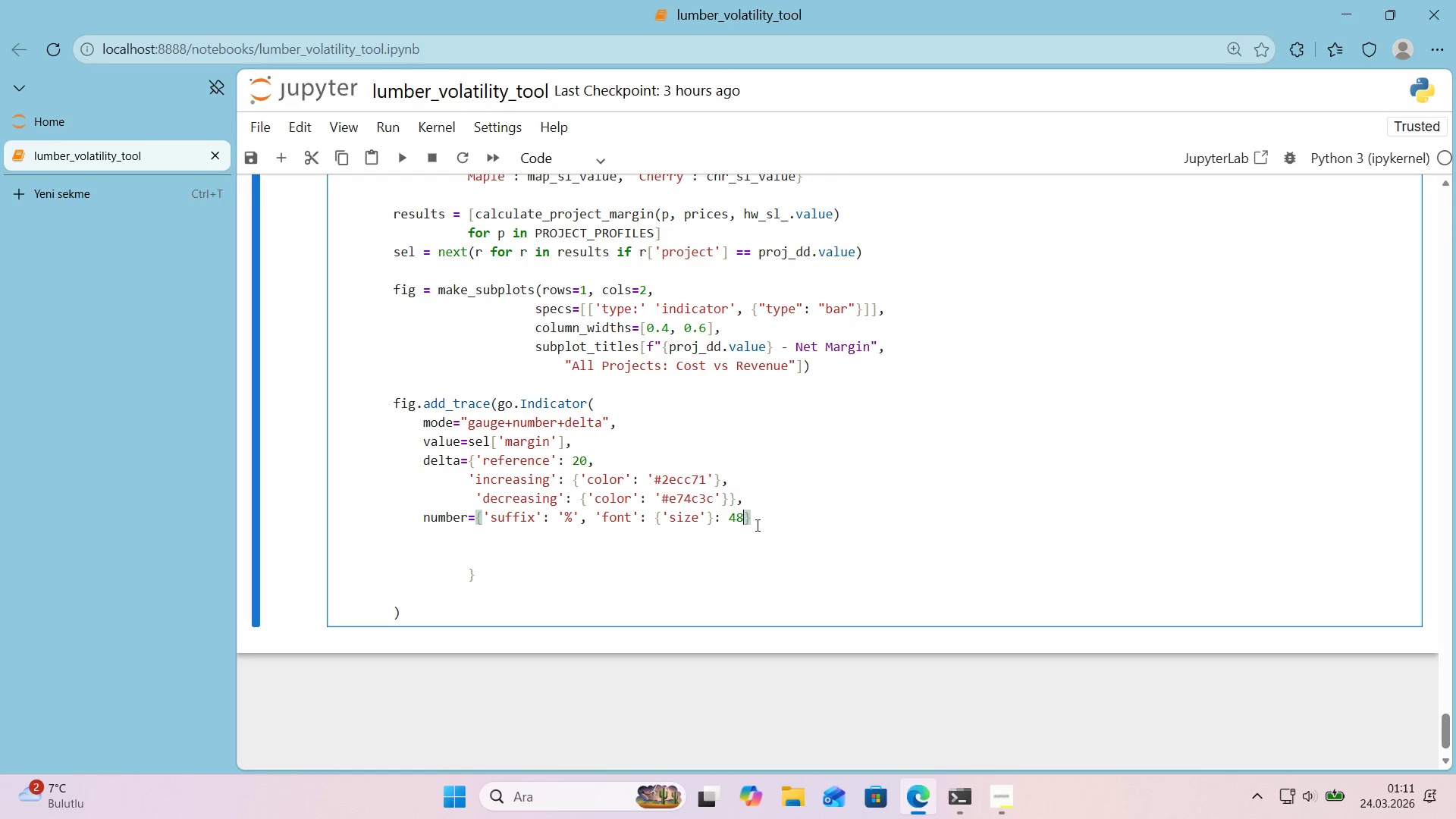 
key(ArrowRight)
 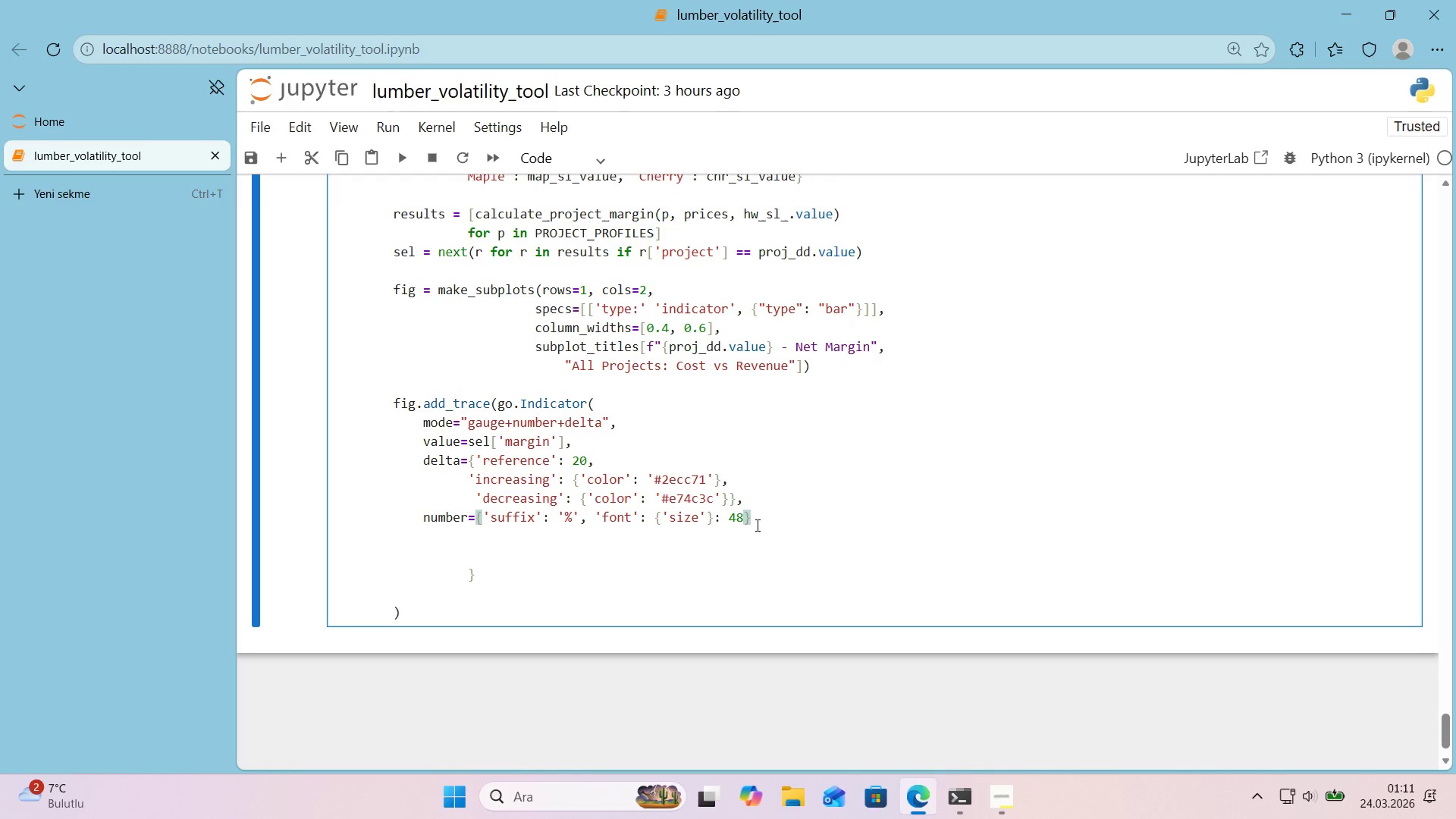 
key(Alt+Control+0)
 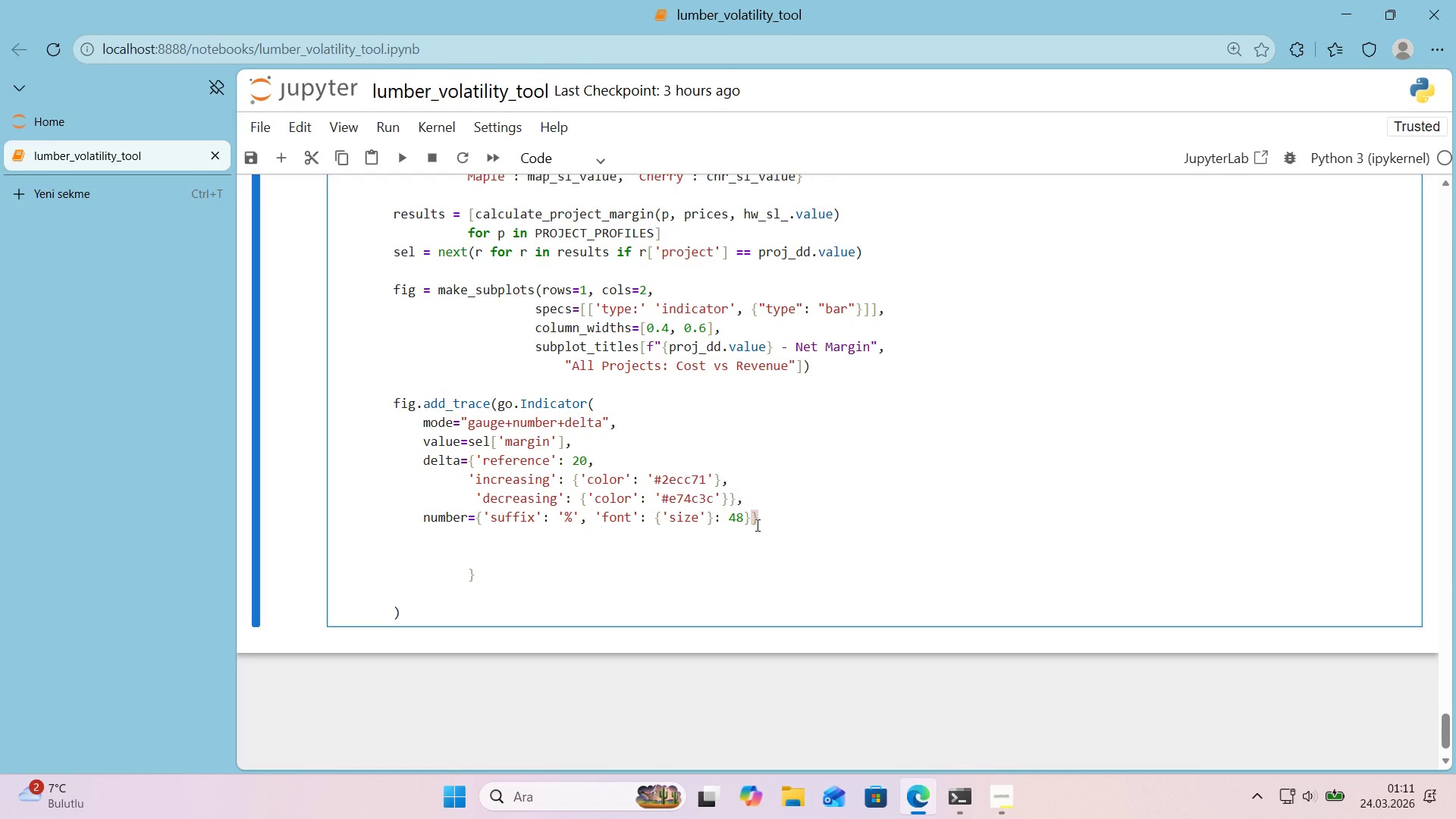 
key(Comma)
 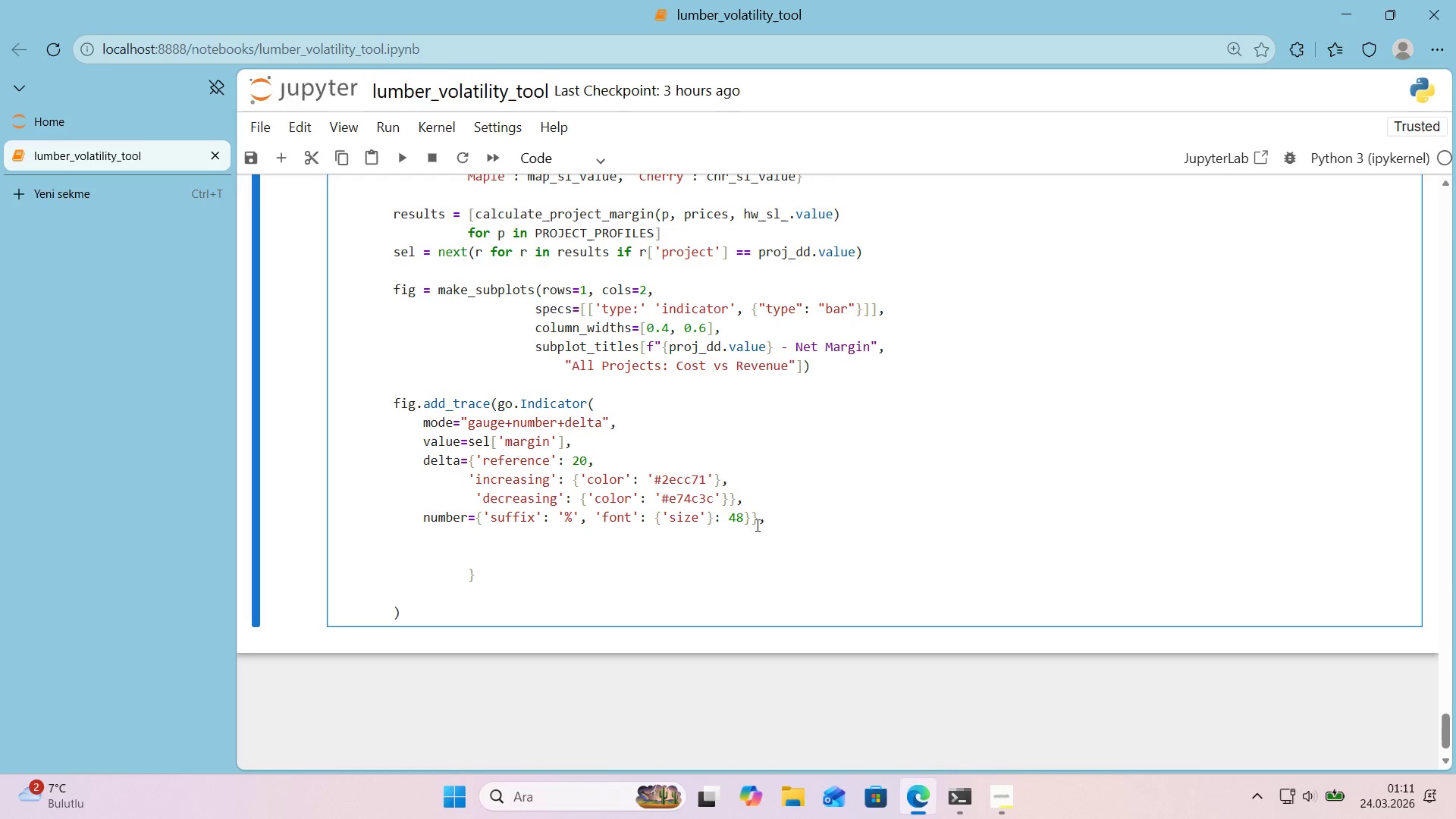 
key(Enter)
 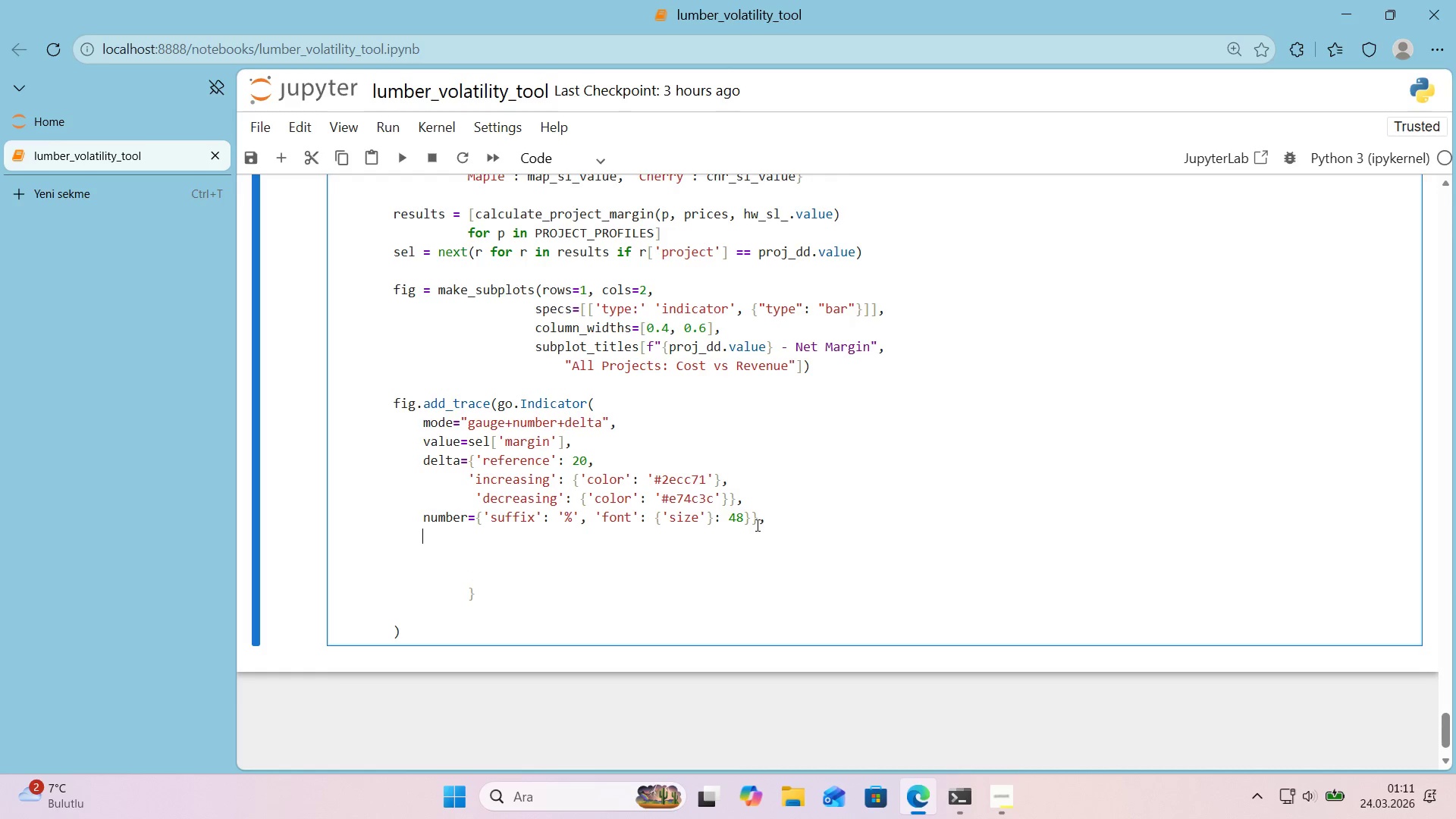 
type(gauge)
 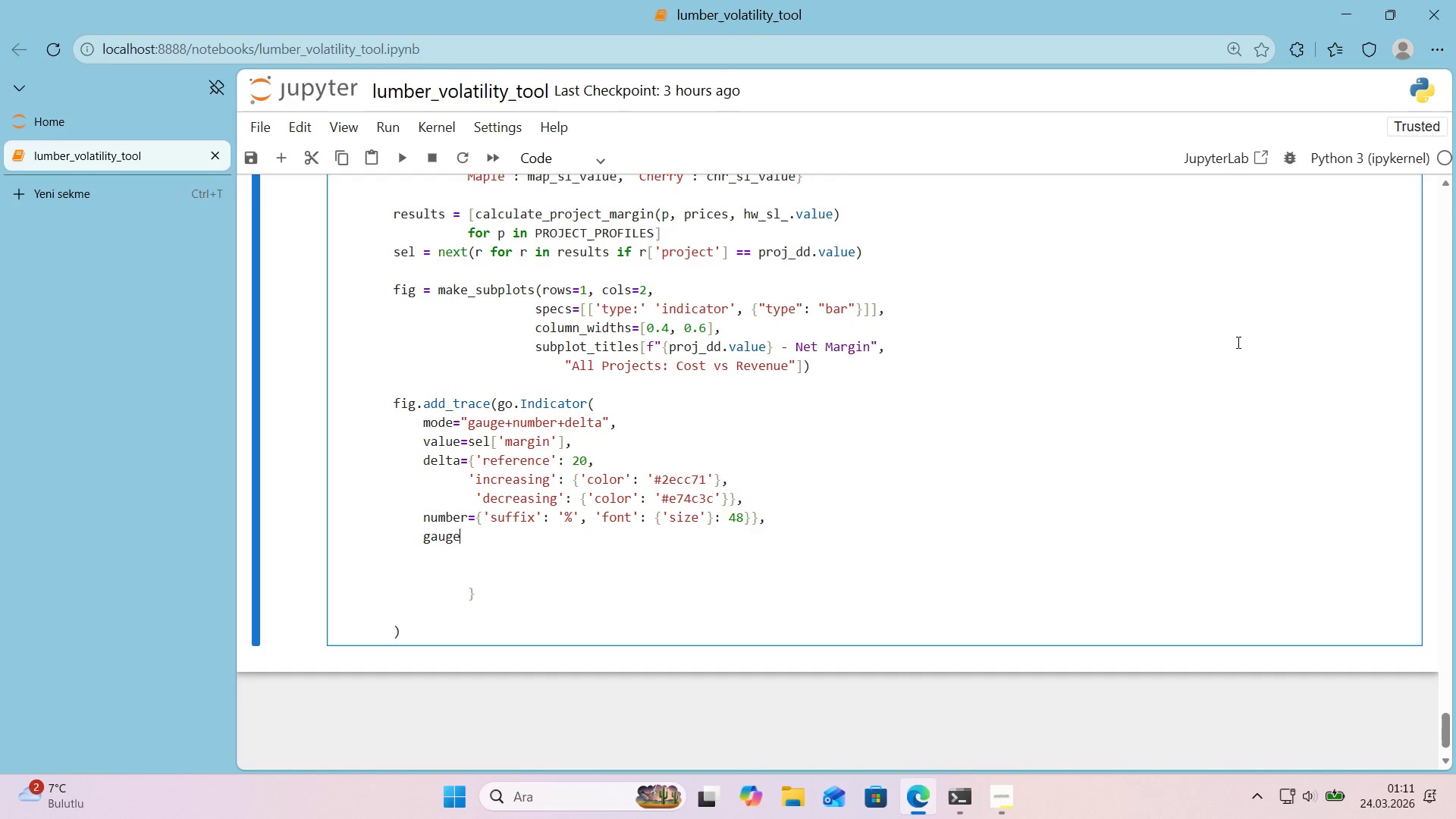 
key(Shift+ShiftRight)
 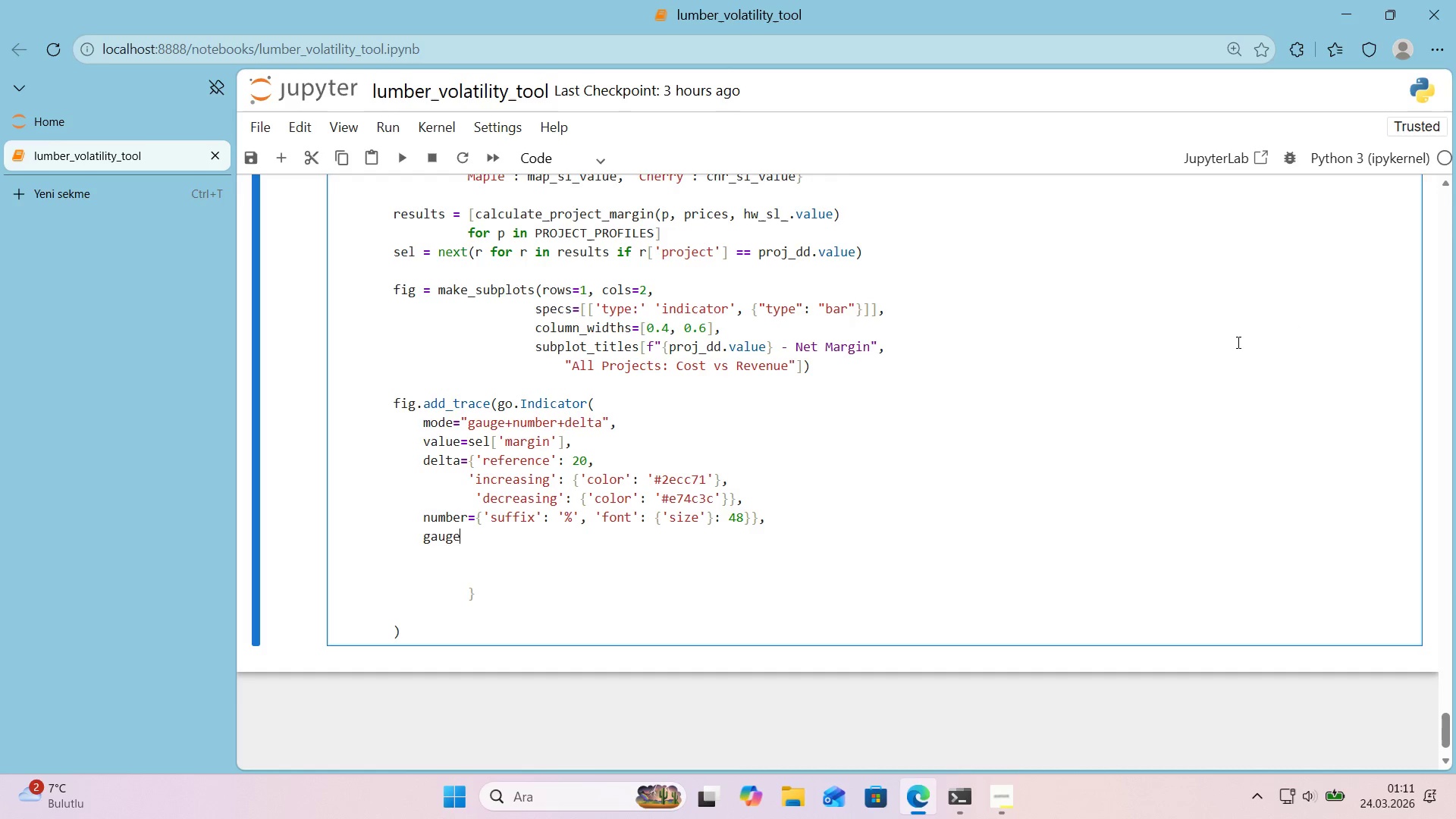 
key(Shift+0)
 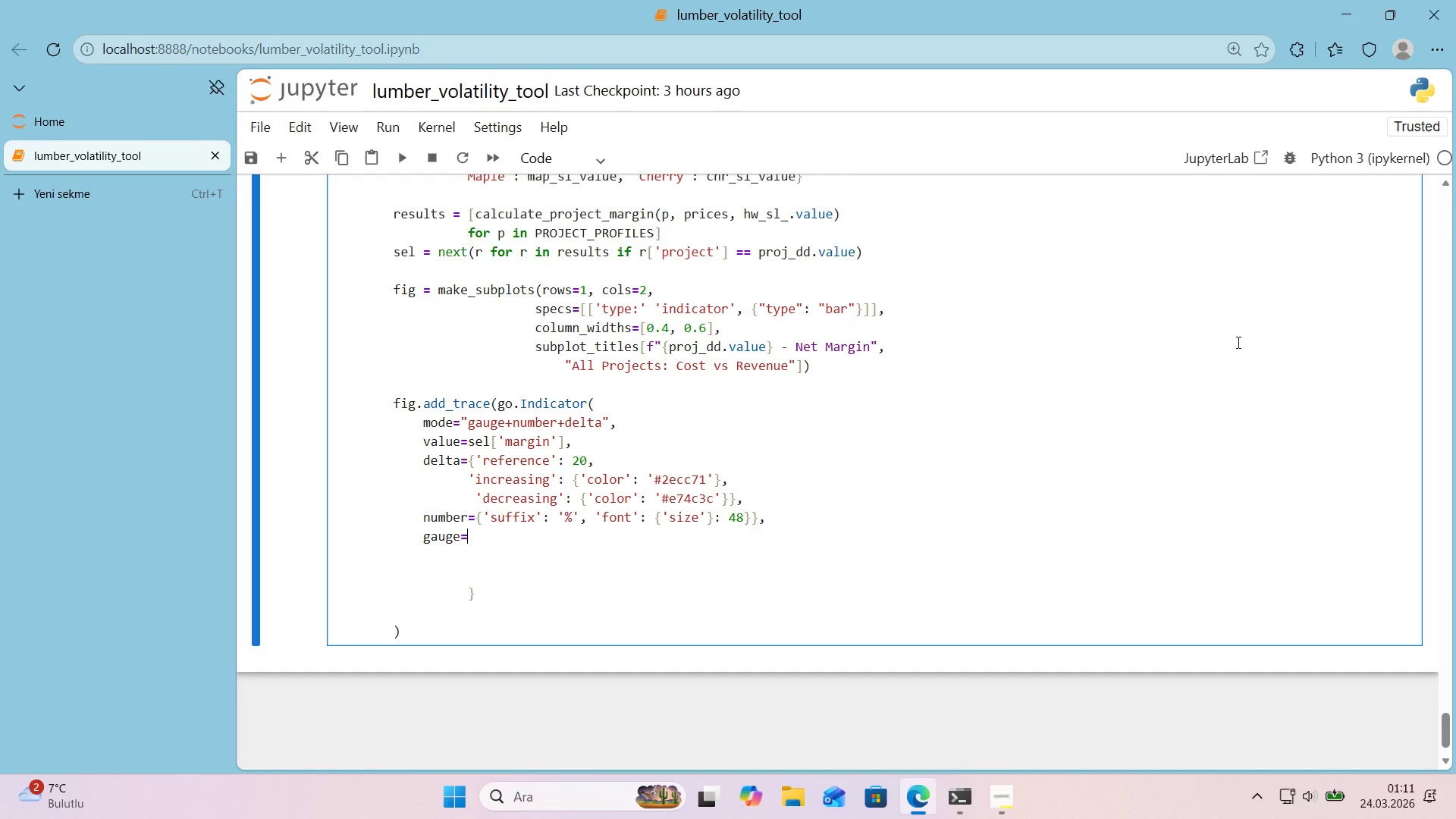 
key(Alt+Control+7)
 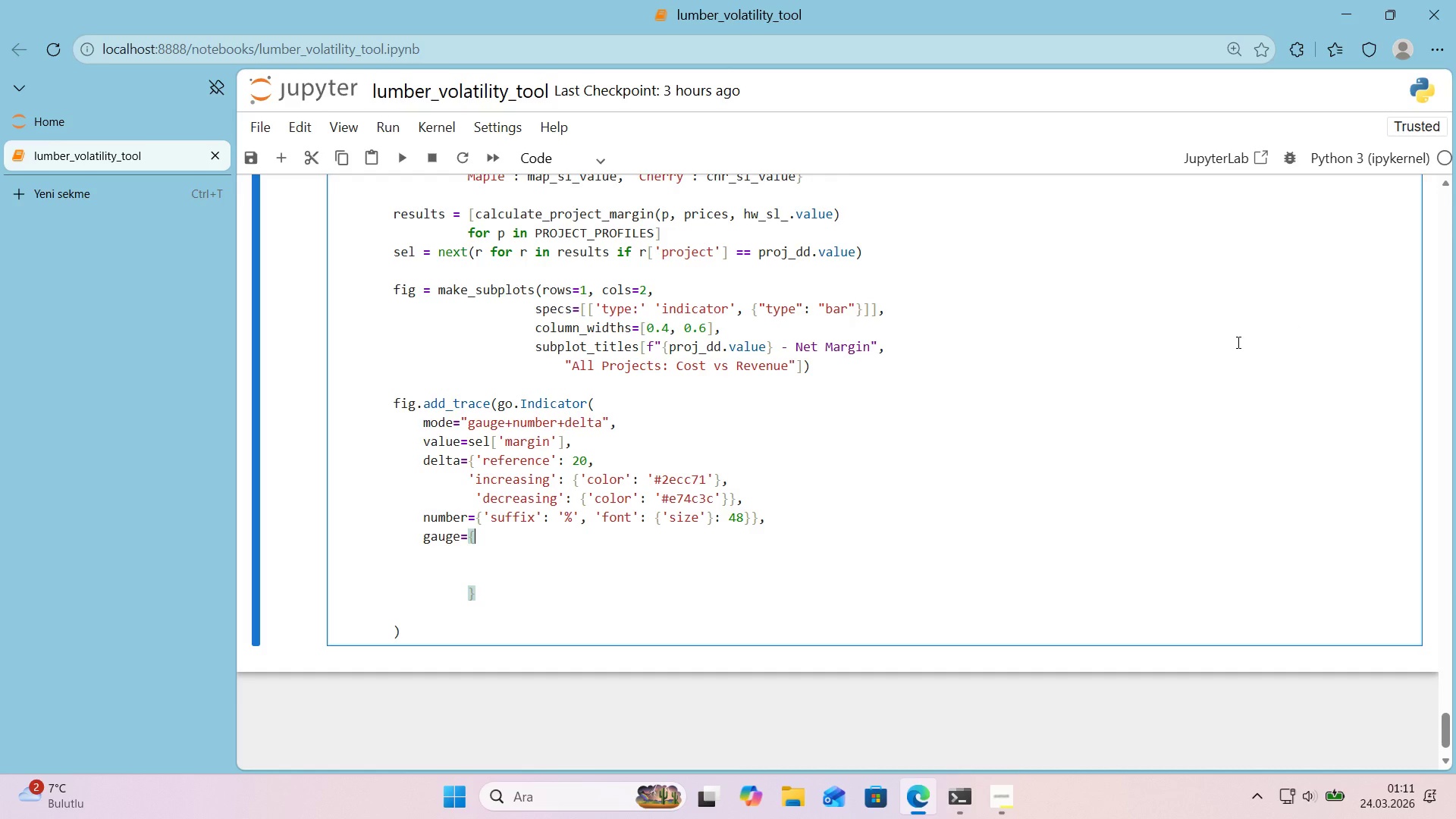 
key(Alt+Control+0)
 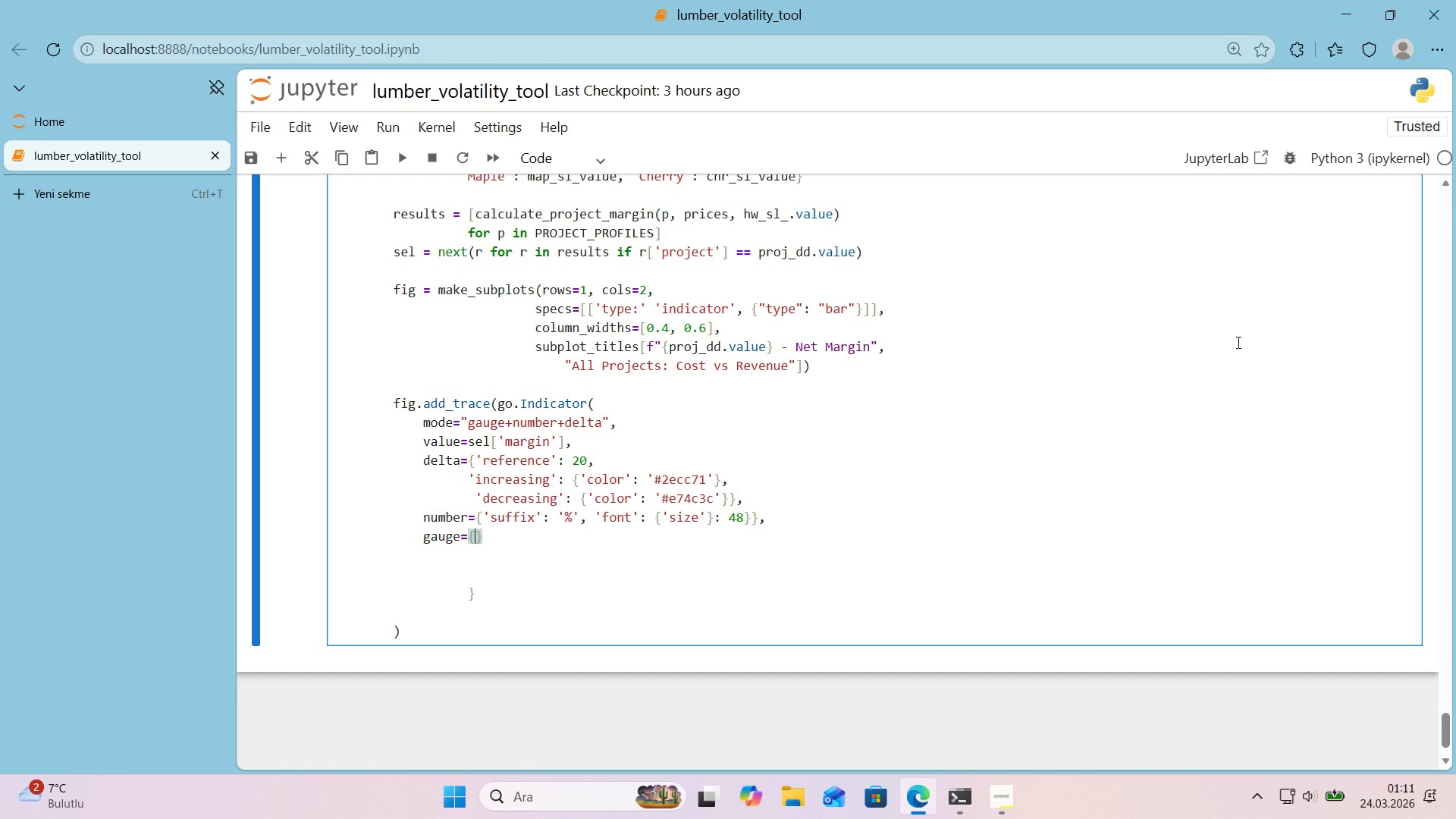 
key(ArrowLeft)
 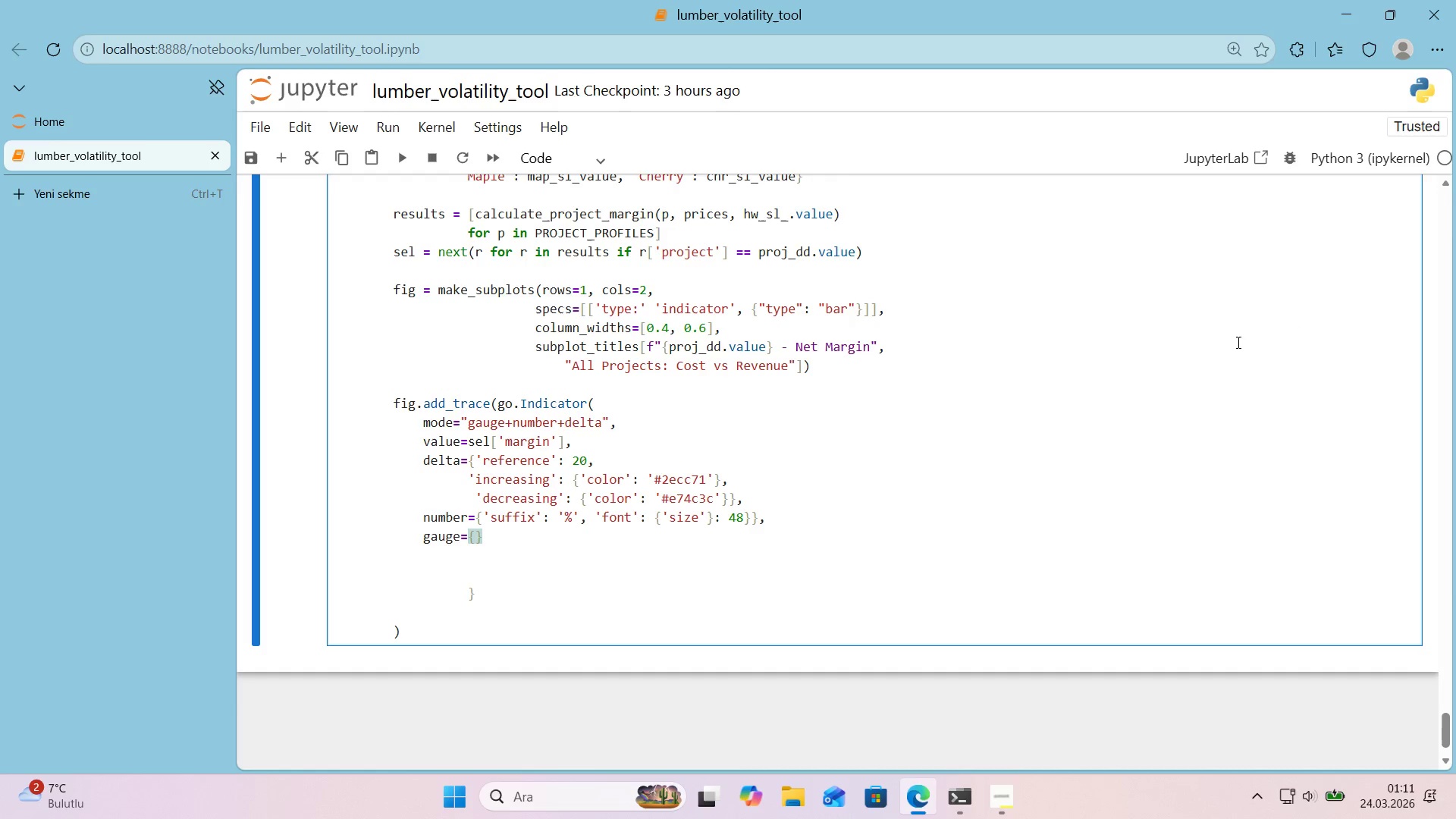 
key(Enter)
 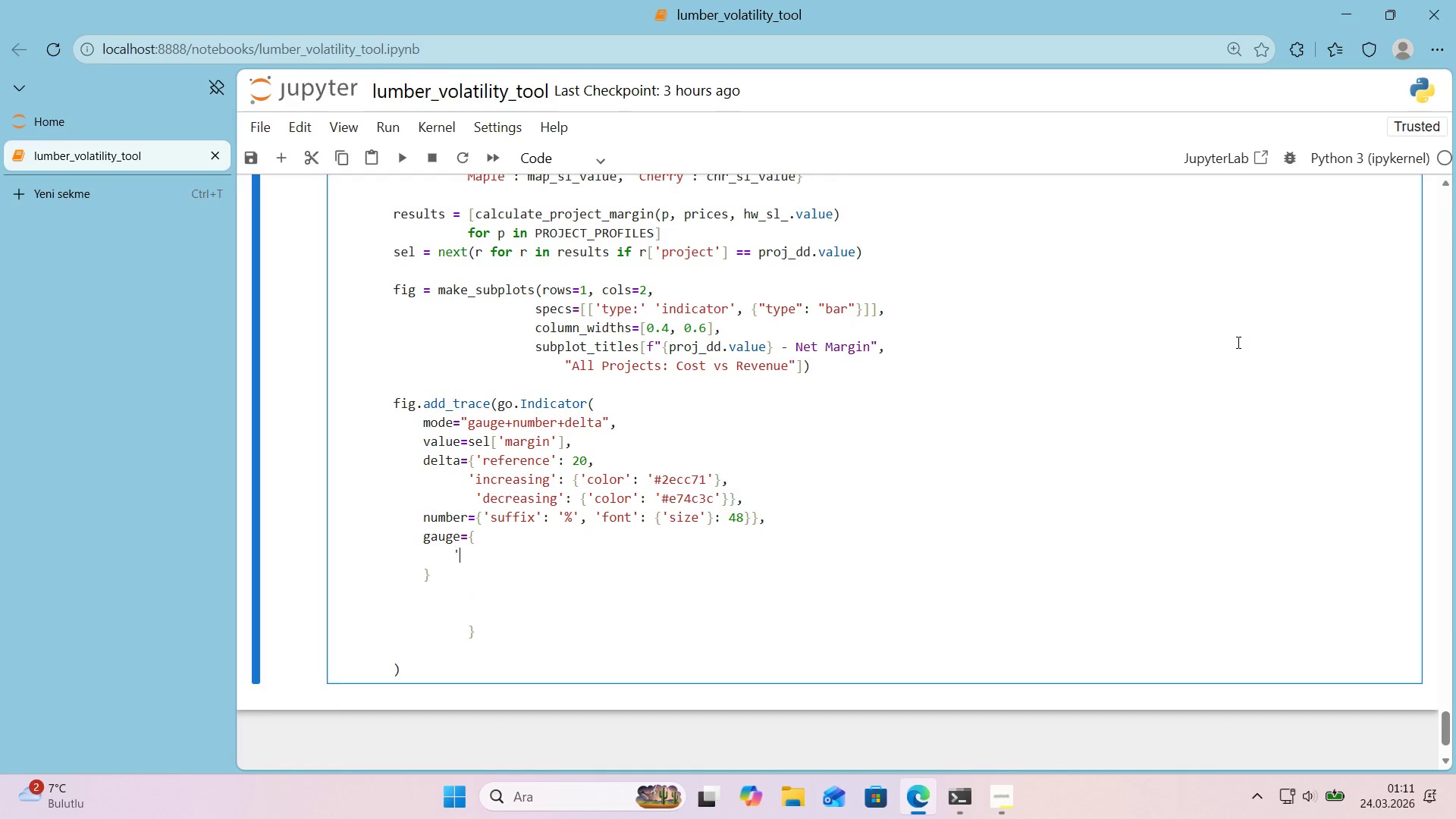 
type(@@)
 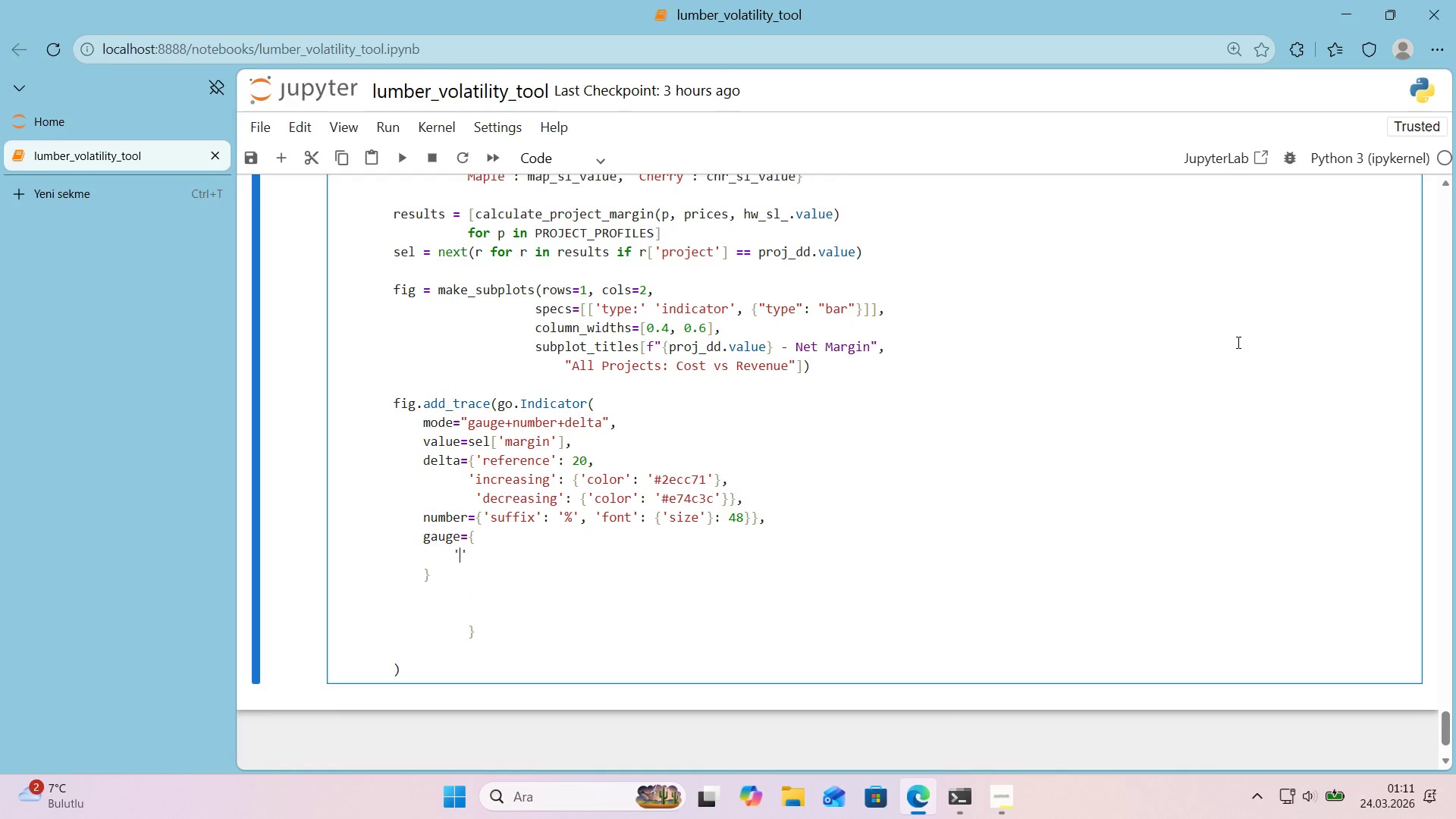 
key(ArrowLeft)
 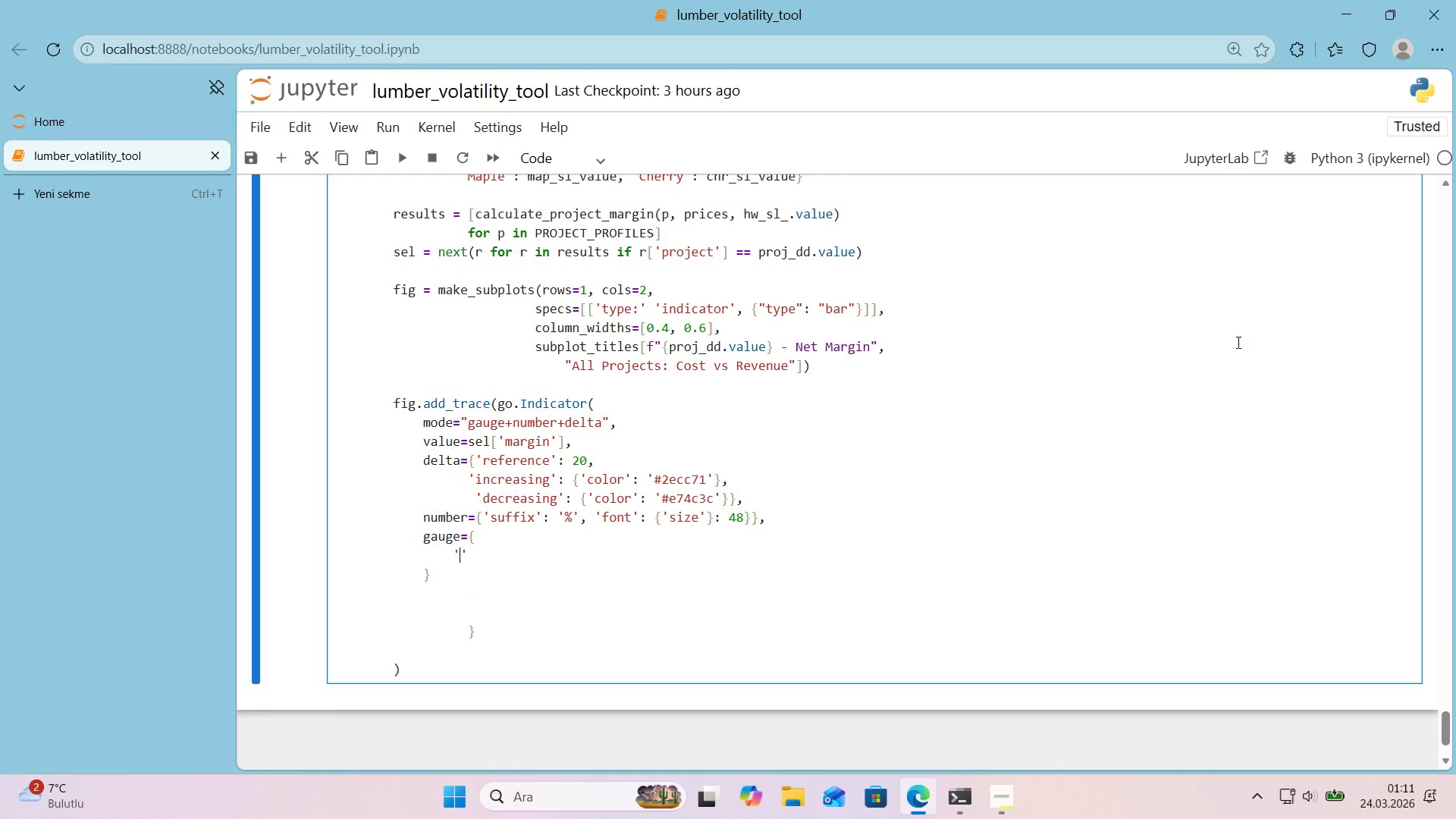 
type(ax's)
 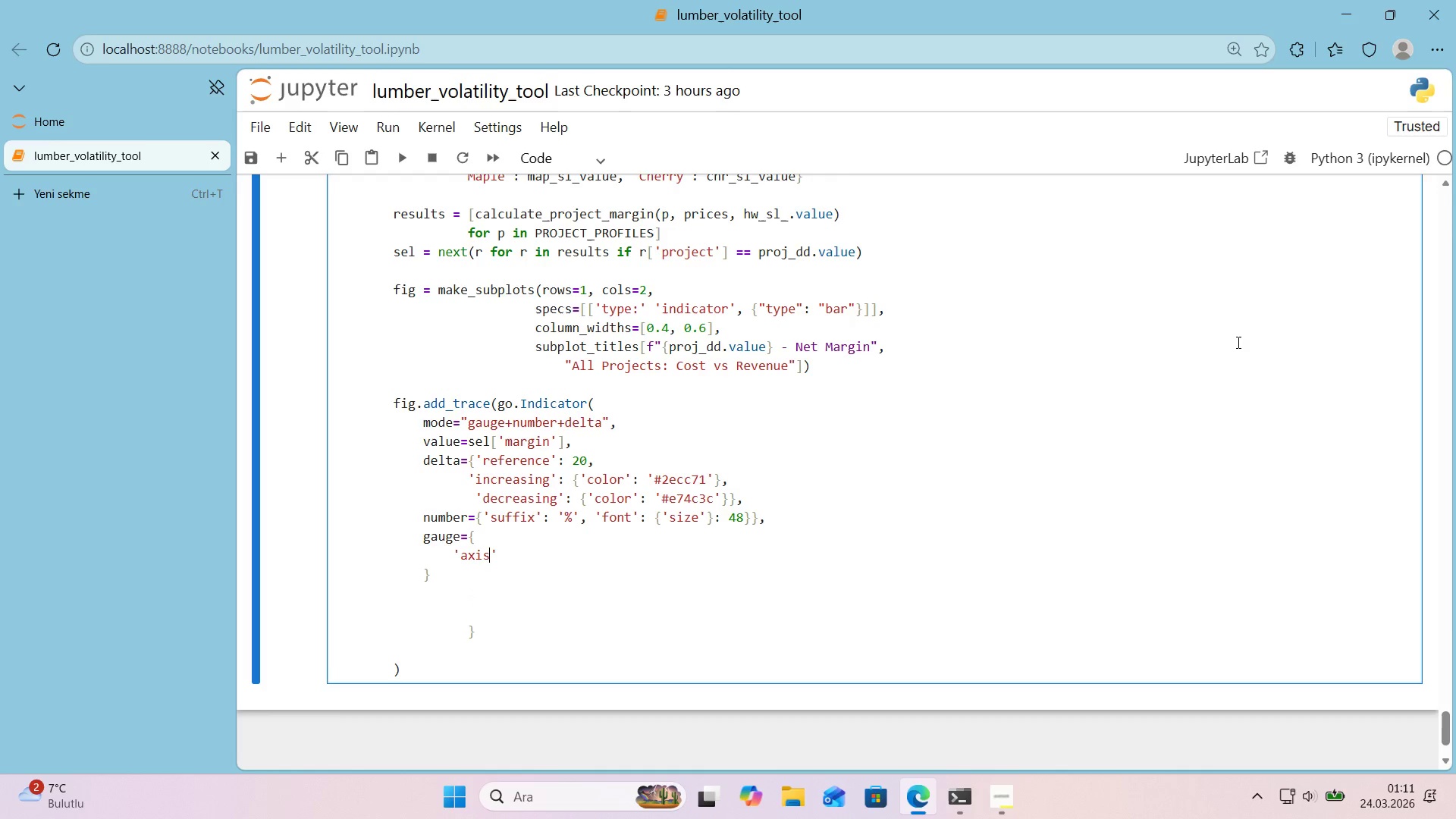 
key(ArrowRight)
 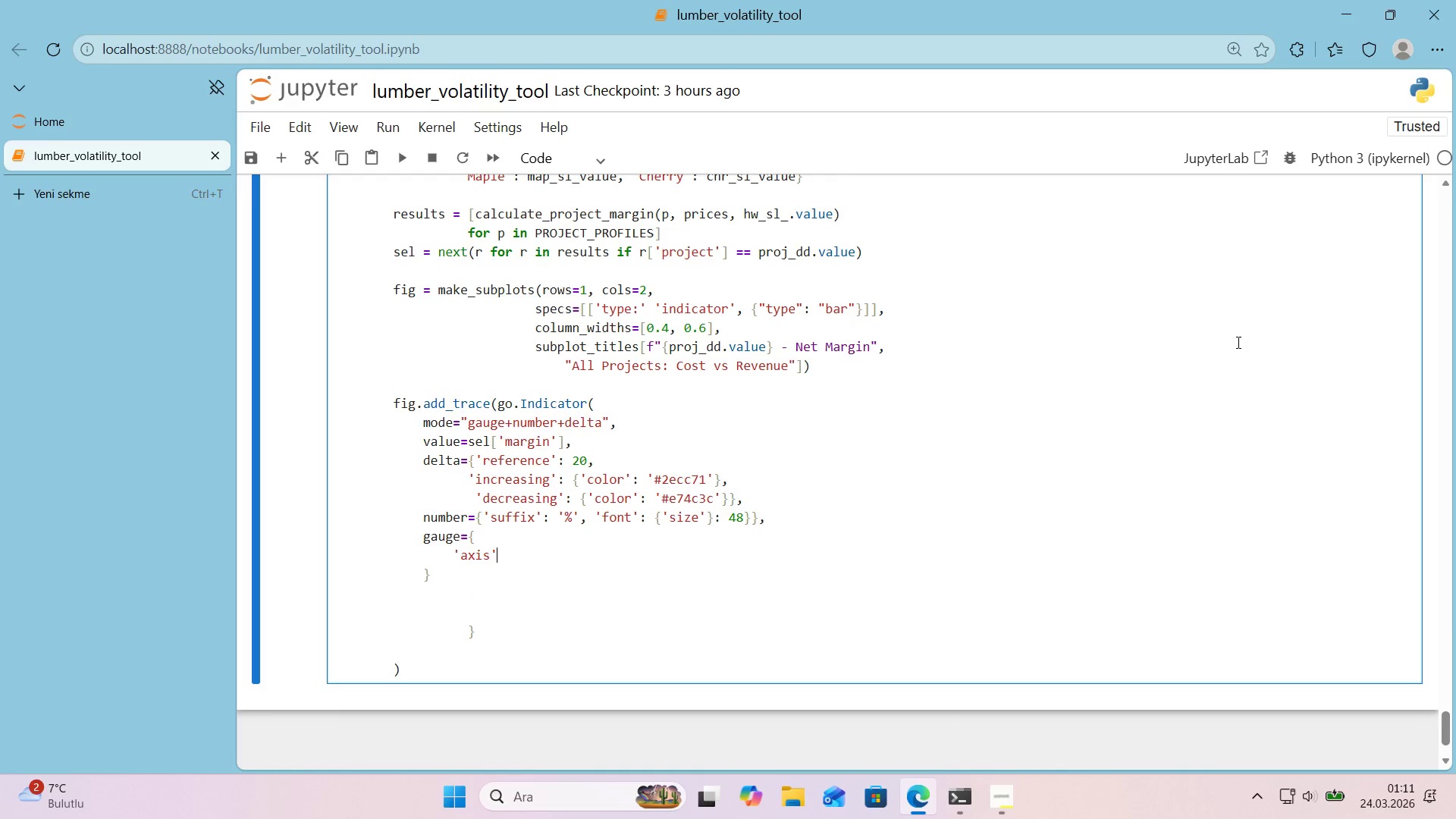 
key(Shift+ShiftRight)
 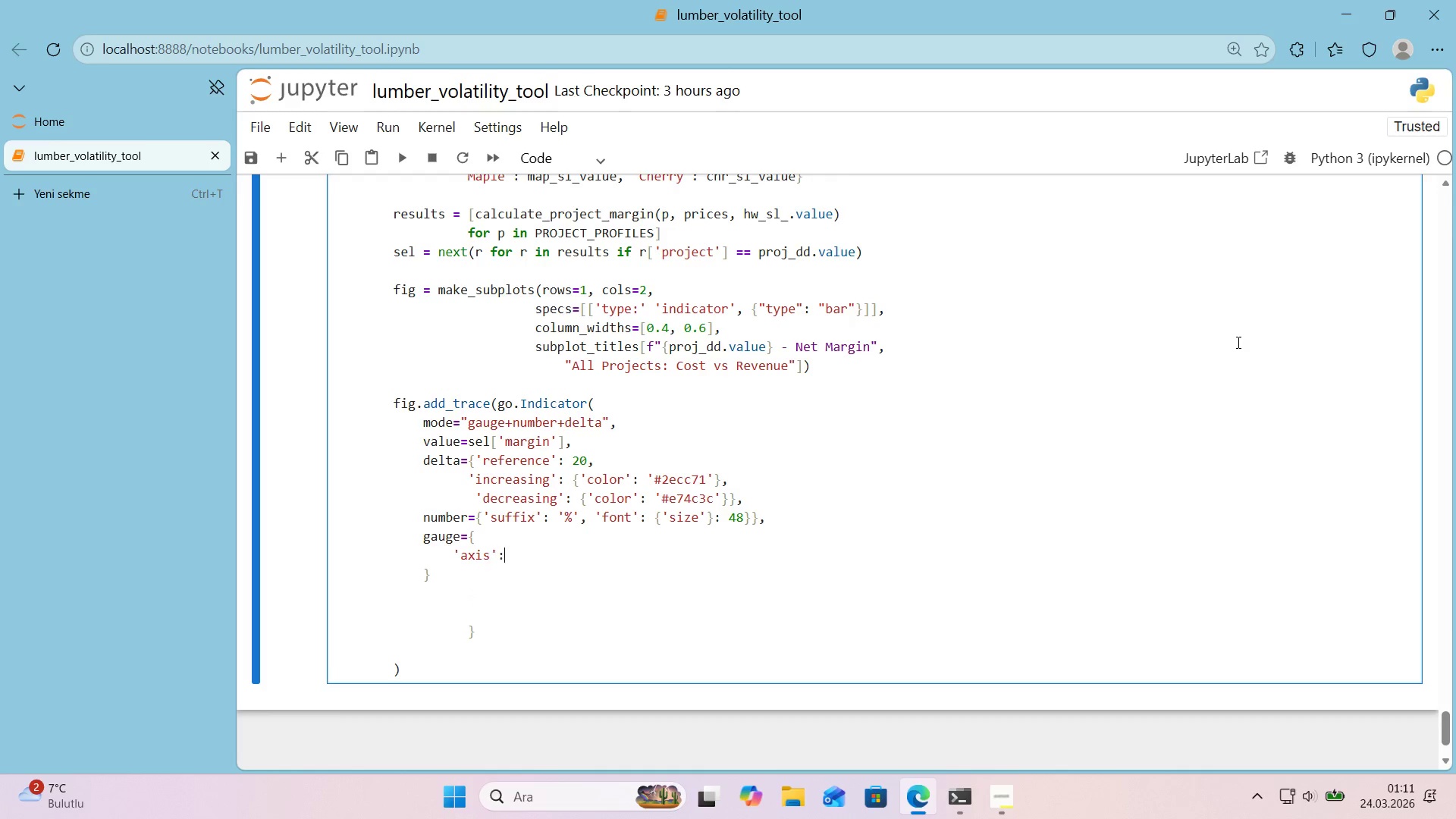 
key(Shift+Period)
 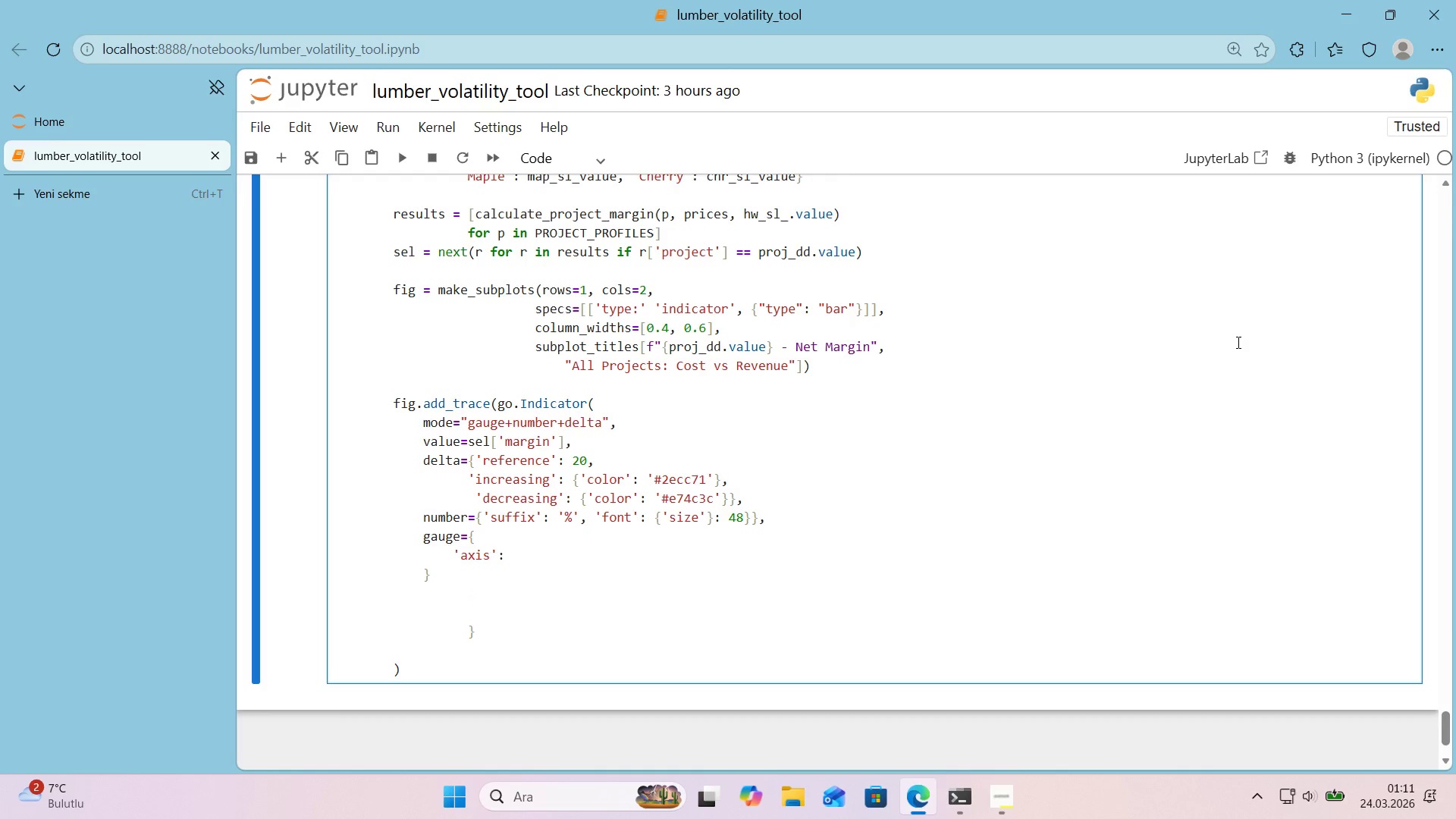 
key(Space)
 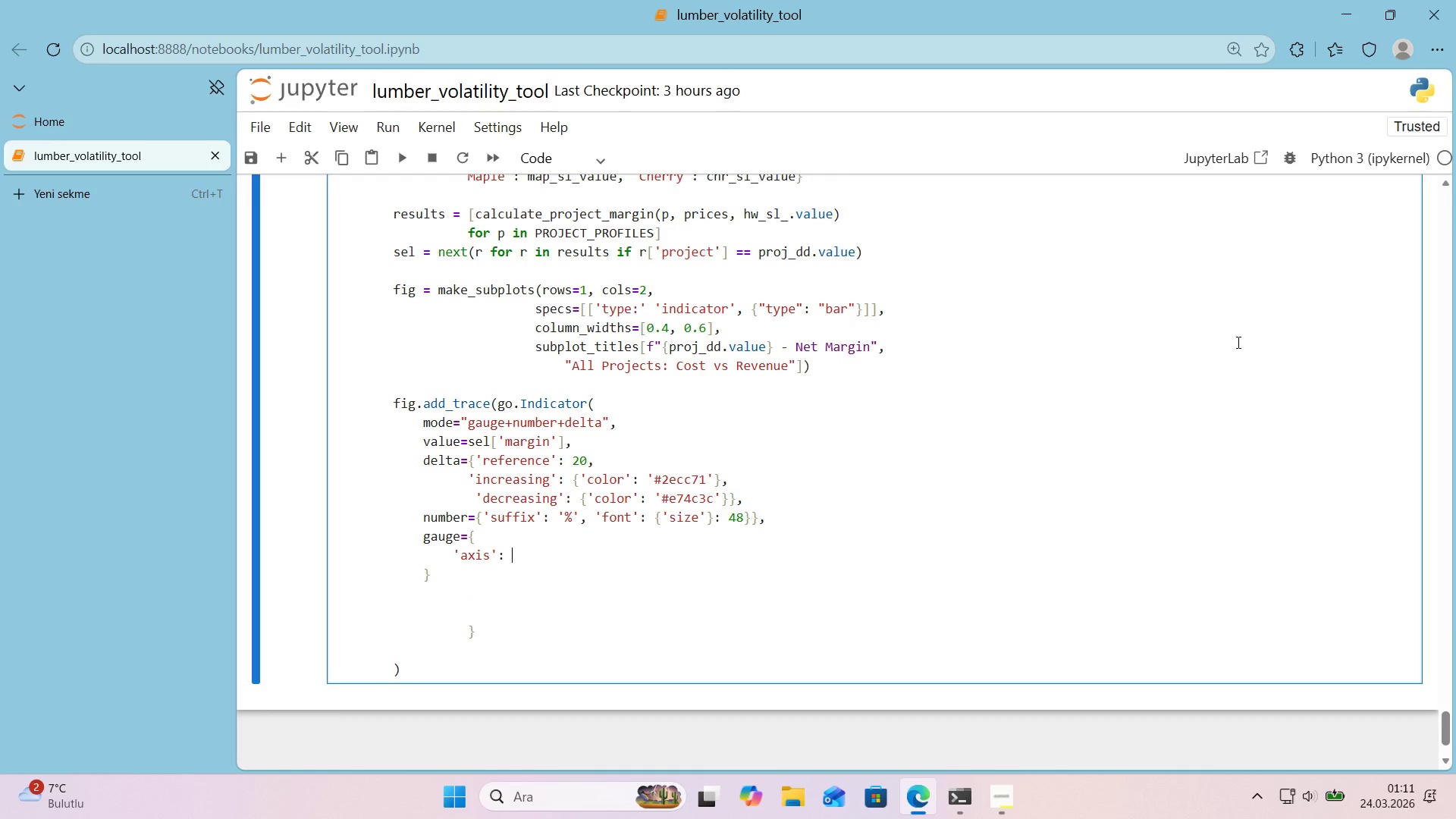 
key(Alt+Control+7)
 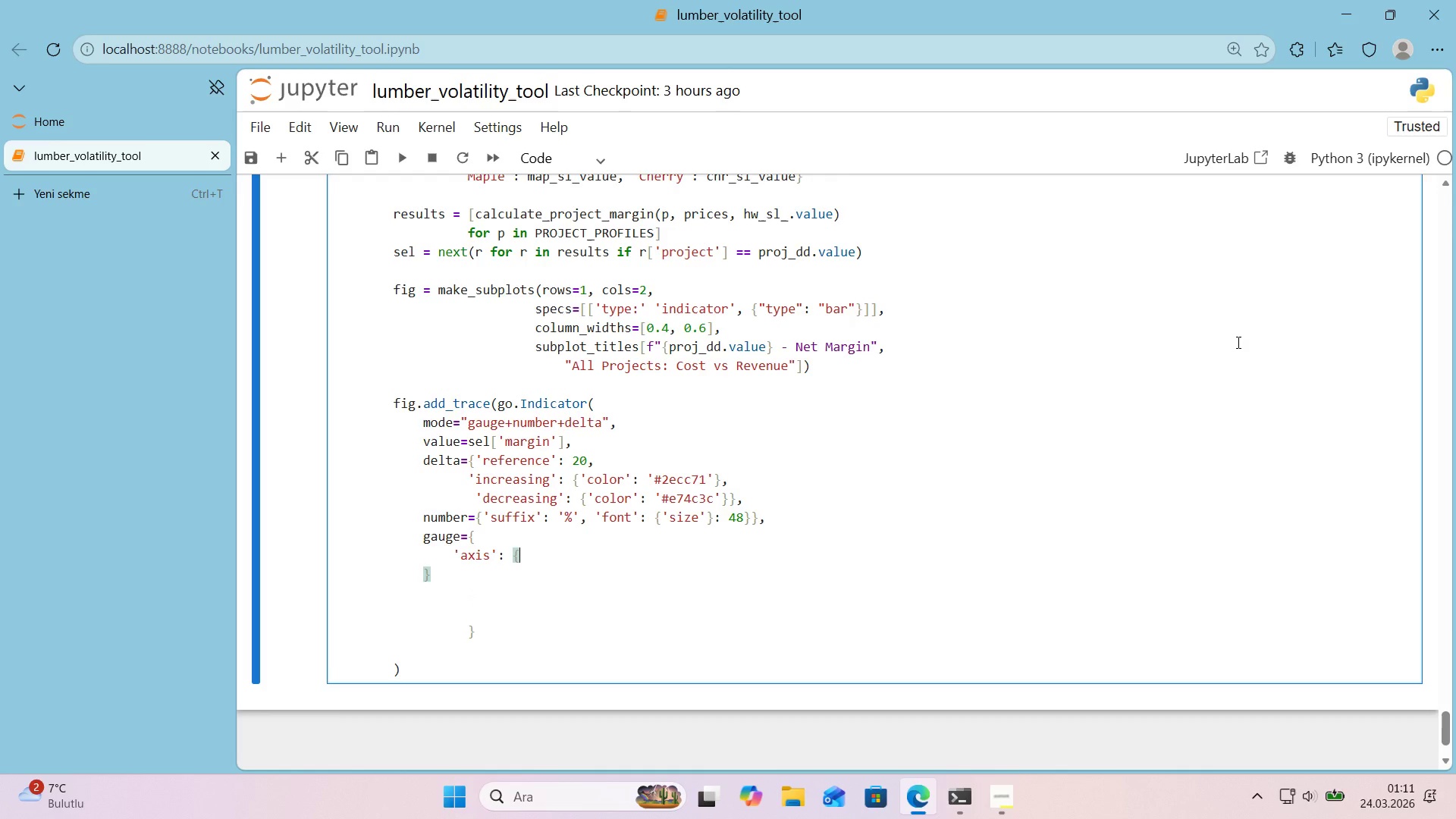 
key(Alt+Control+0)
 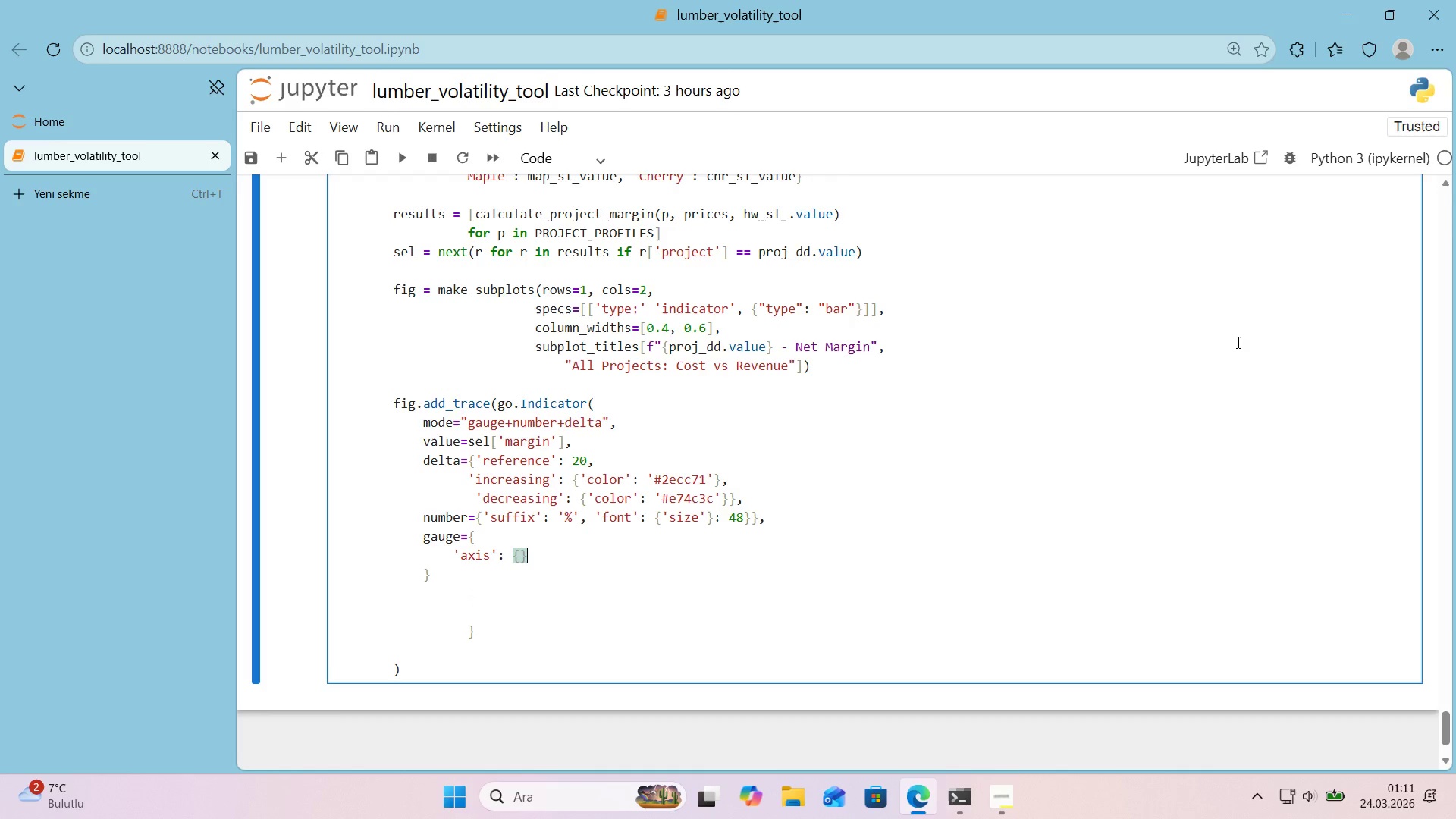 
key(ArrowLeft)
 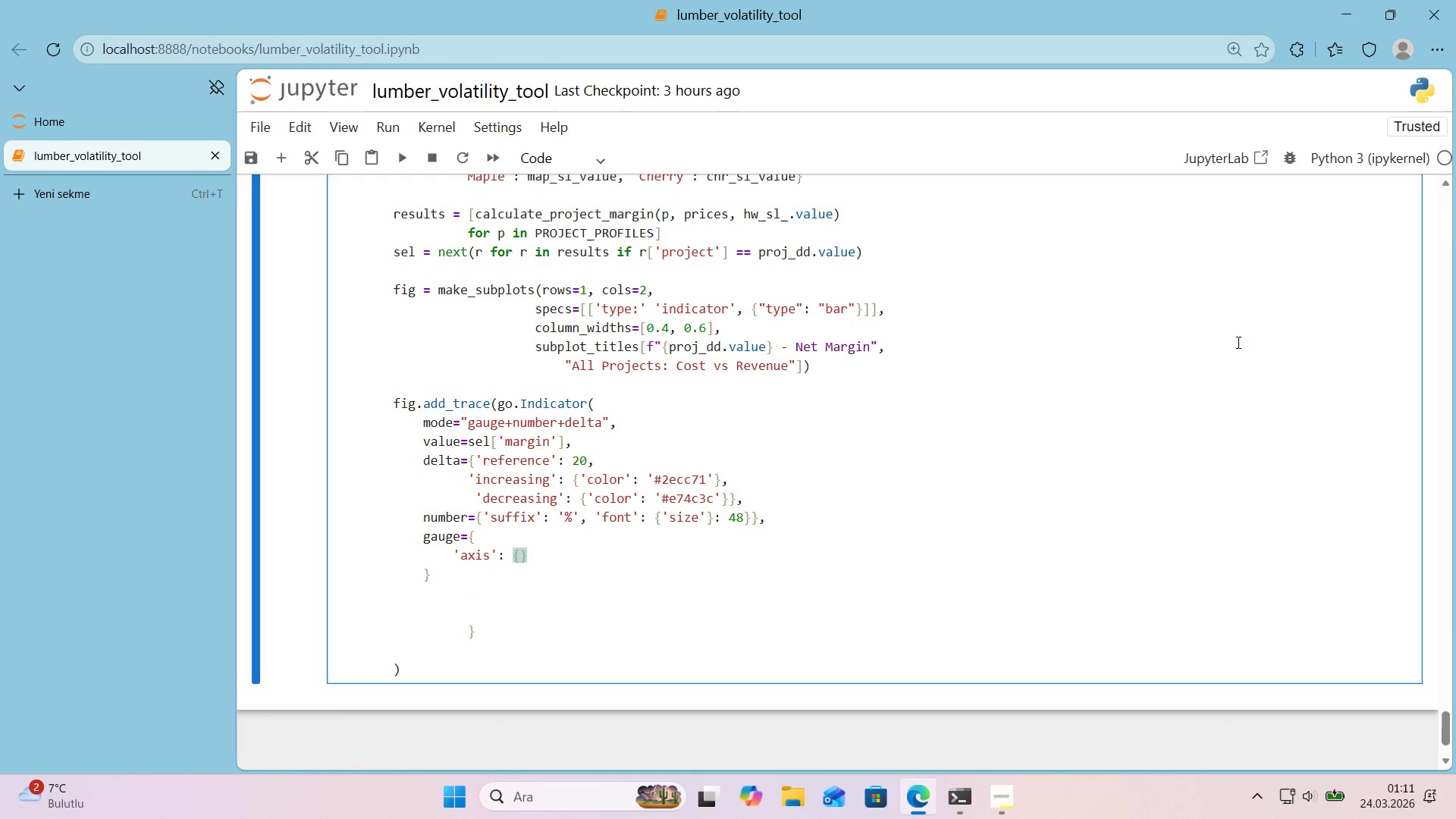 
key(Shift+2)
 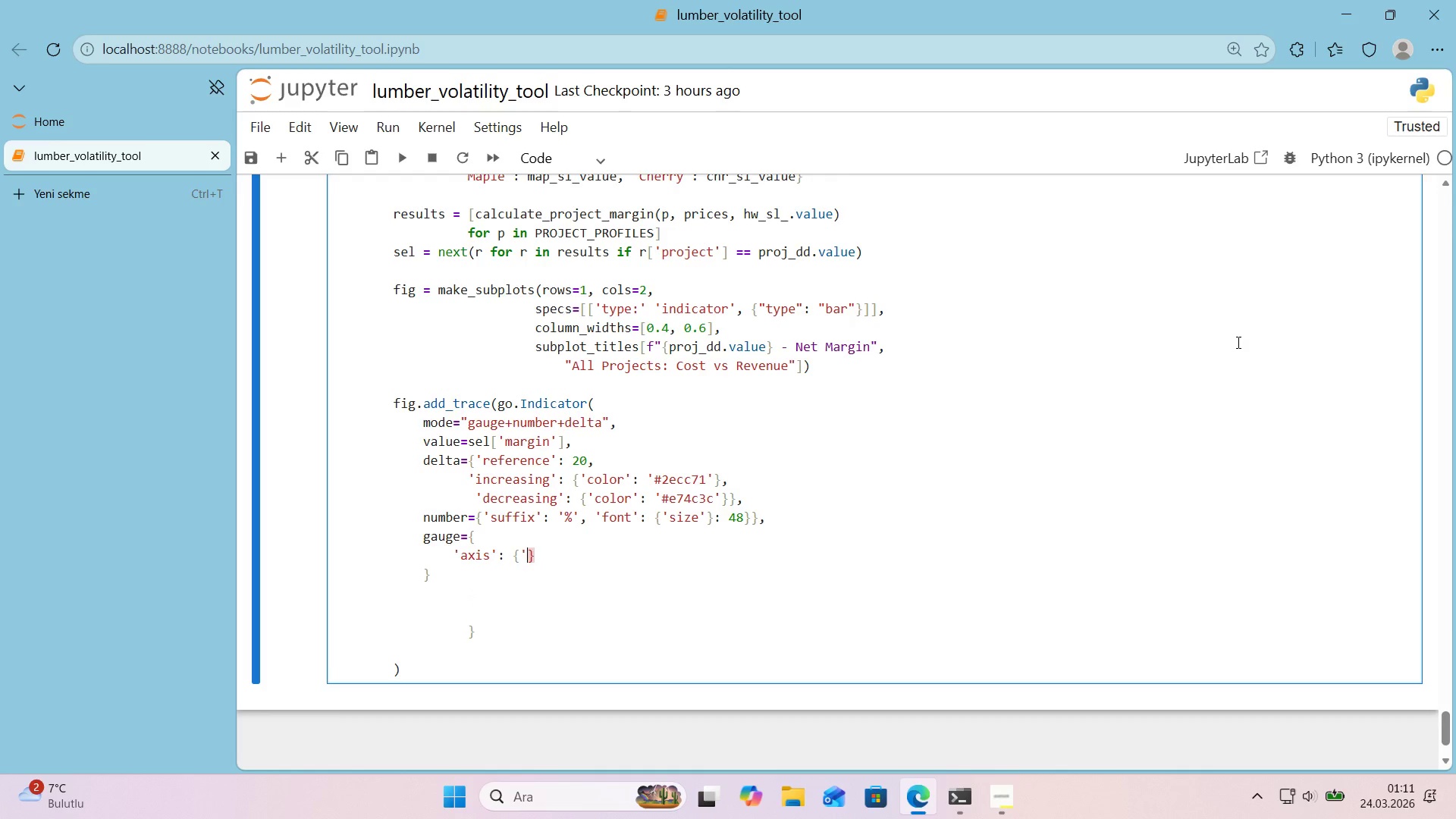 
key(Shift+ShiftRight)
 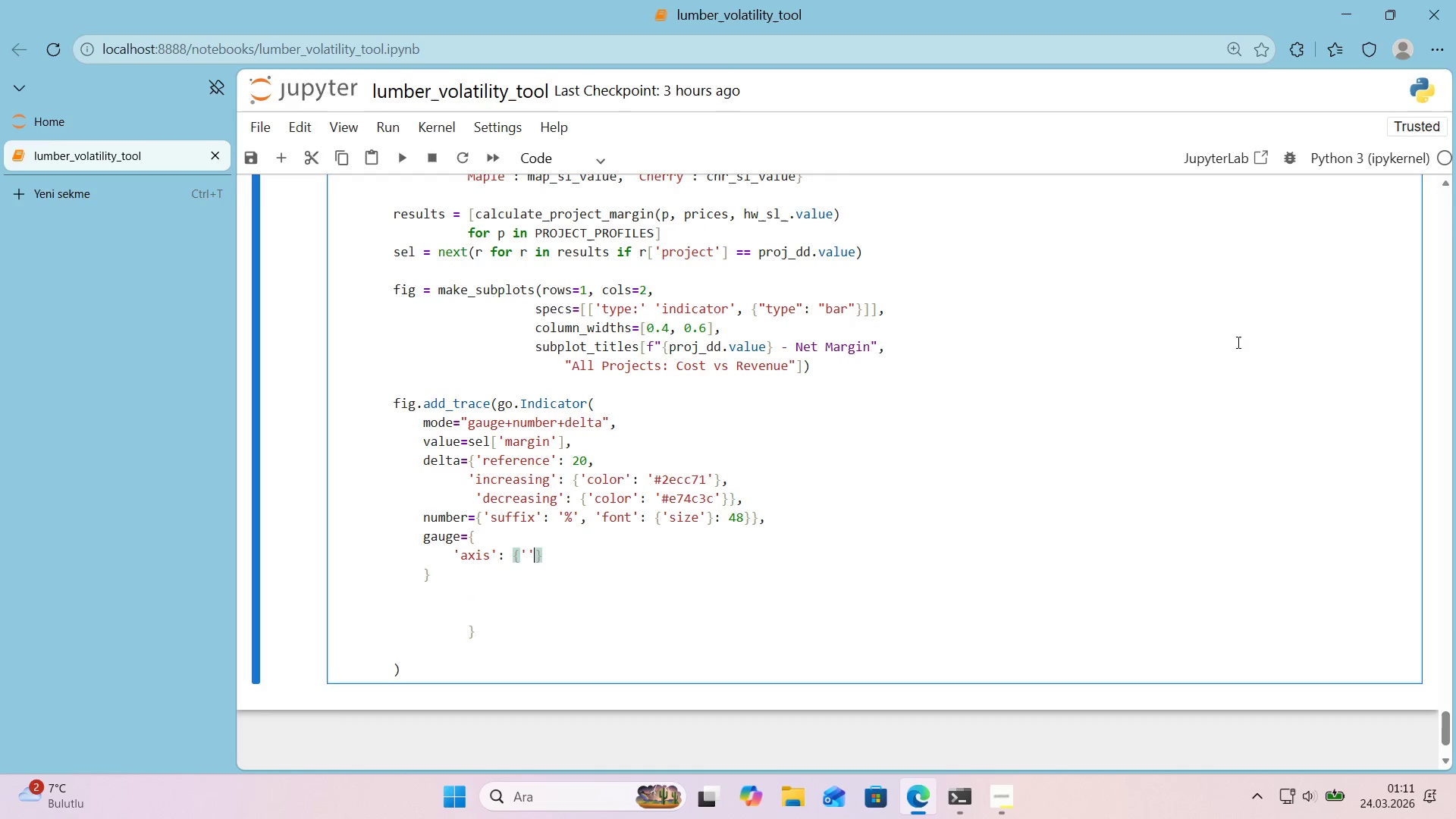 
key(Shift+2)
 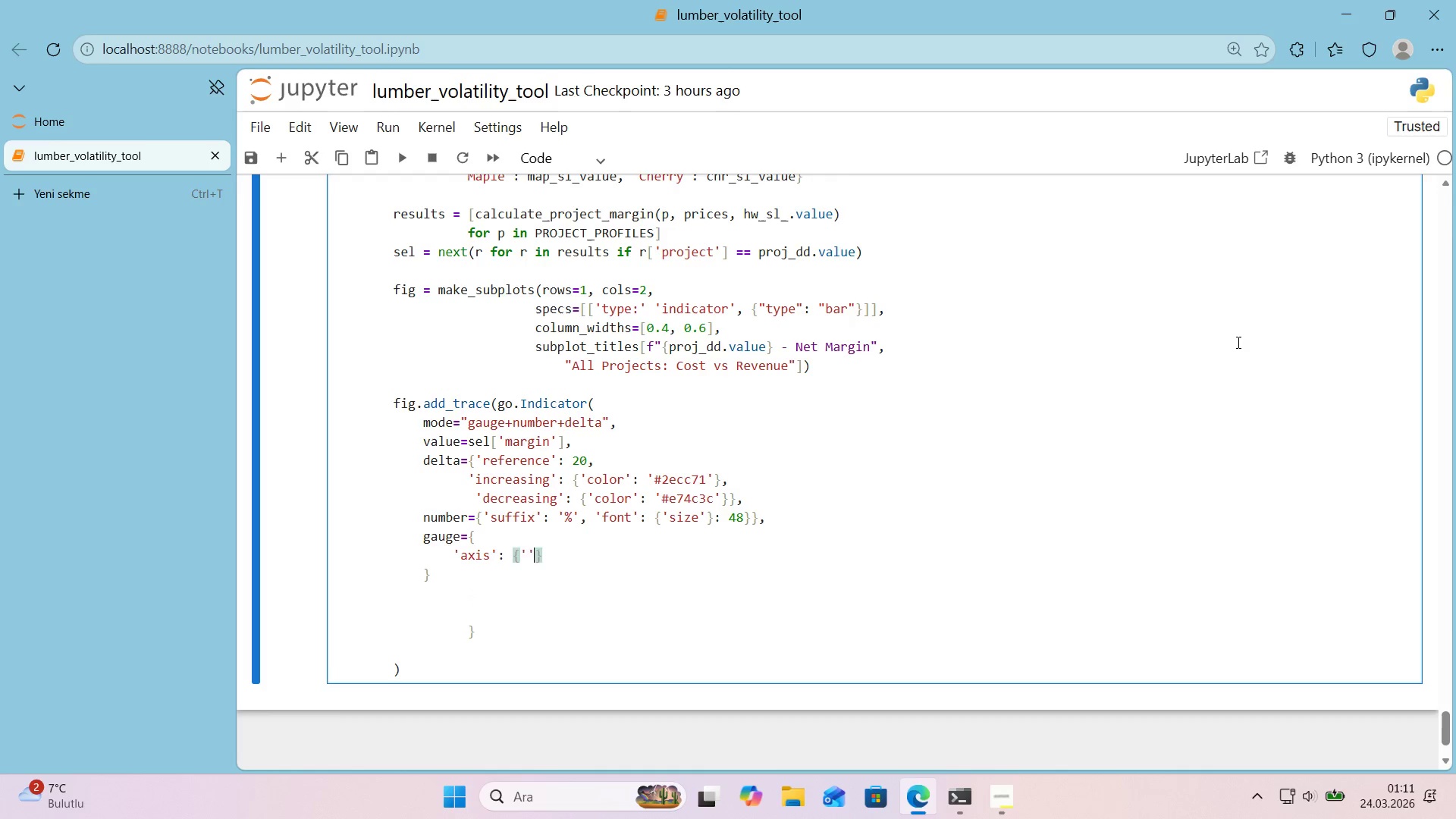 
key(ArrowLeft)
 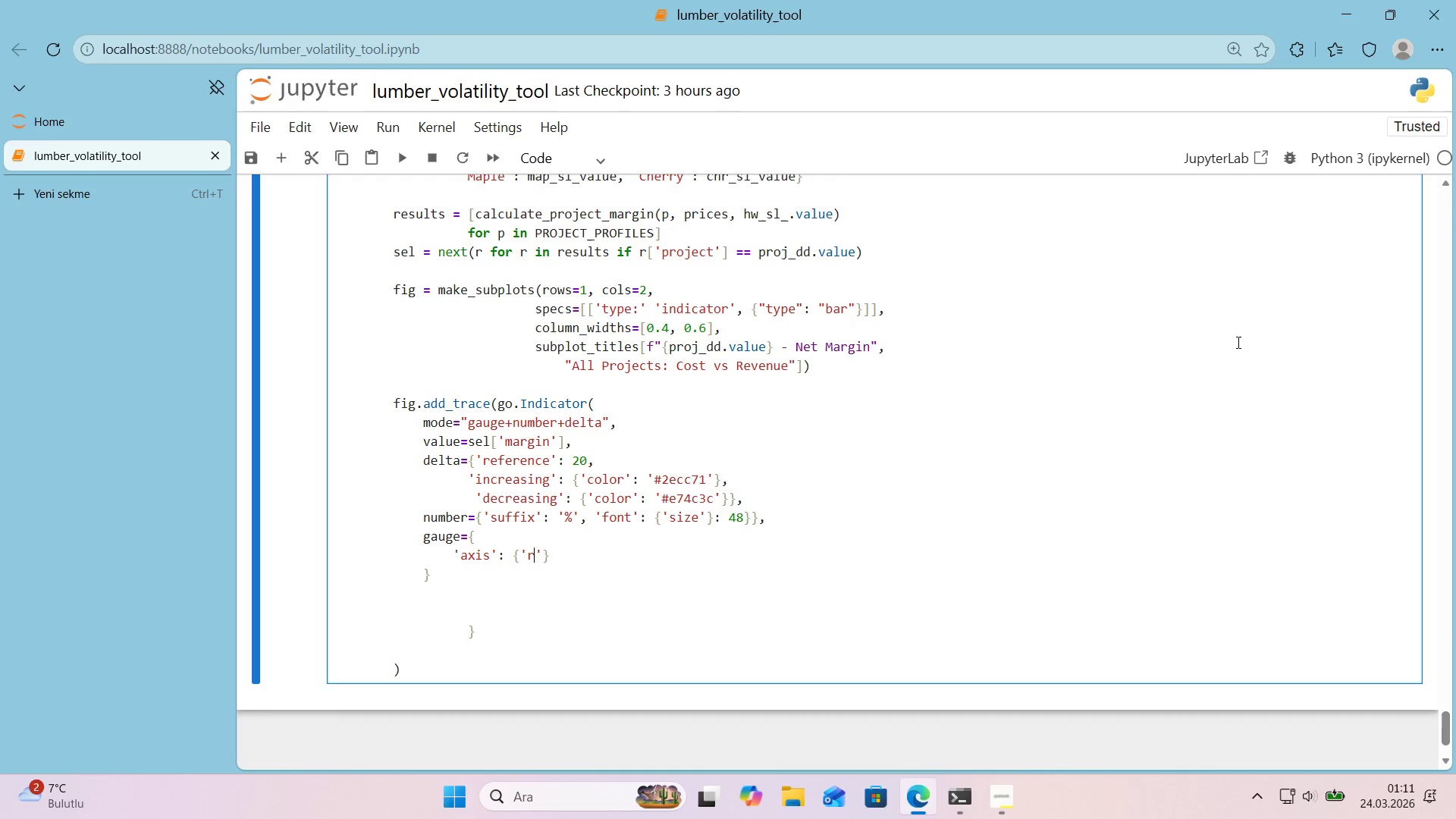 
type(range)
 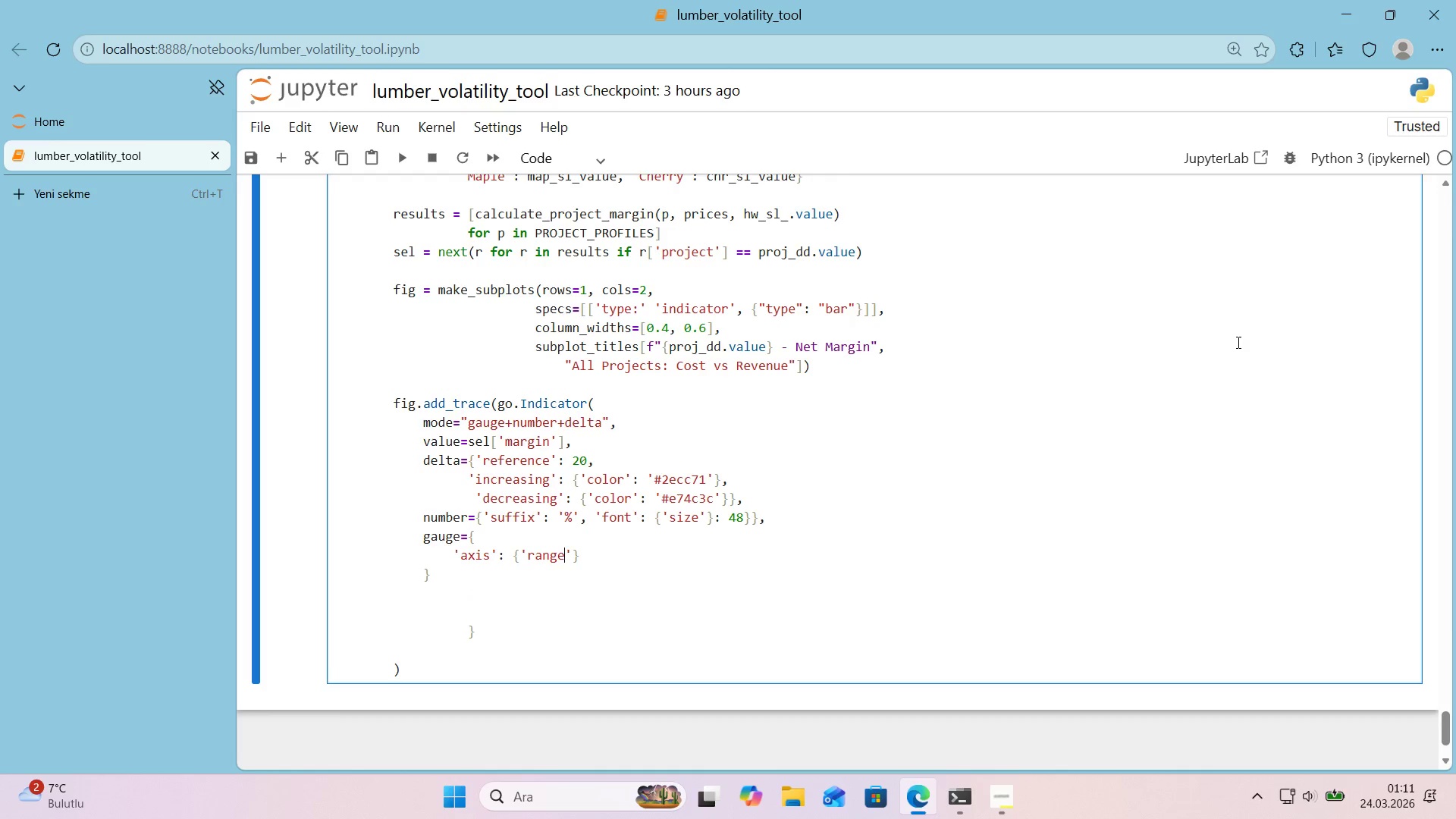 
key(ArrowRight)
 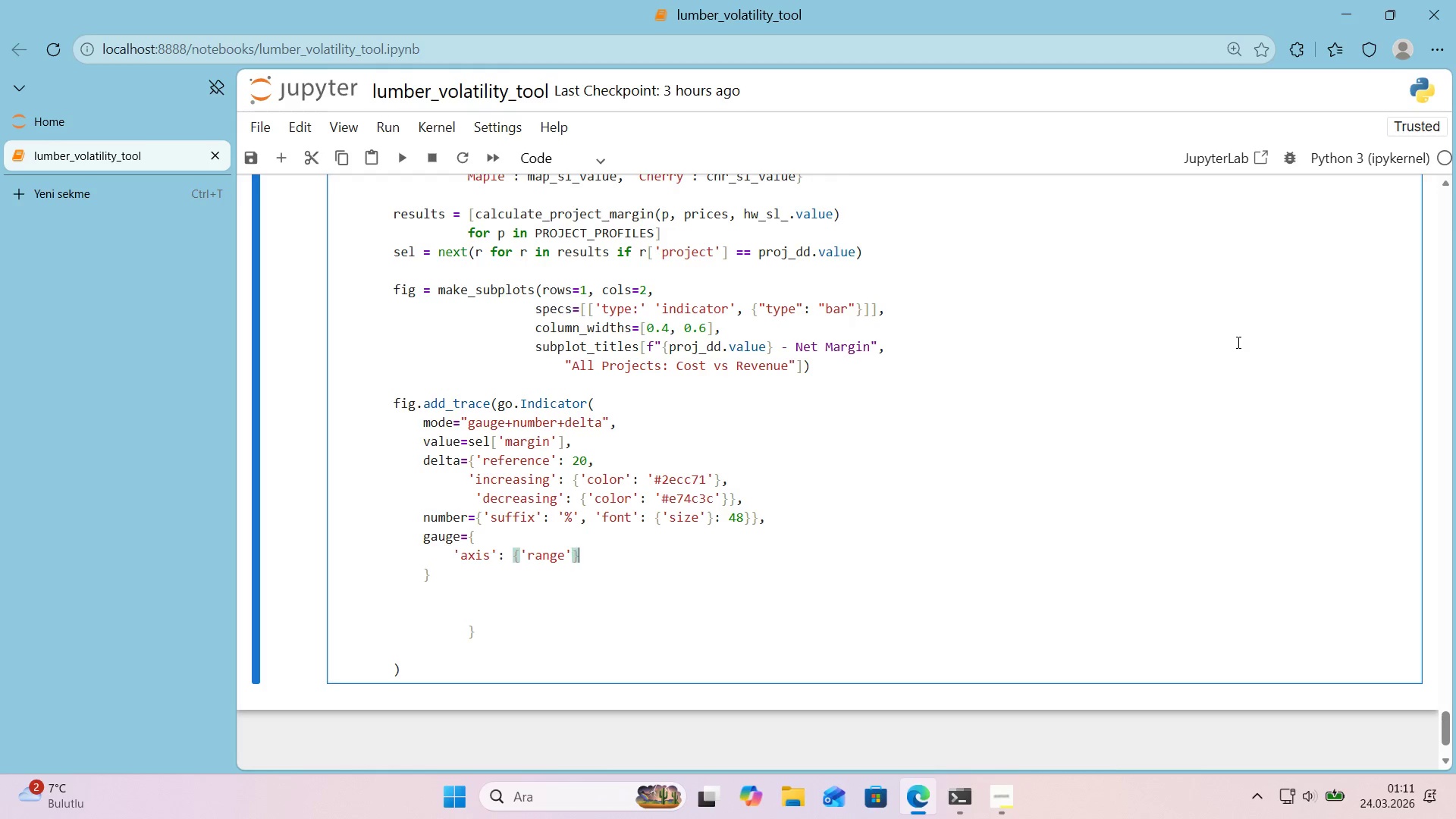 
key(ArrowRight)
 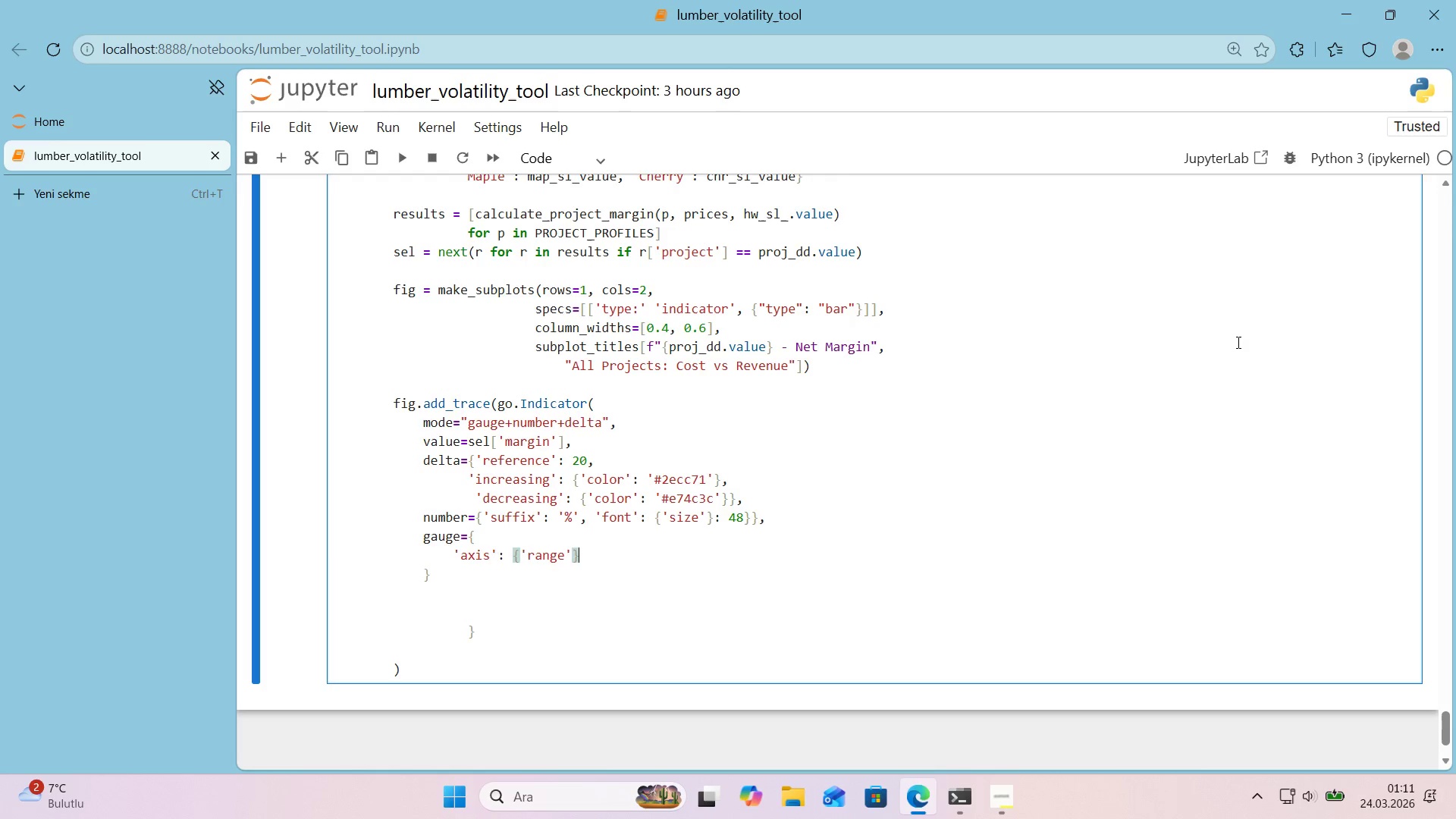 
key(Shift+ArrowUp)
 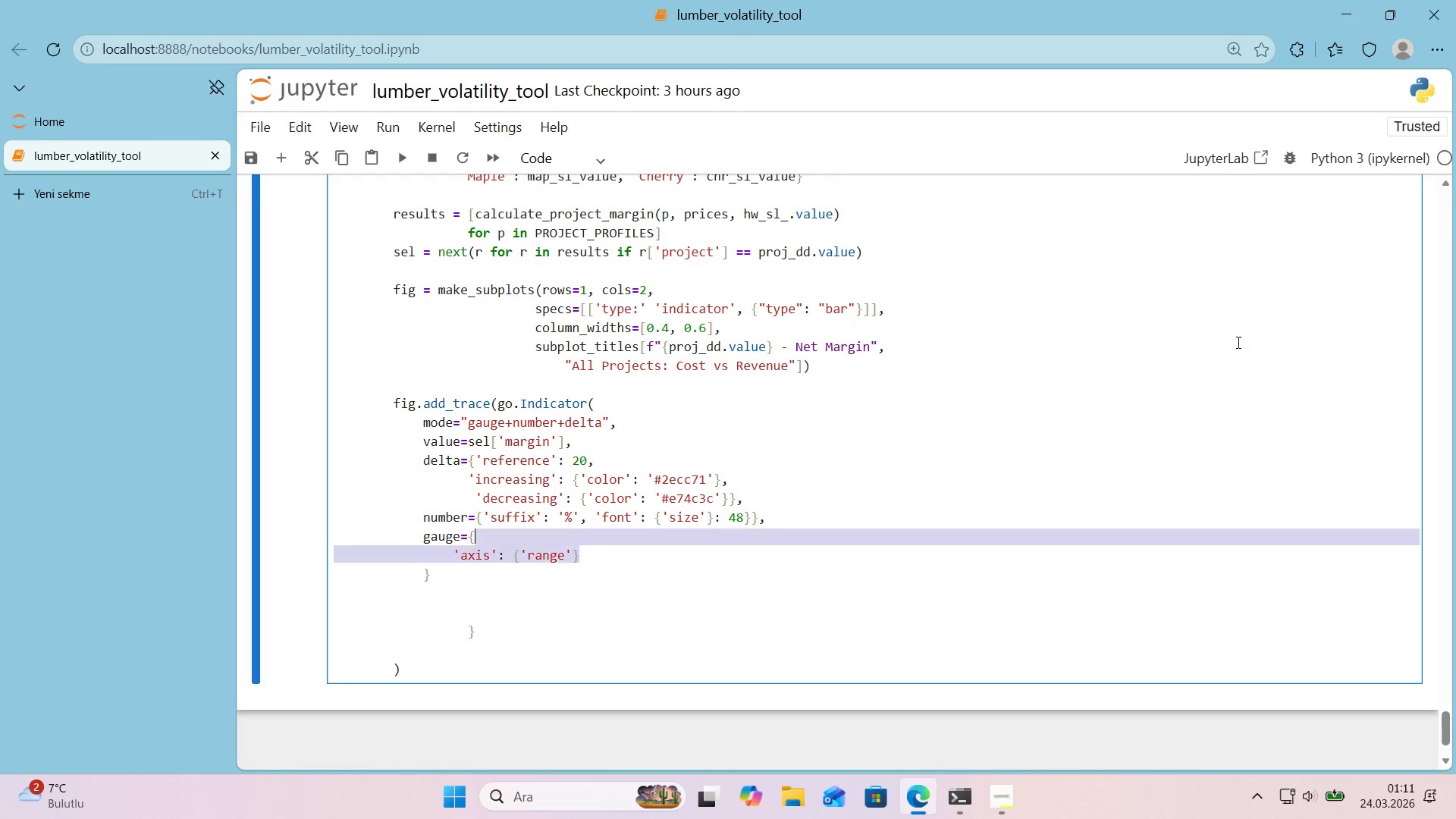 
scroll: coordinate [1046, 446], scroll_direction: down, amount: 1.0
 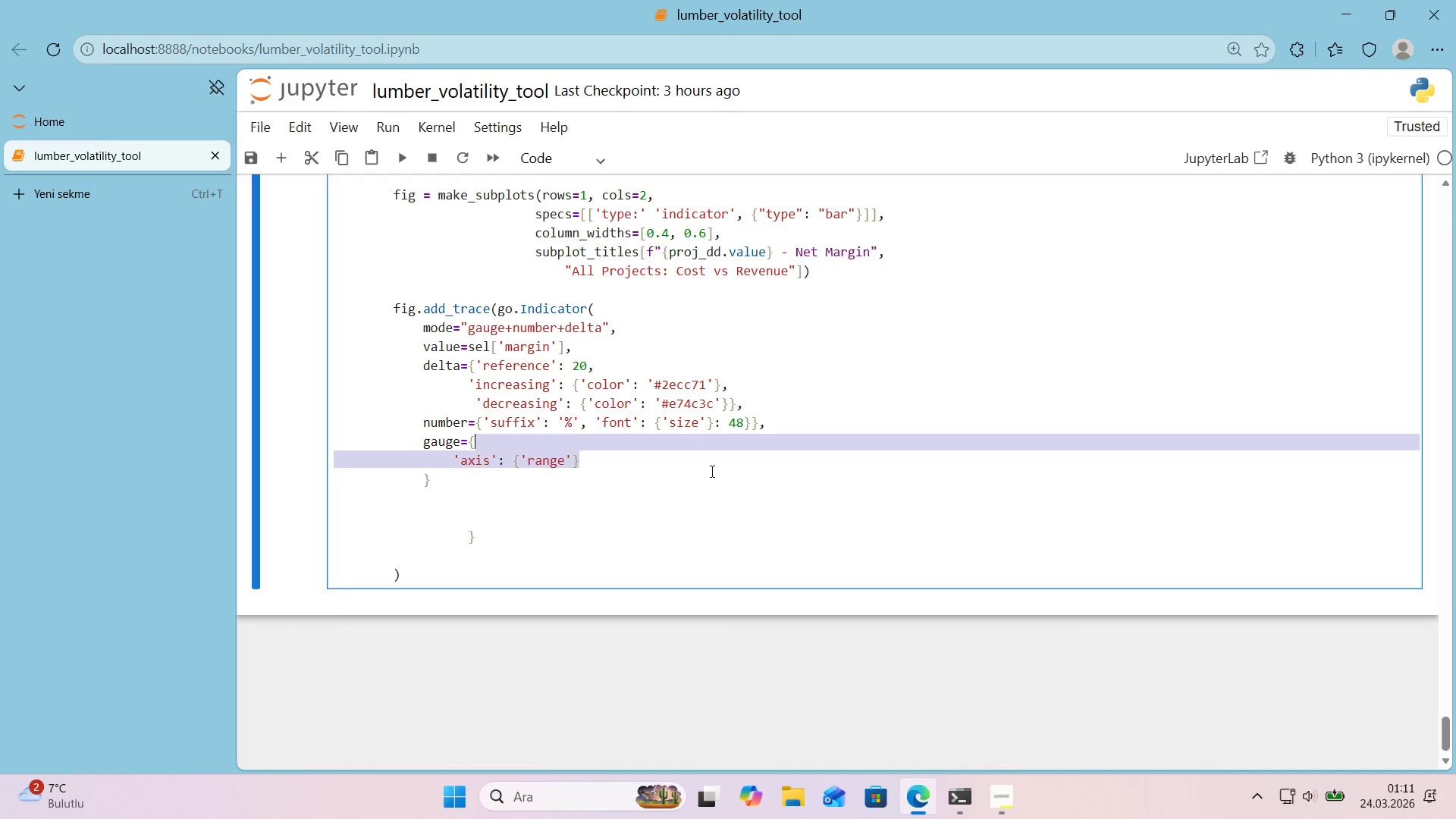 
left_click([667, 455])
 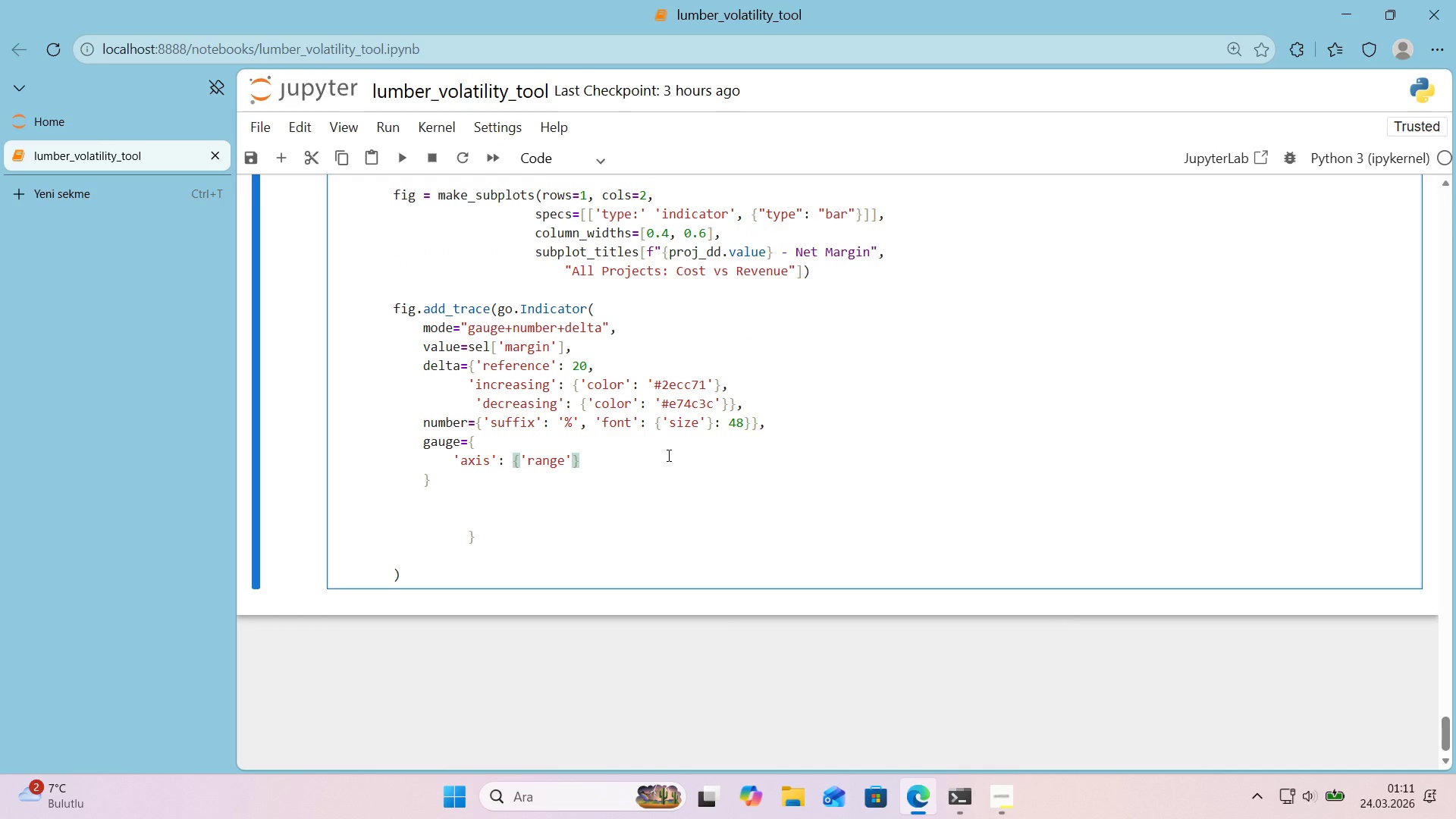 
key(Shift+Period)
 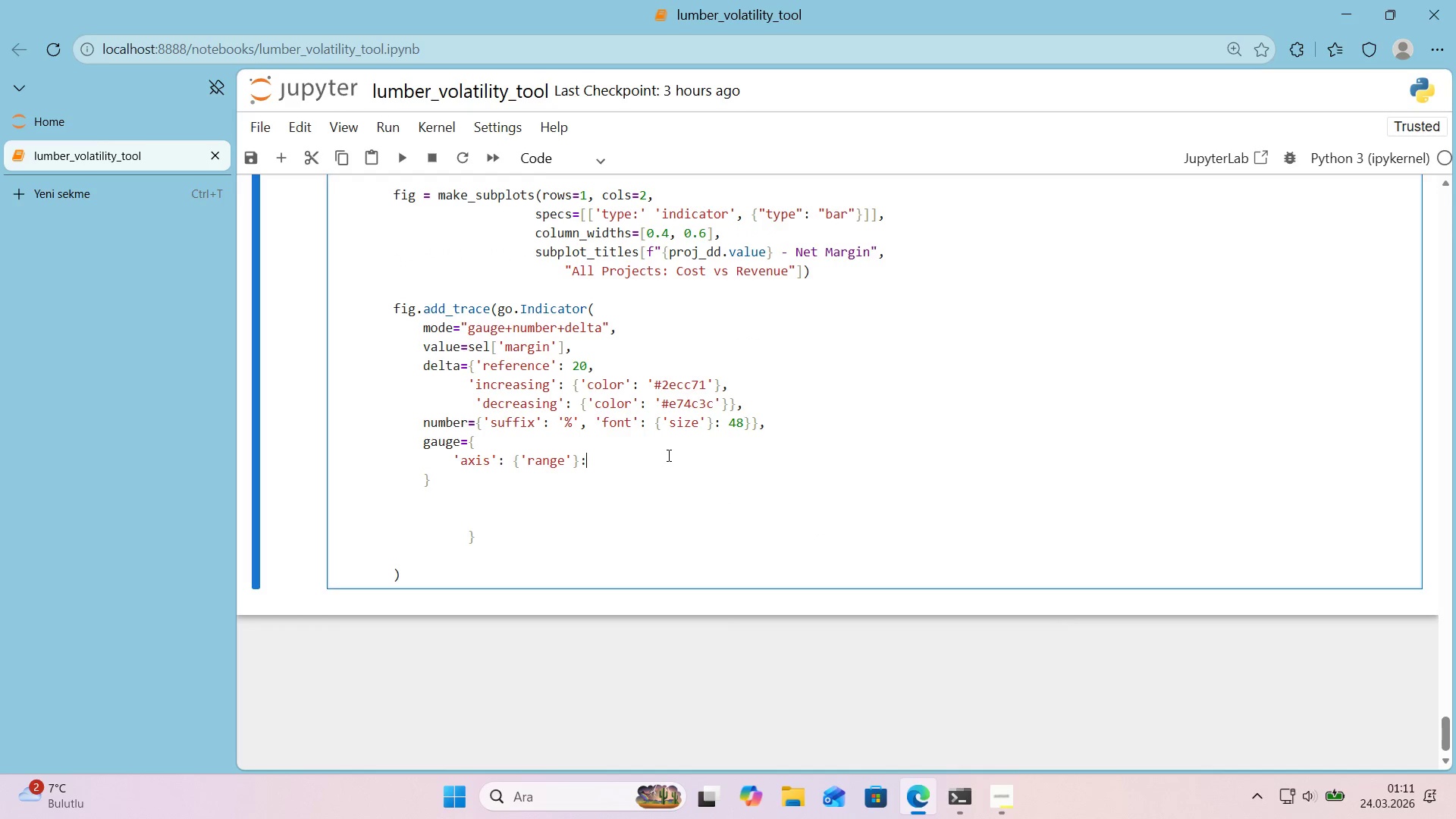 
key(Space)
 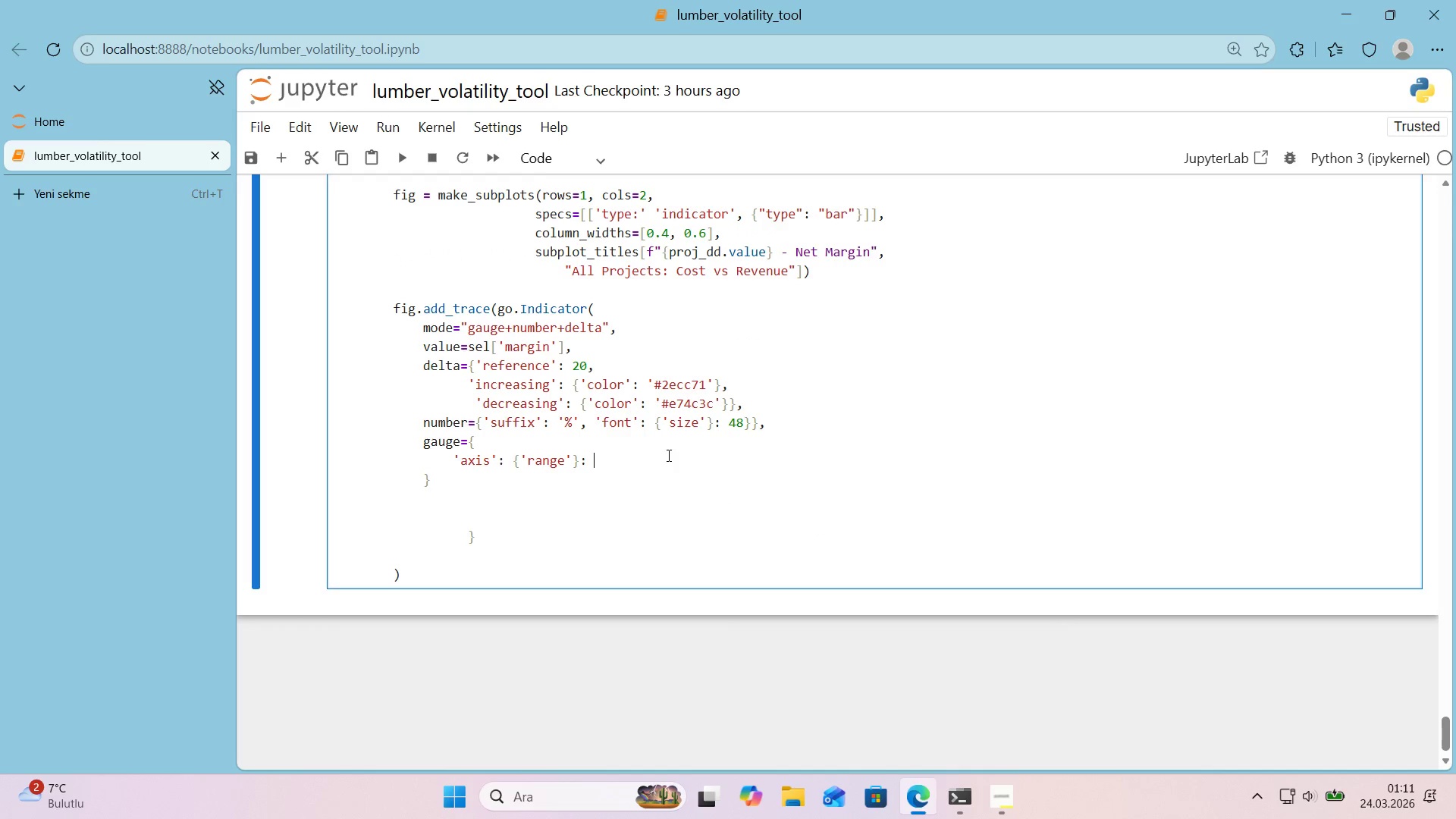 
key(Alt+Control+7)
 